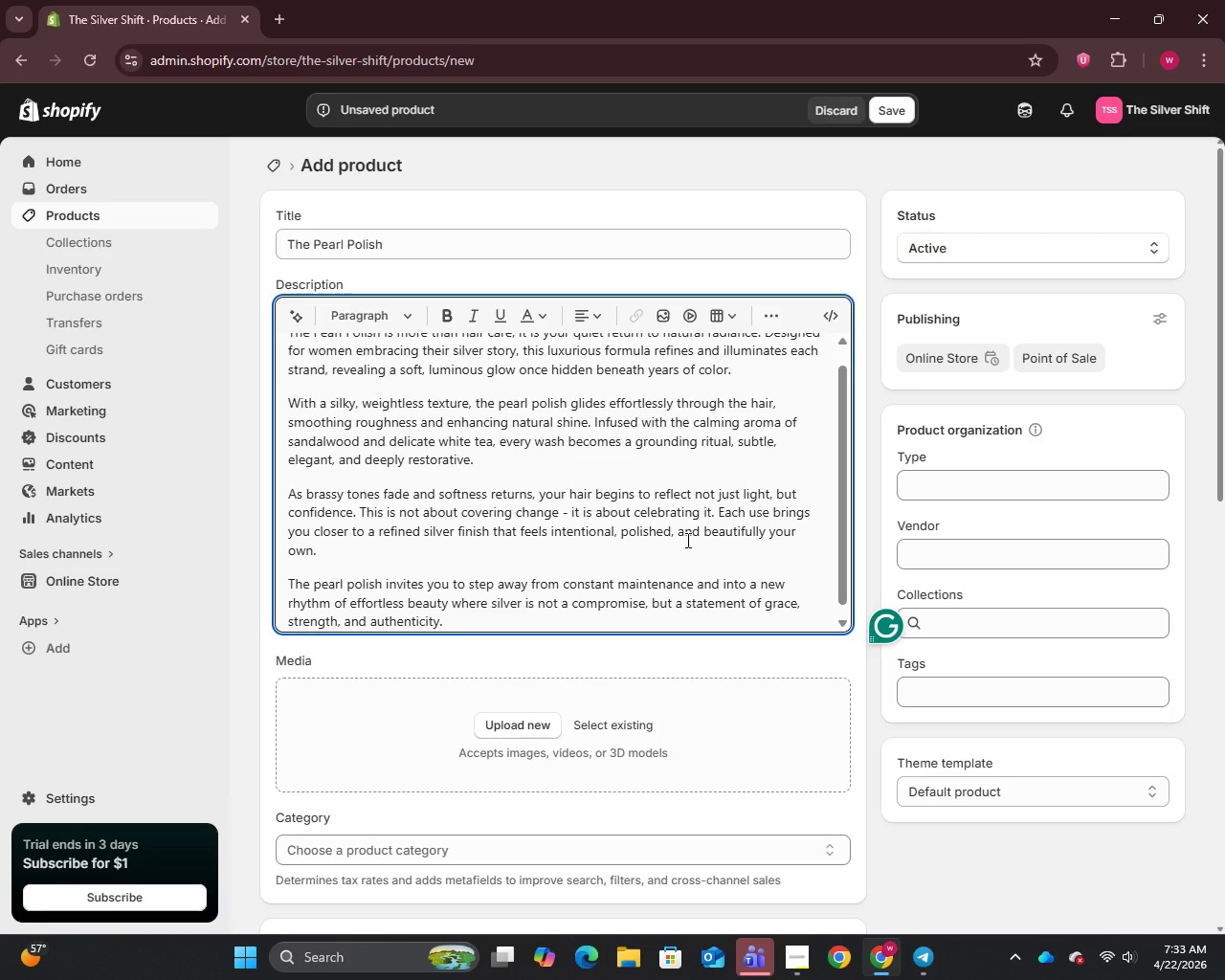 
wait(13.12)
 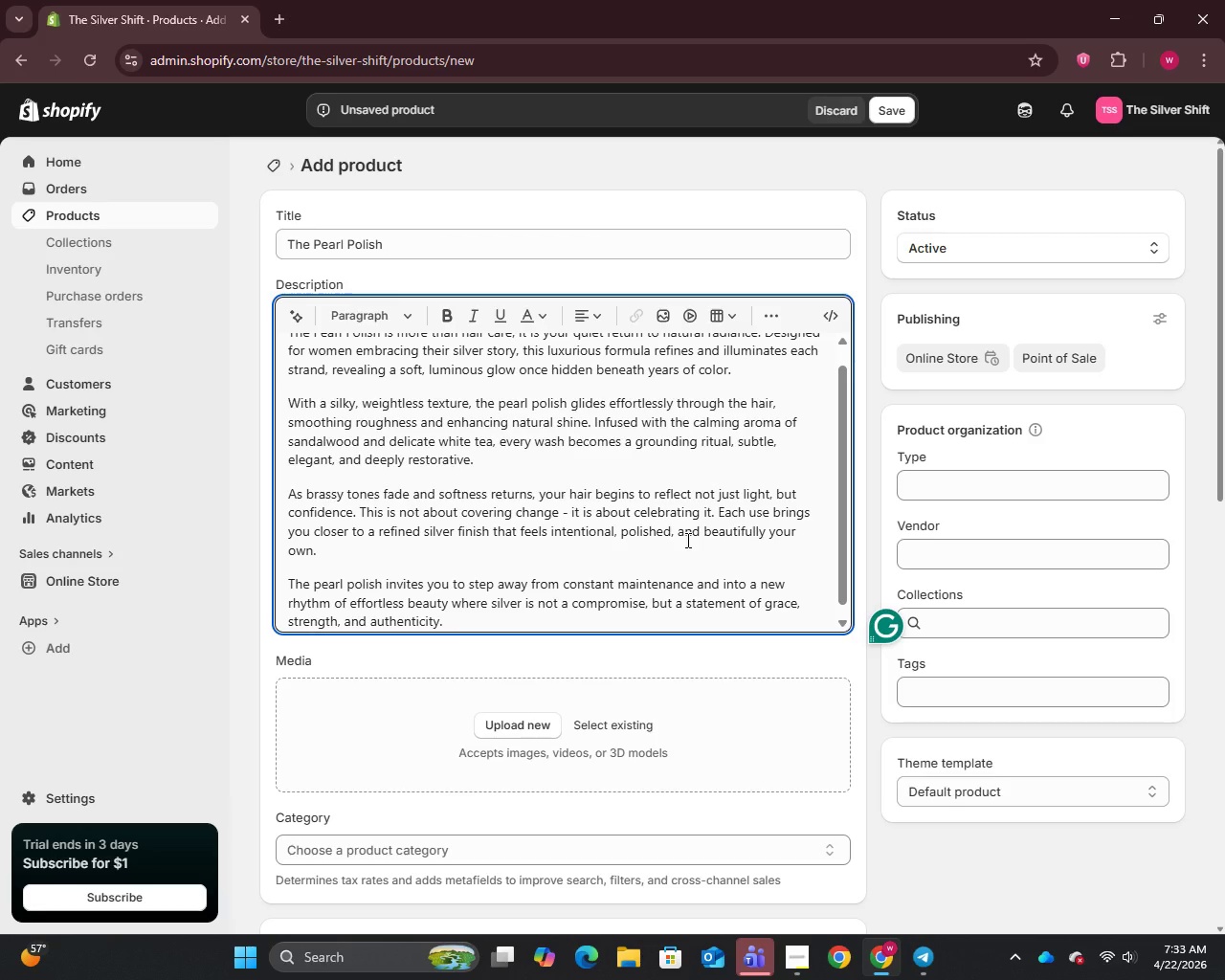 
scroll: coordinate [369, 301], scroll_direction: up, amount: 16.0
 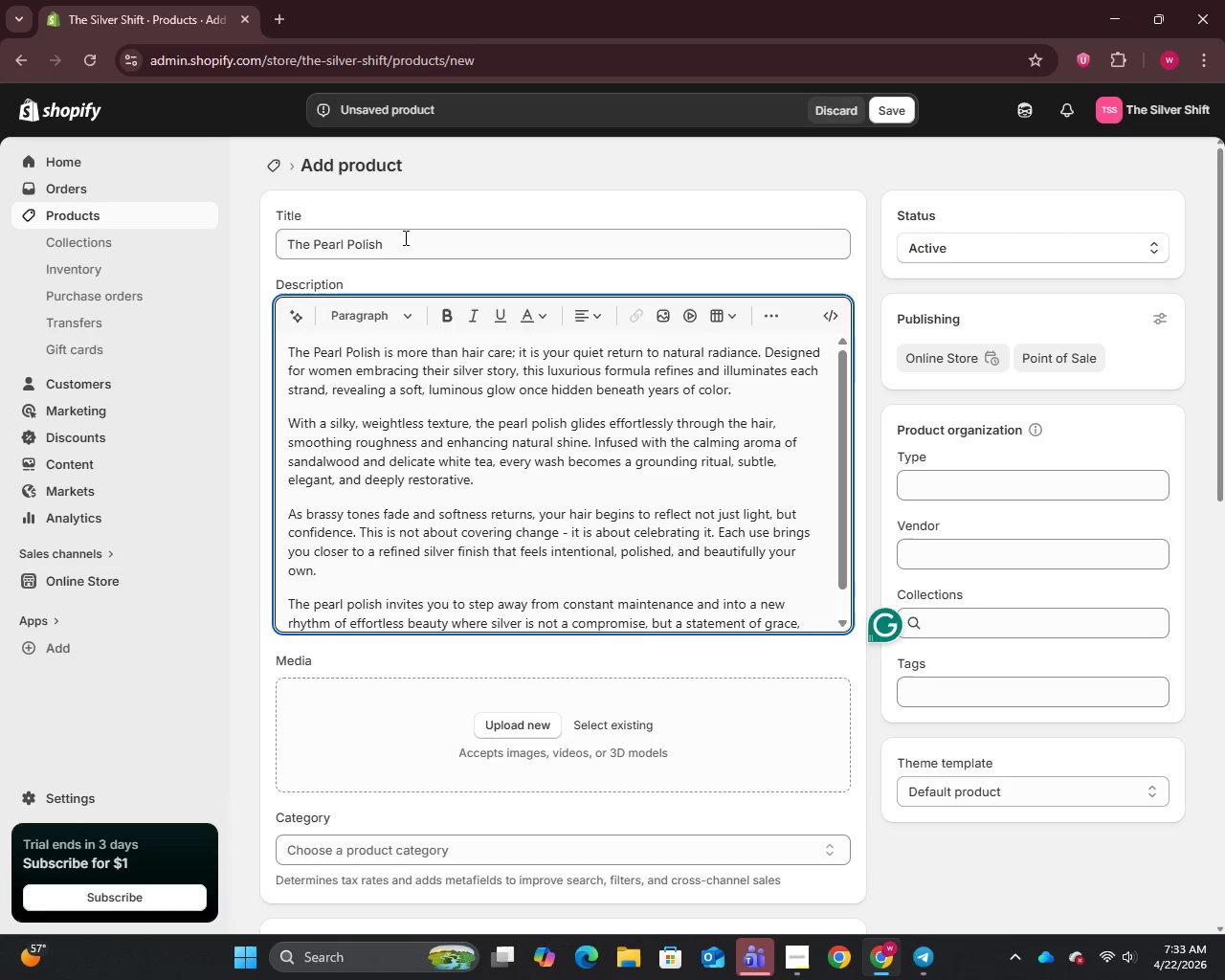 
left_click([404, 237])
 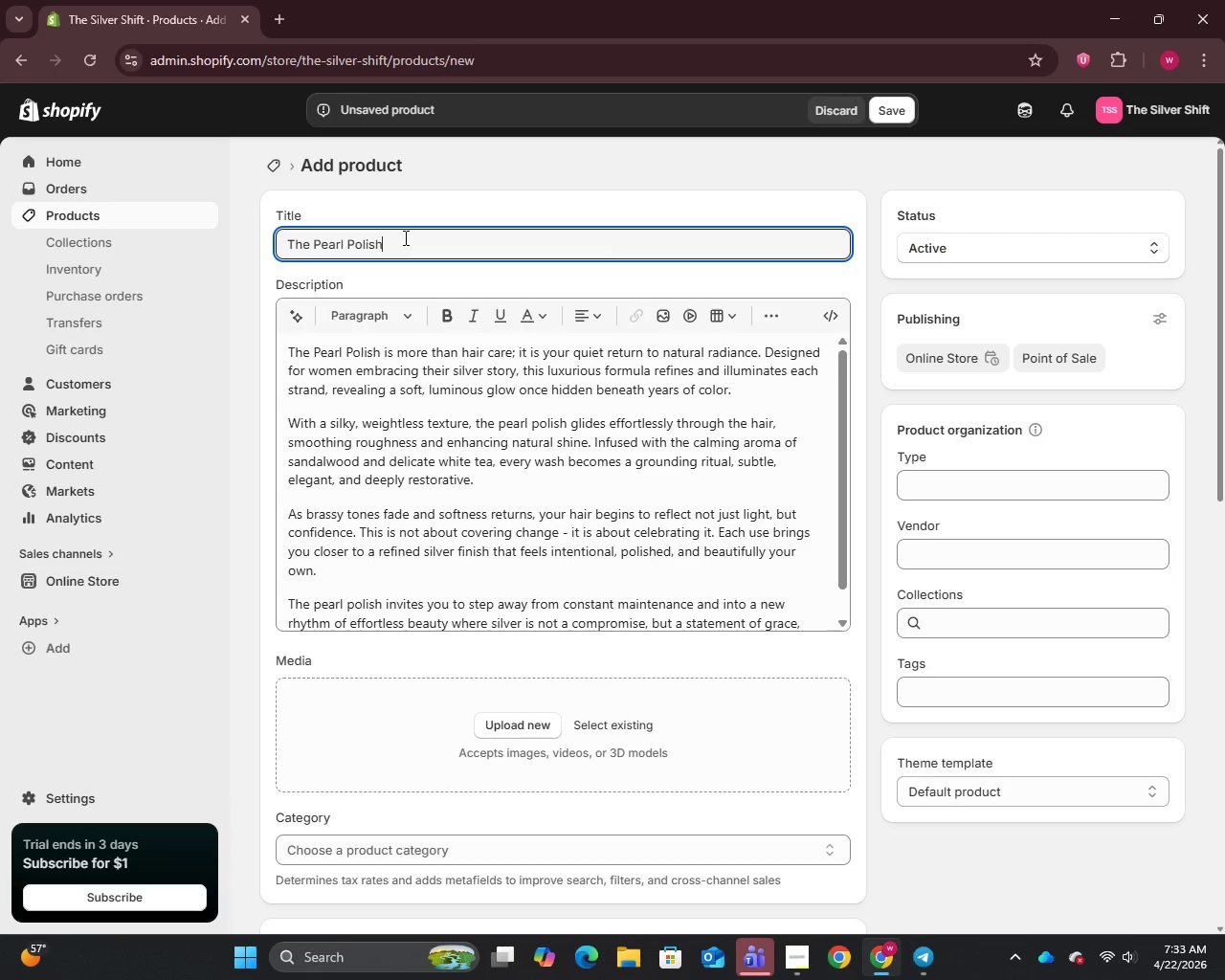 
key(Control+A)
 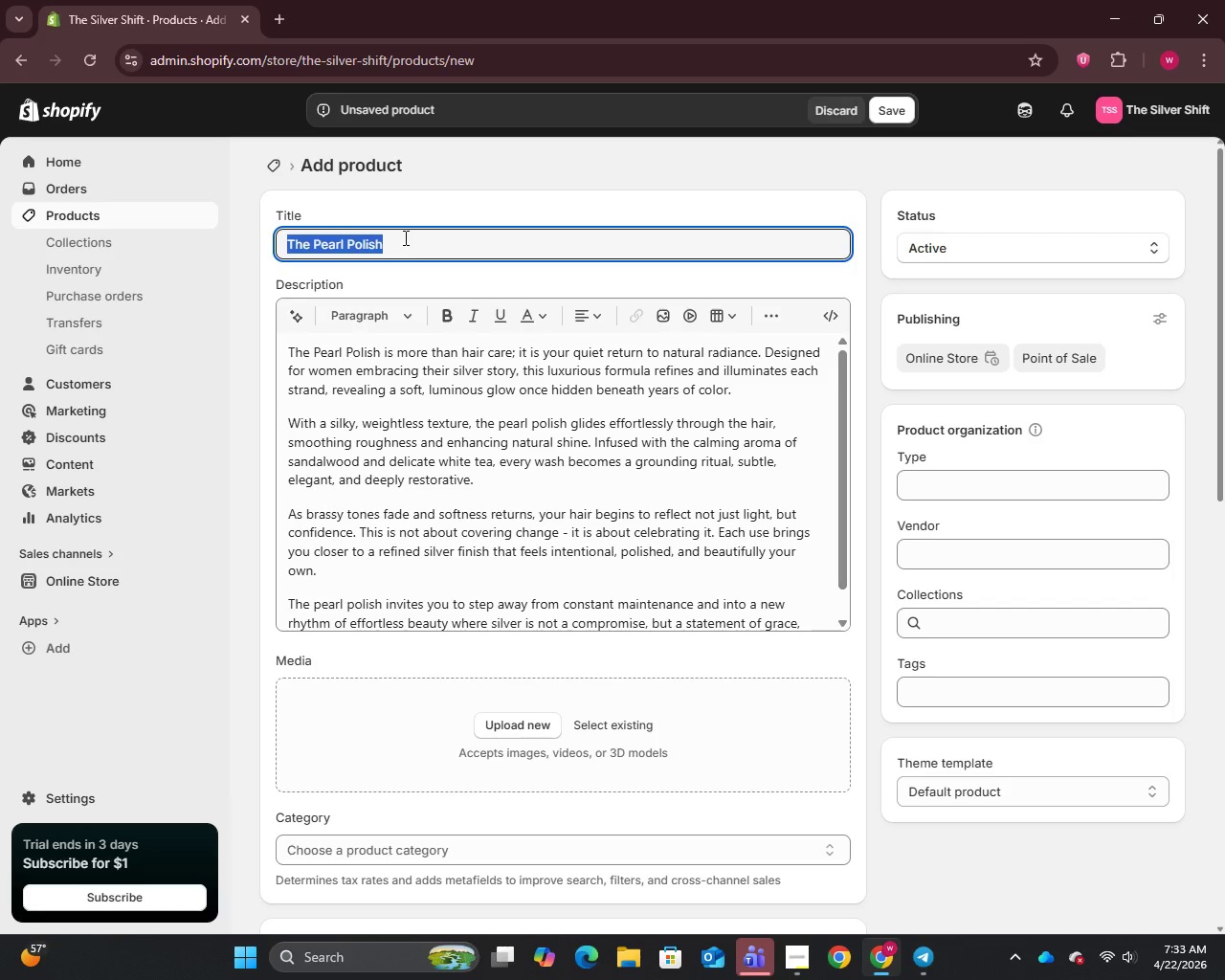 
key(Control+C)
 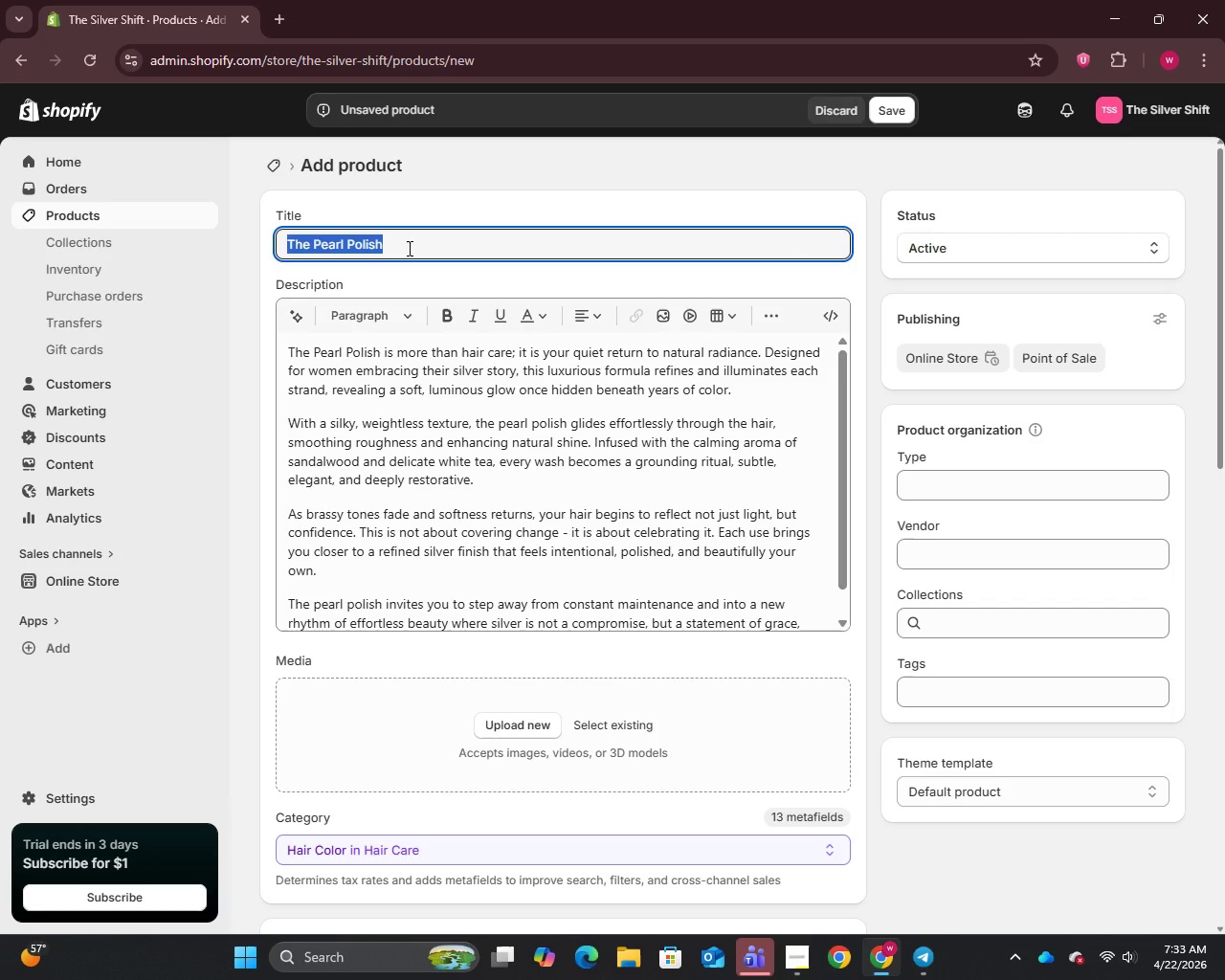 
wait(9.19)
 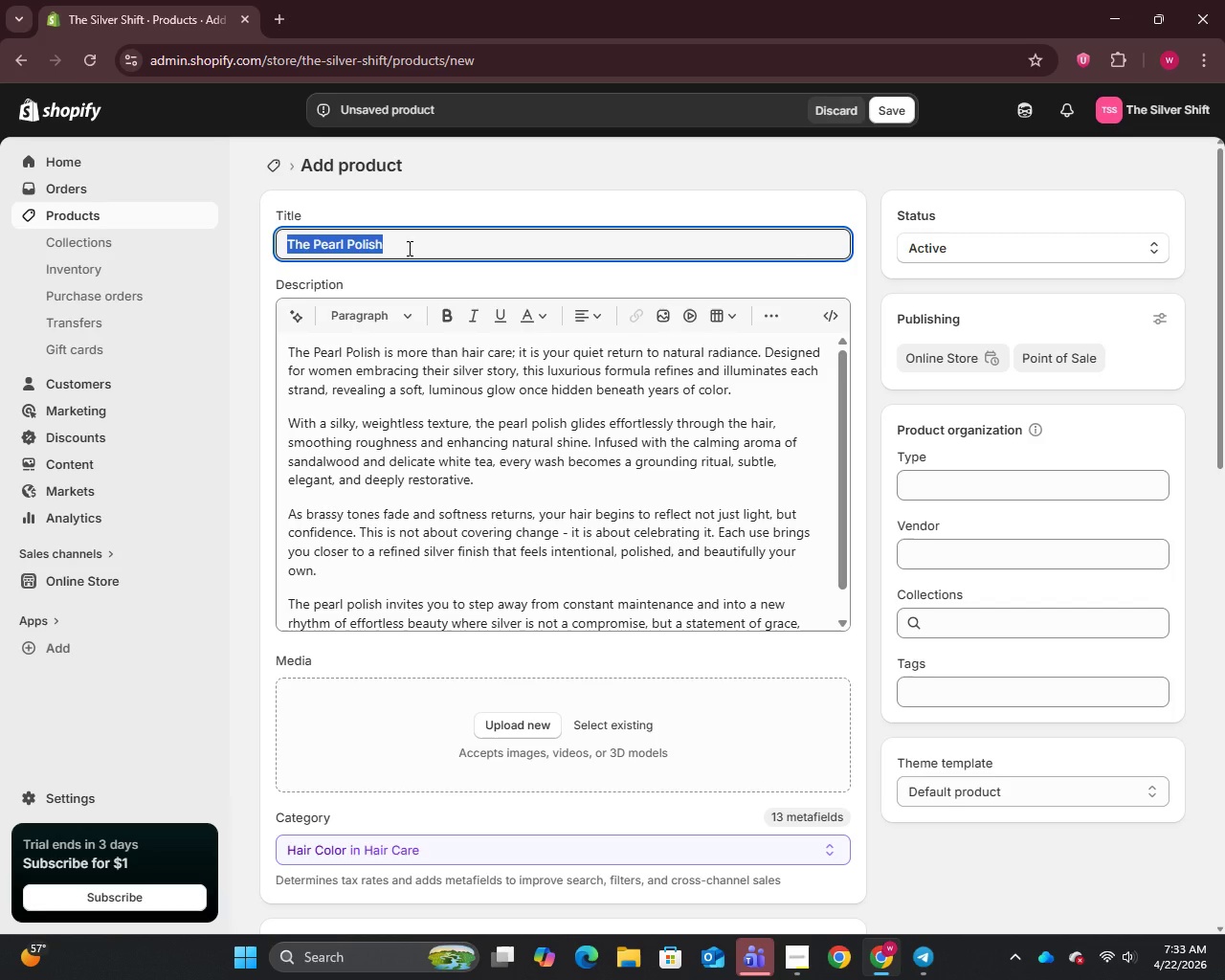 
left_click([278, 8])
 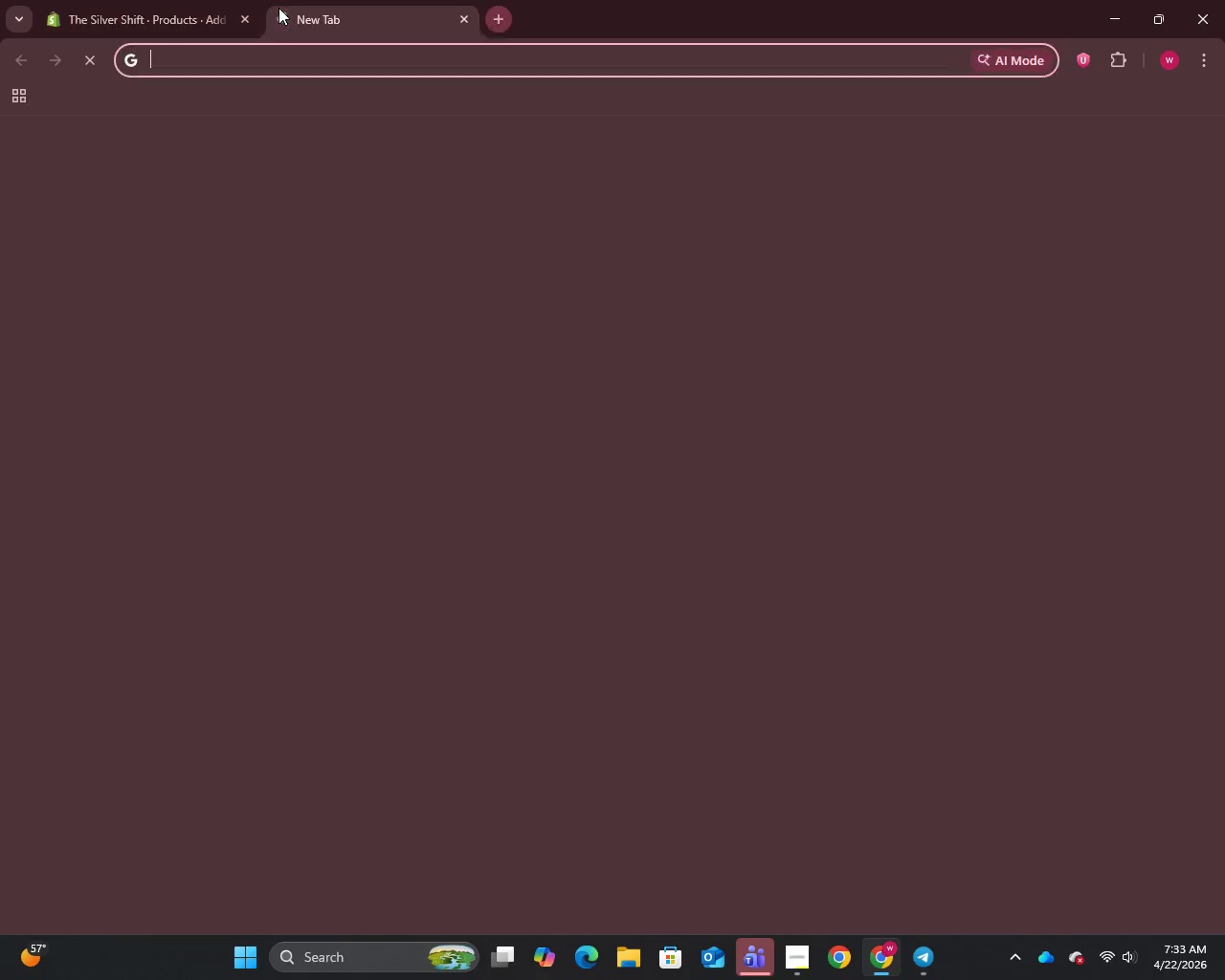 
key(U)
 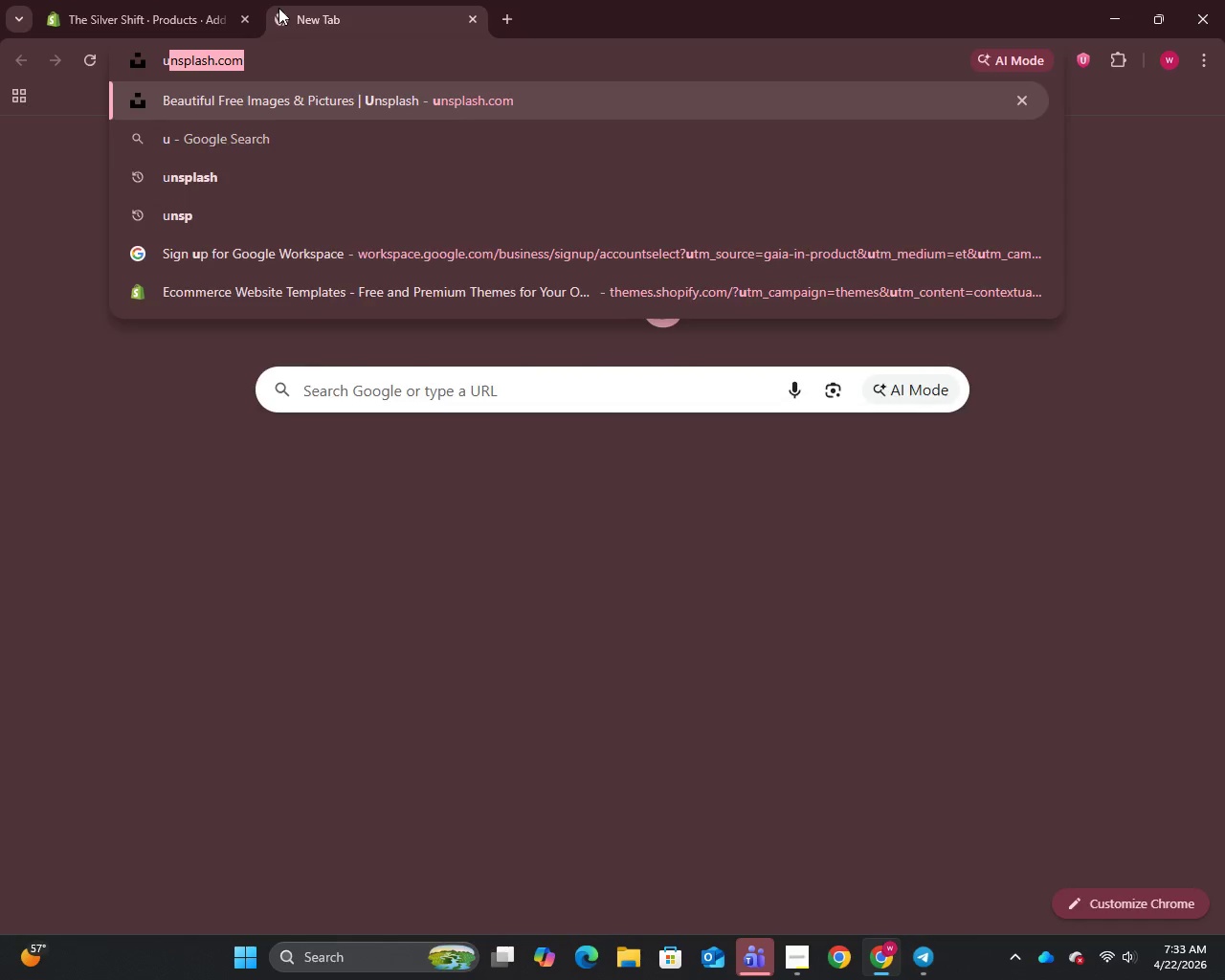 
key(Enter)
 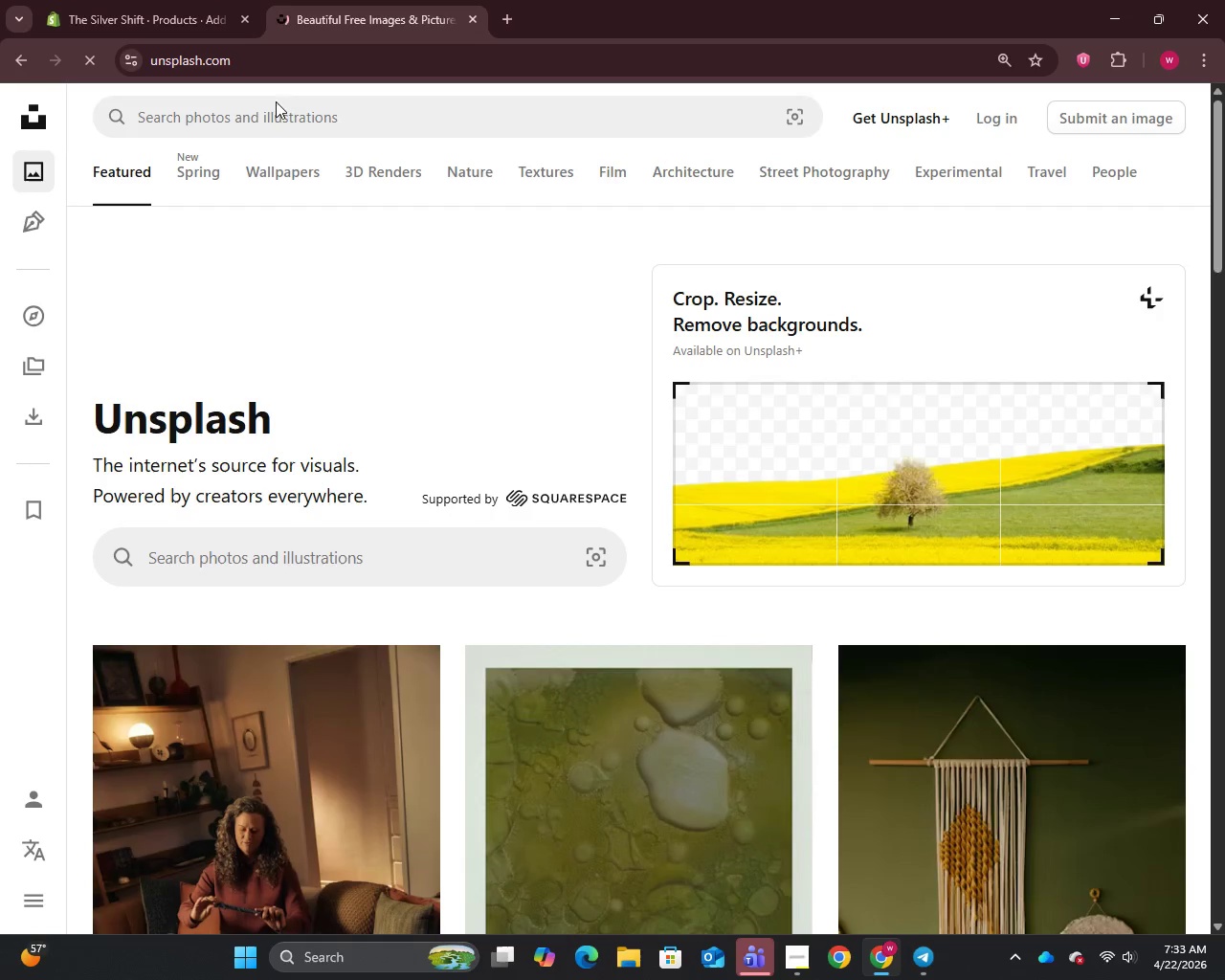 
left_click([276, 104])
 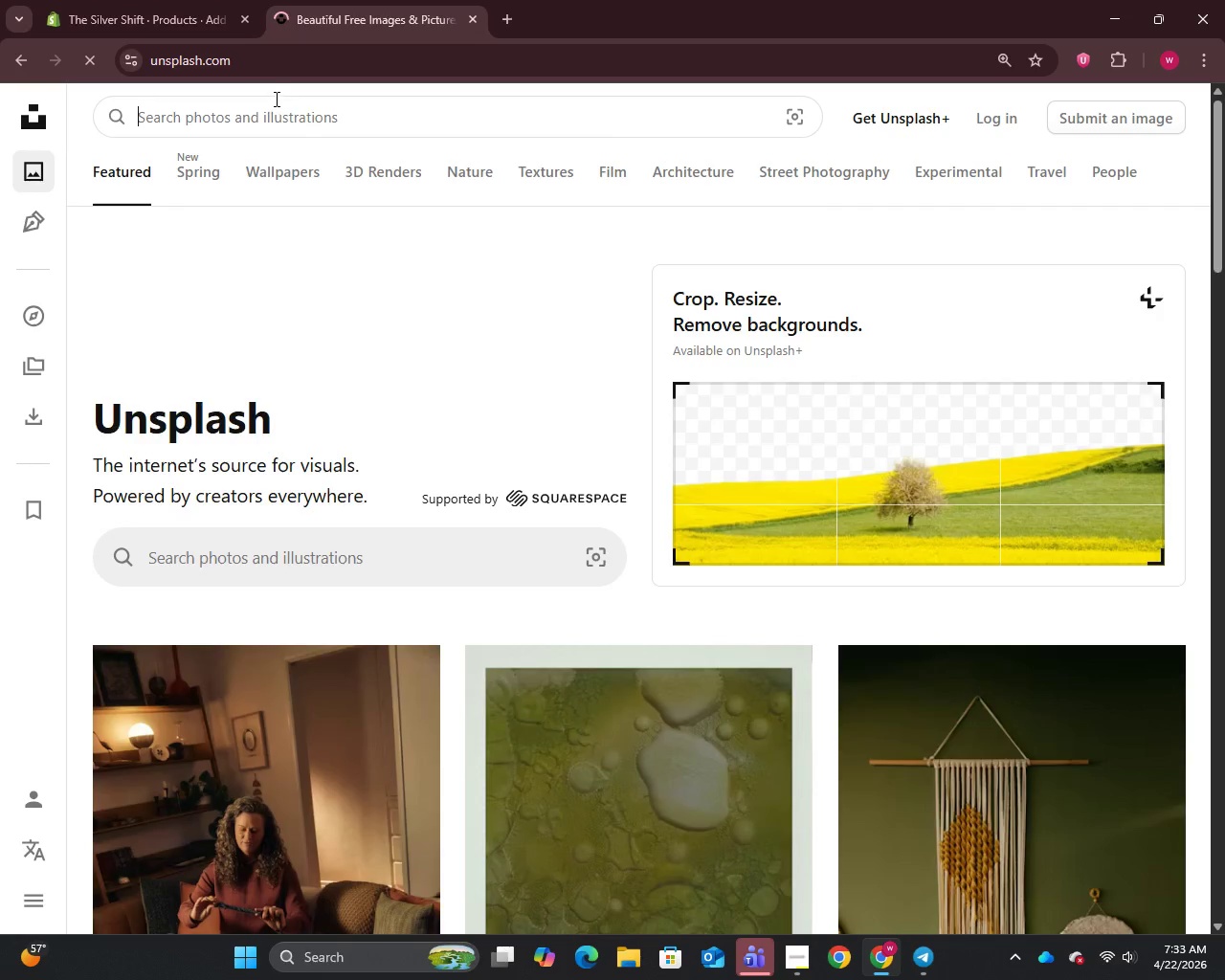 
key(Control+V)
 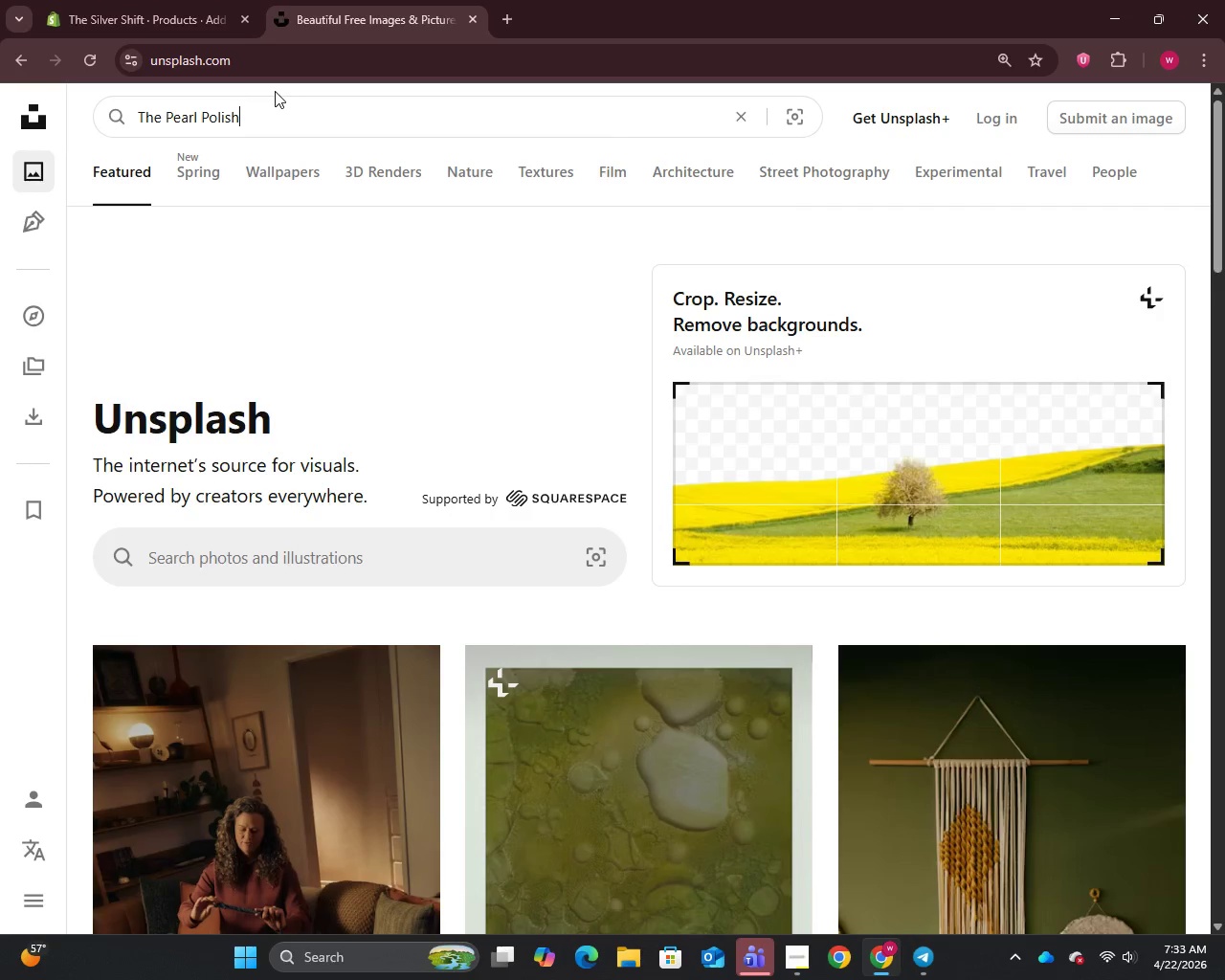 
key(Enter)
 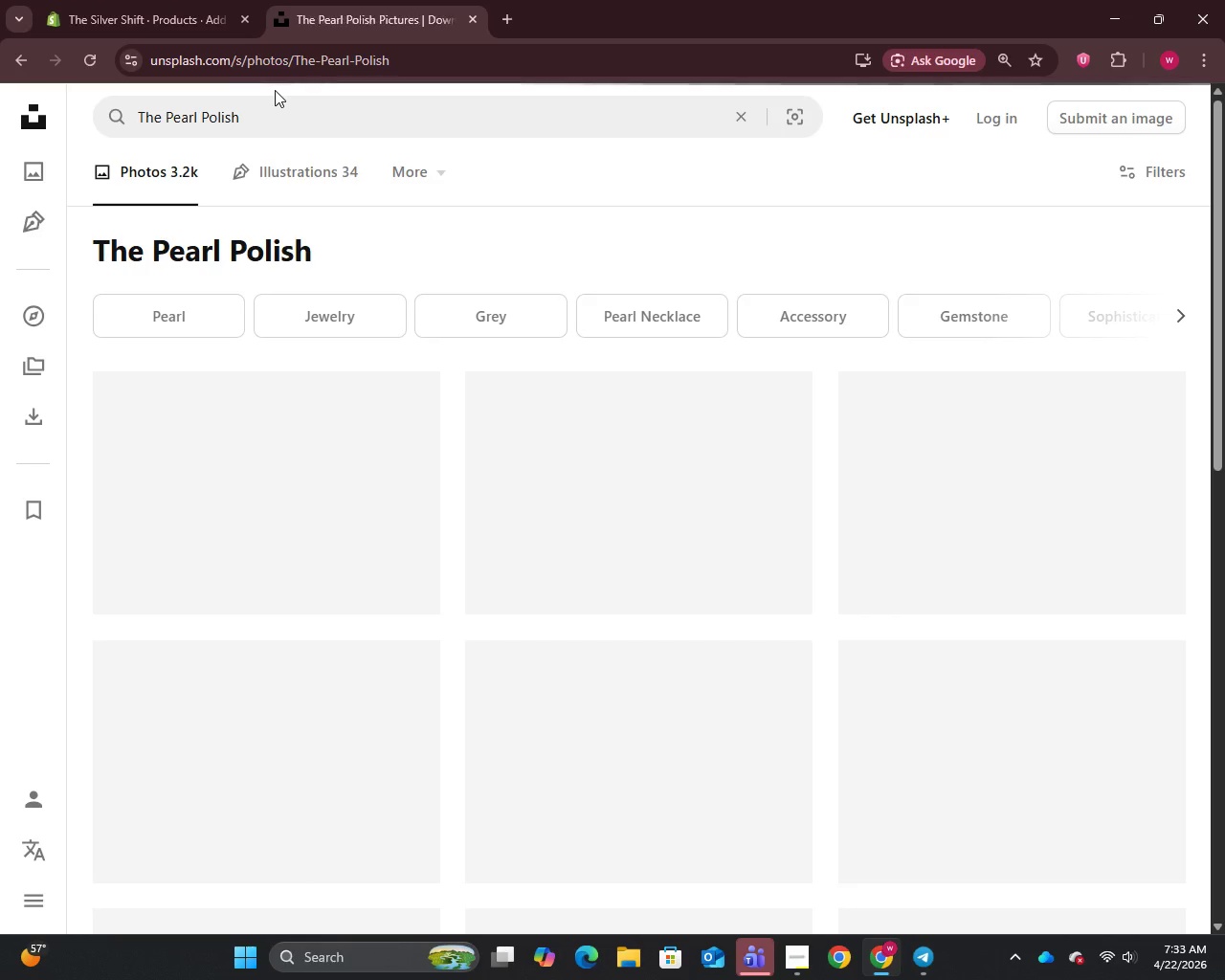 
mouse_move([310, 134])
 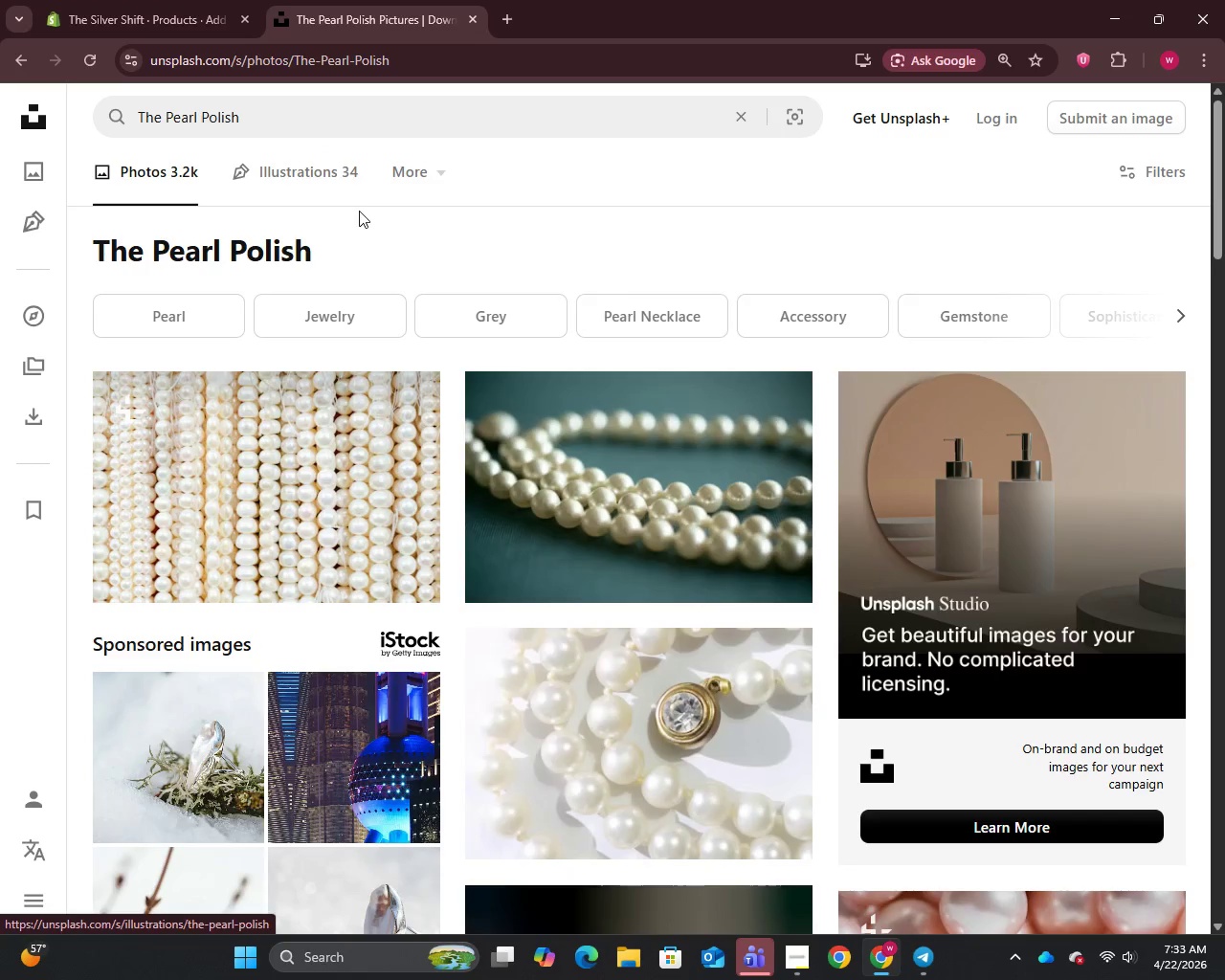 
scroll: coordinate [348, 169], scroll_direction: down, amount: 18.0
 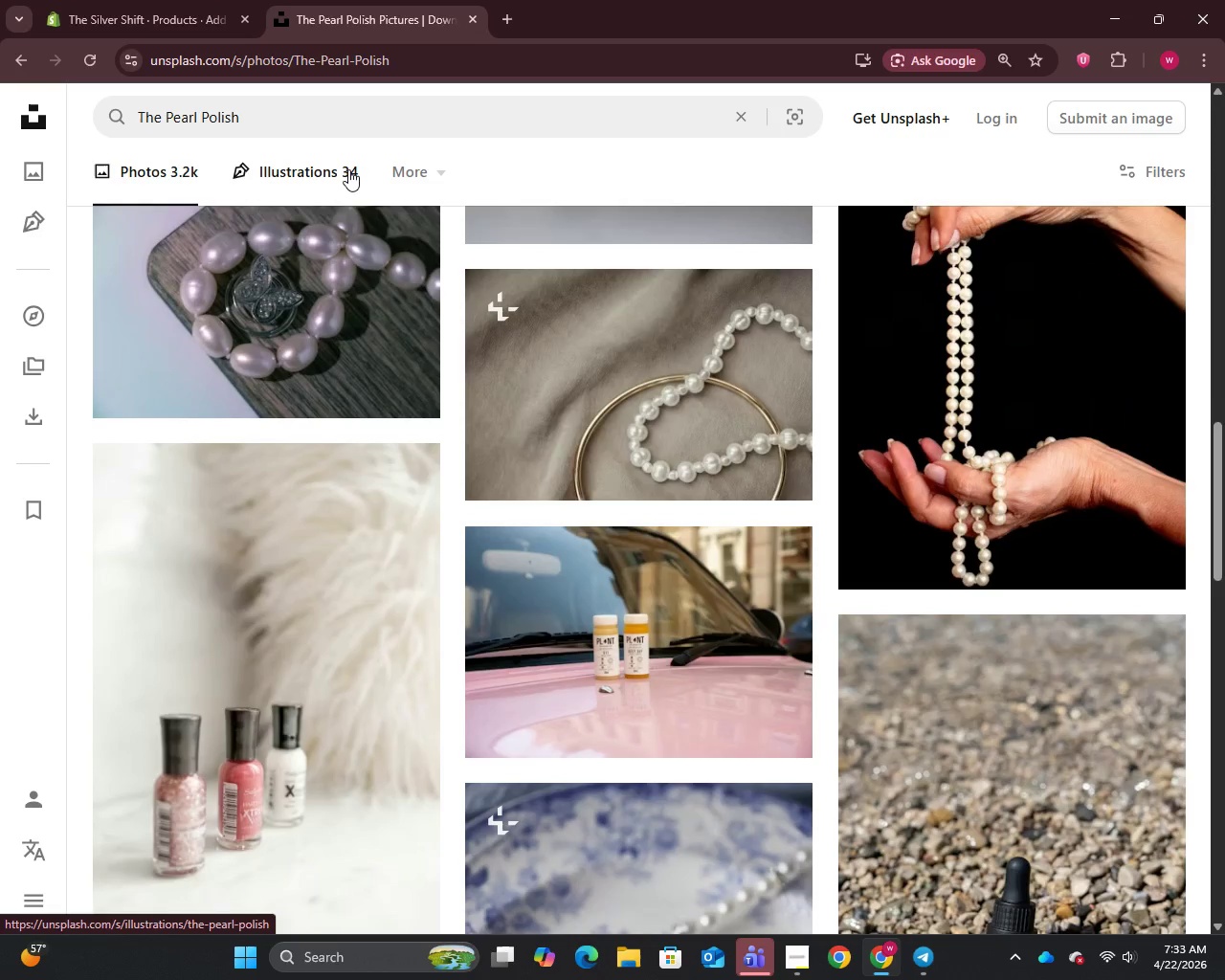 
scroll: coordinate [348, 168], scroll_direction: down, amount: 4.0
 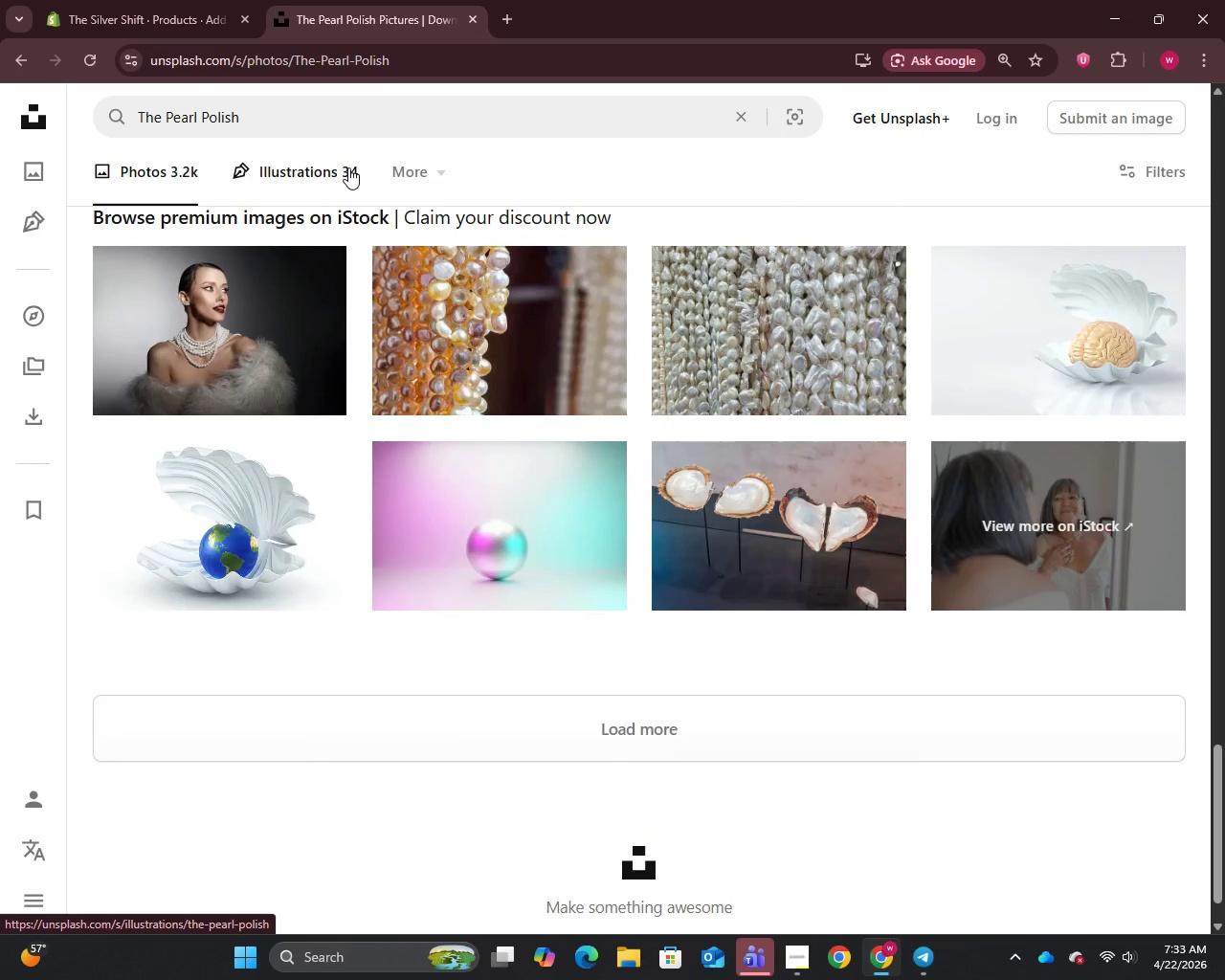 
scroll: coordinate [348, 167], scroll_direction: up, amount: 17.0
 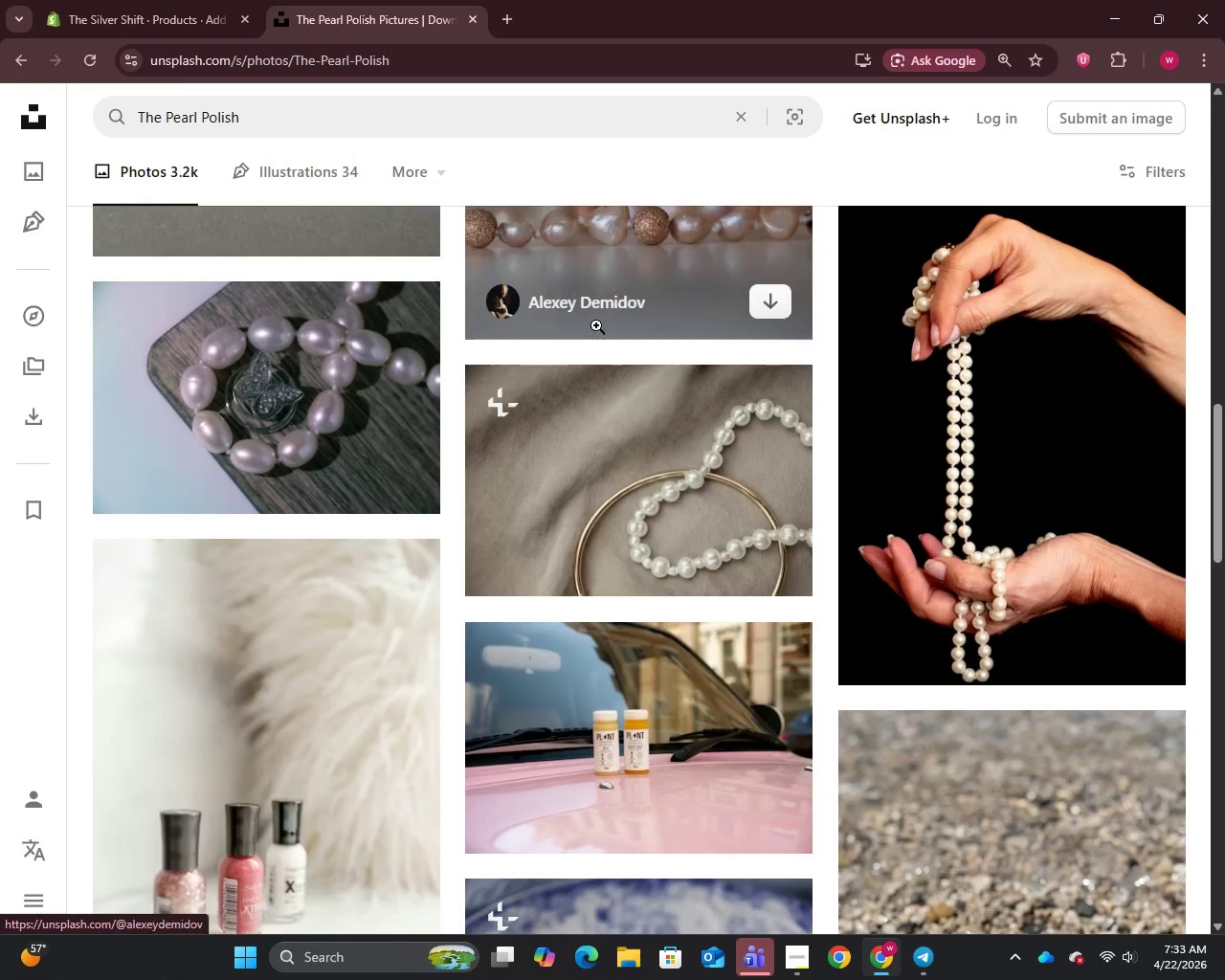 
right_click([601, 475])
 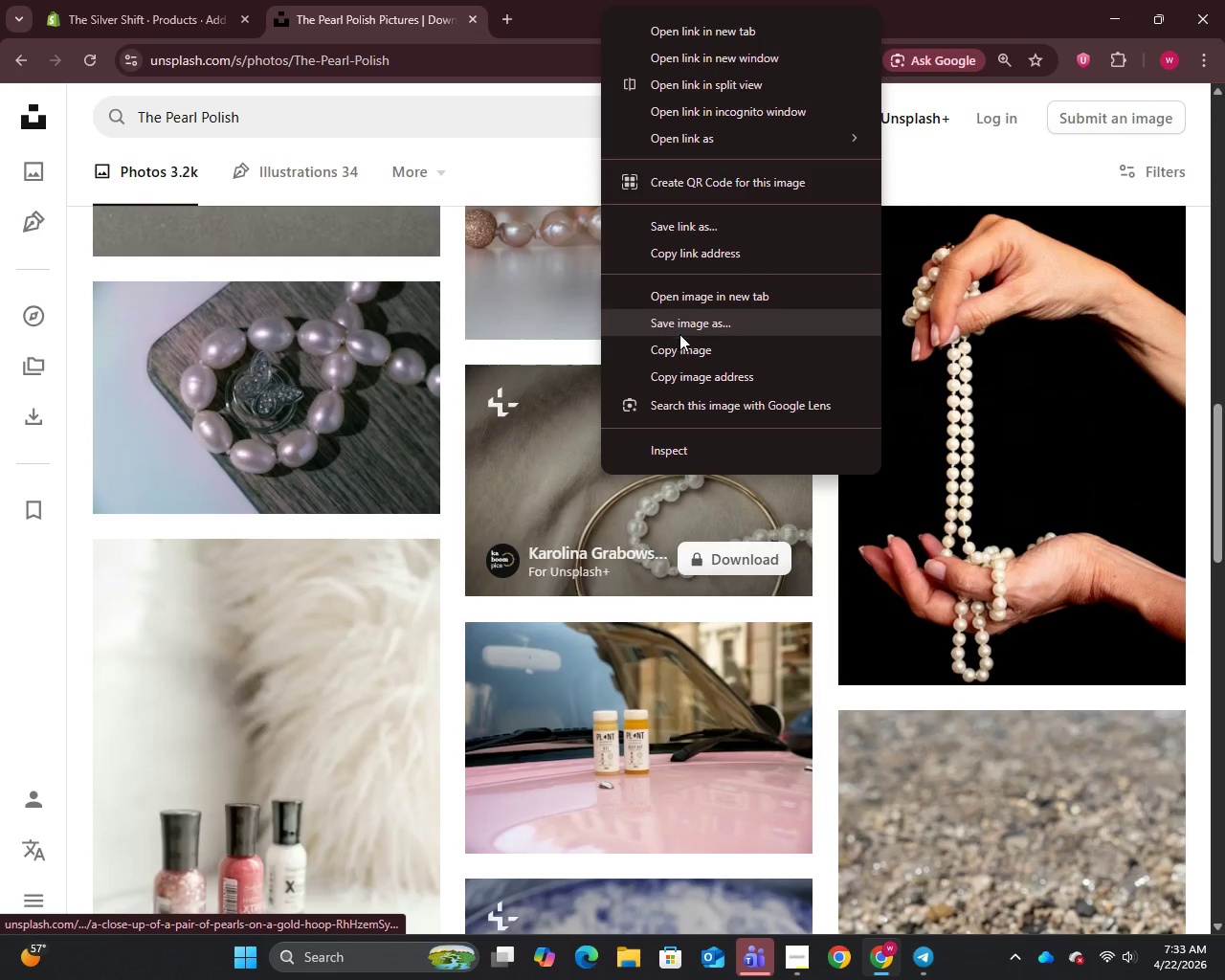 
left_click([683, 324])
 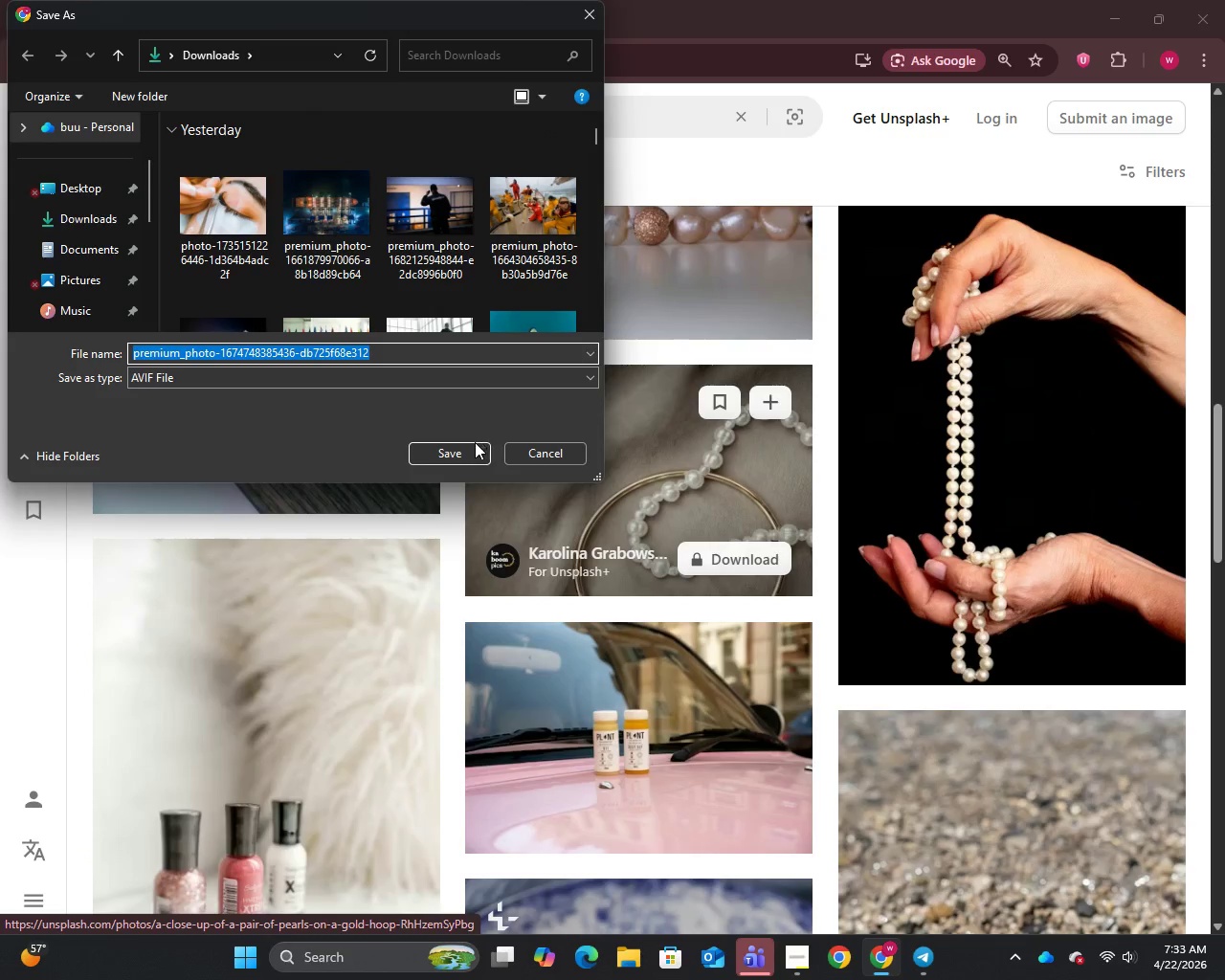 
left_click([467, 457])
 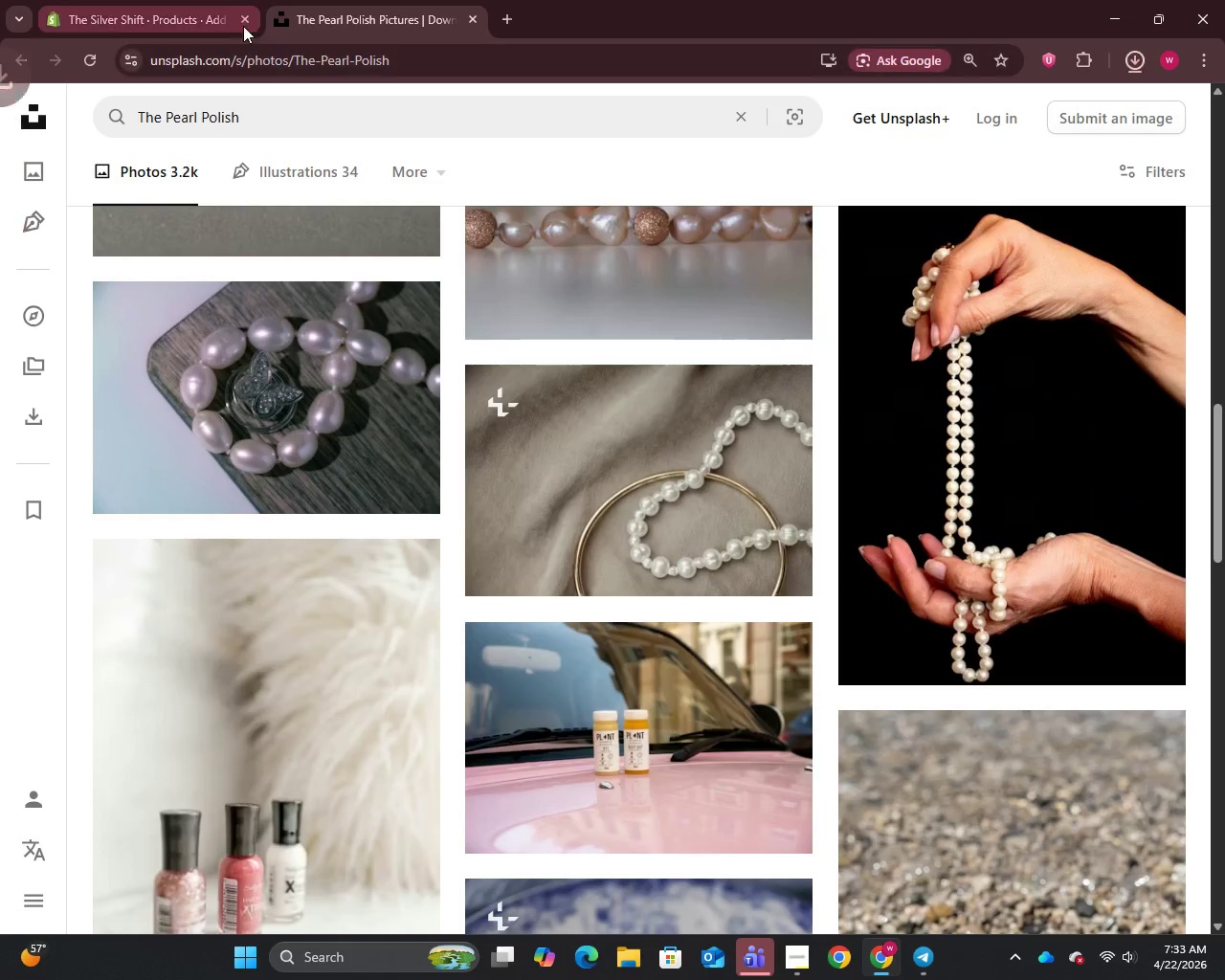 
left_click([189, 0])
 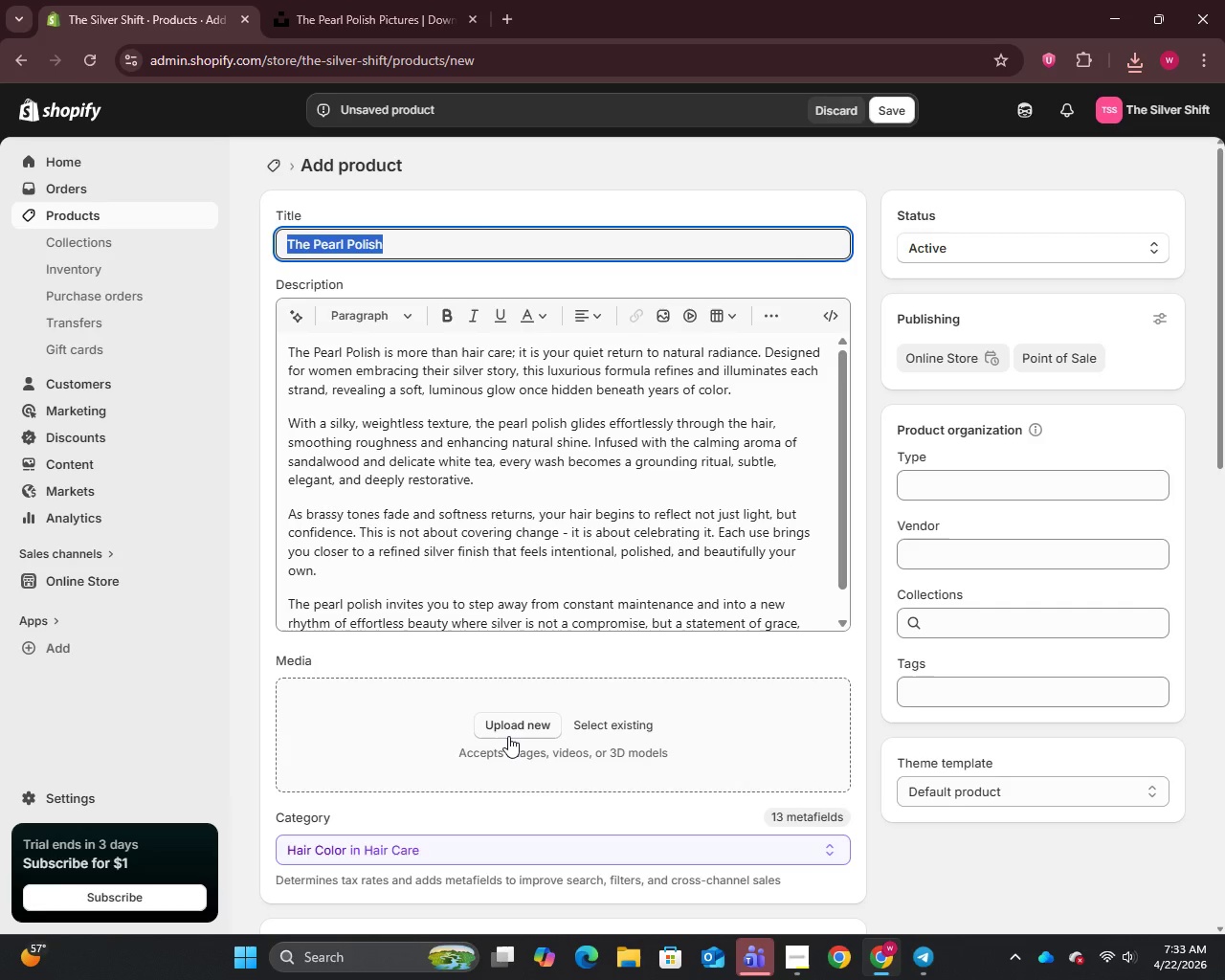 
left_click([508, 727])
 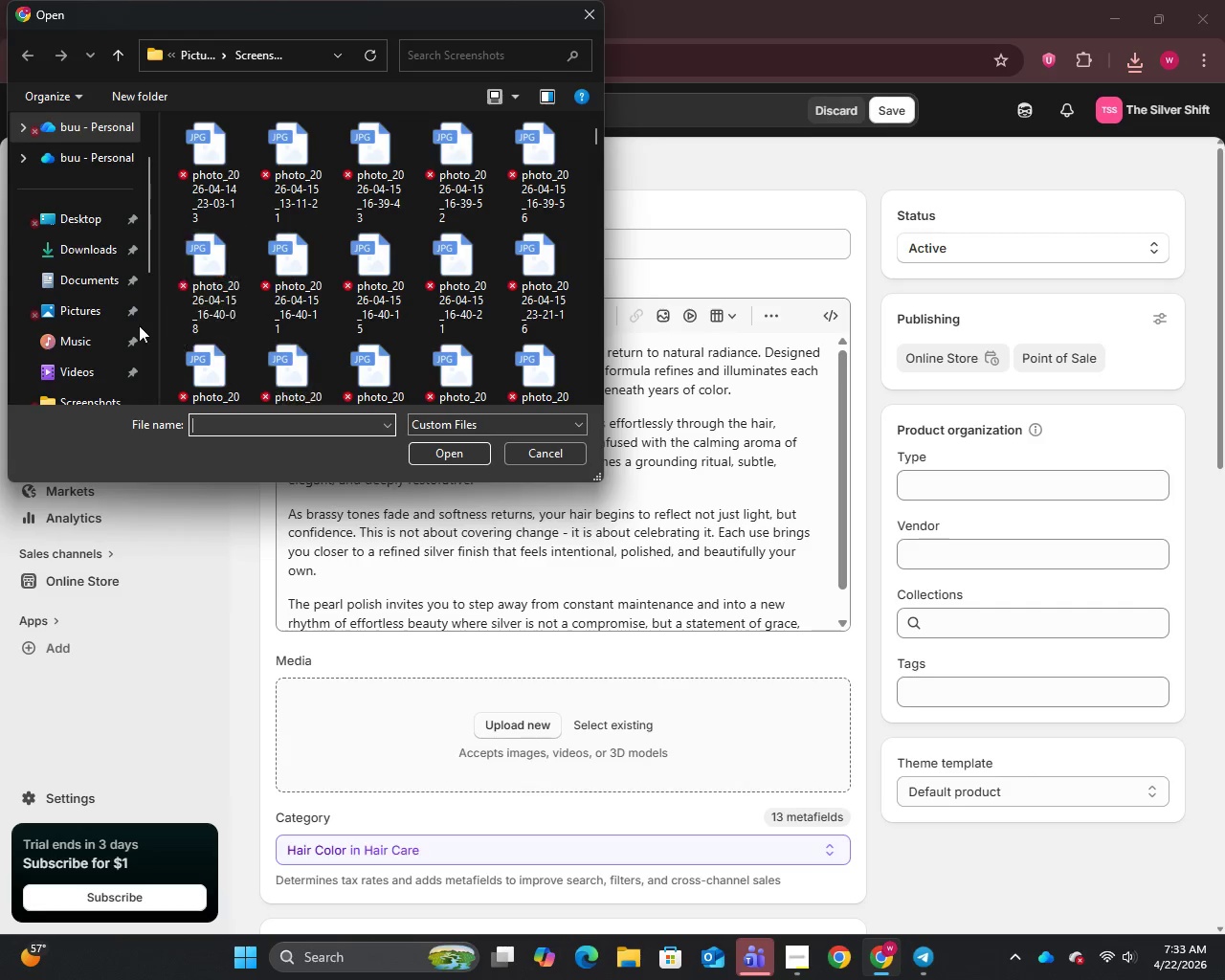 
left_click([77, 259])
 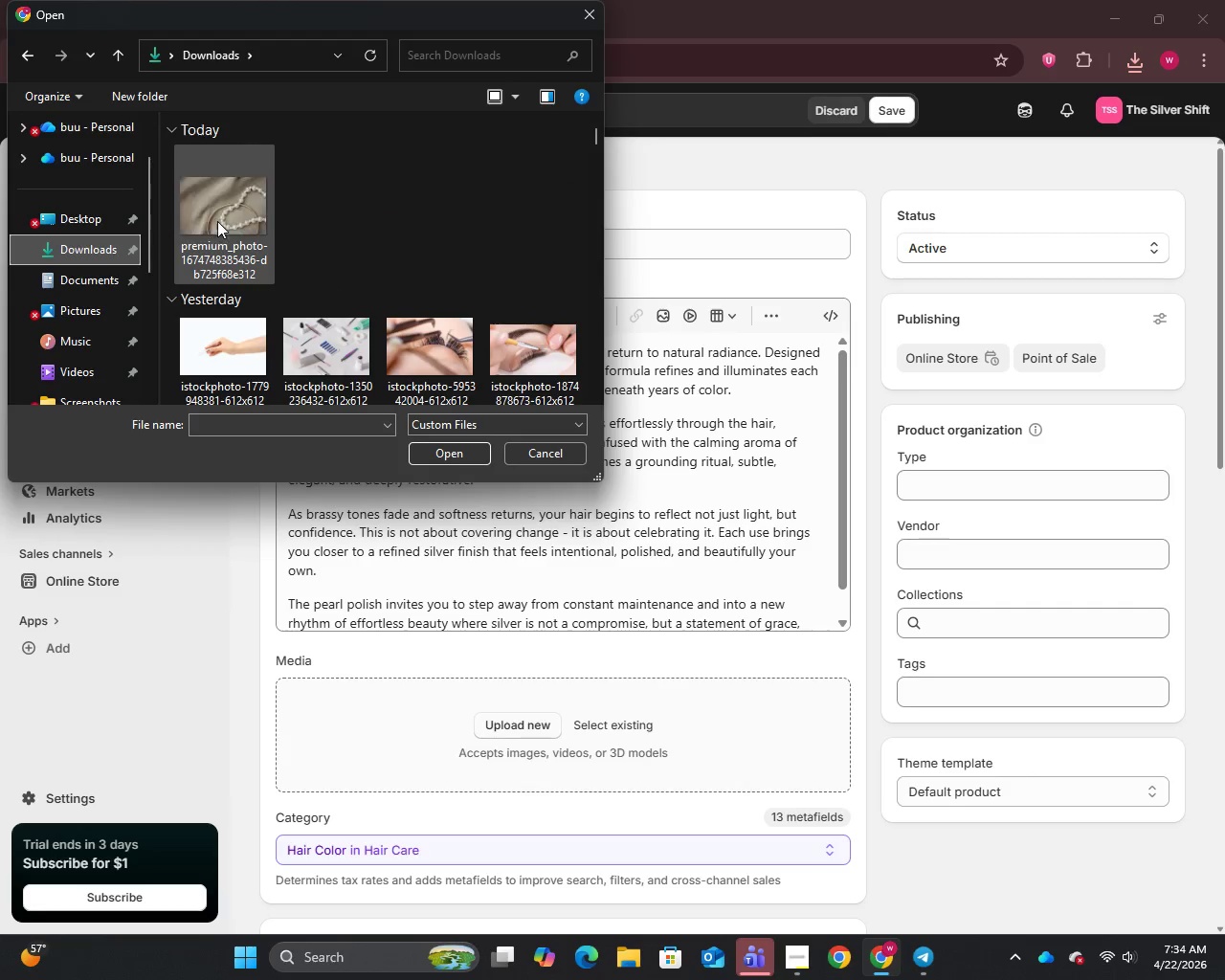 
left_click([225, 214])
 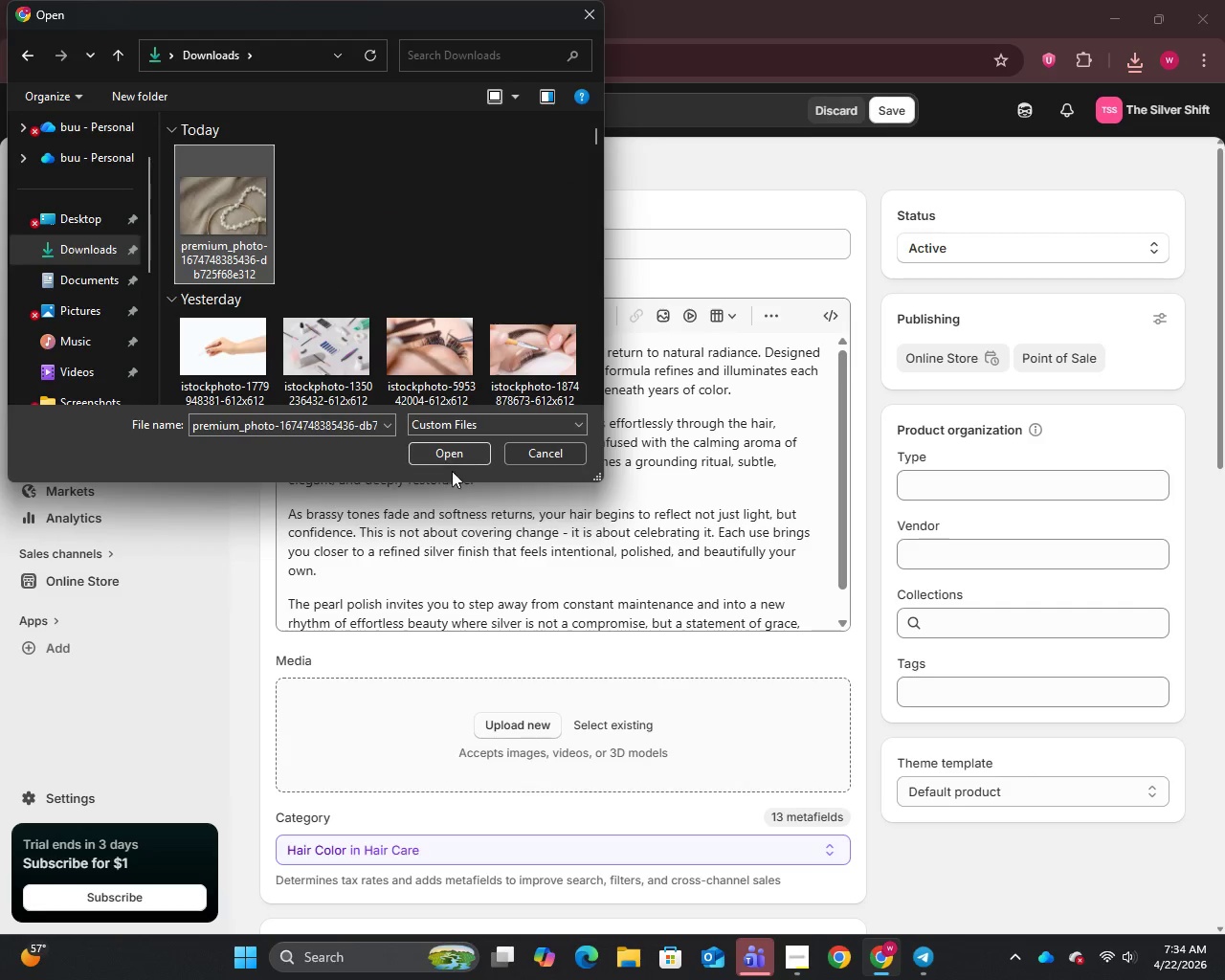 
left_click([453, 460])
 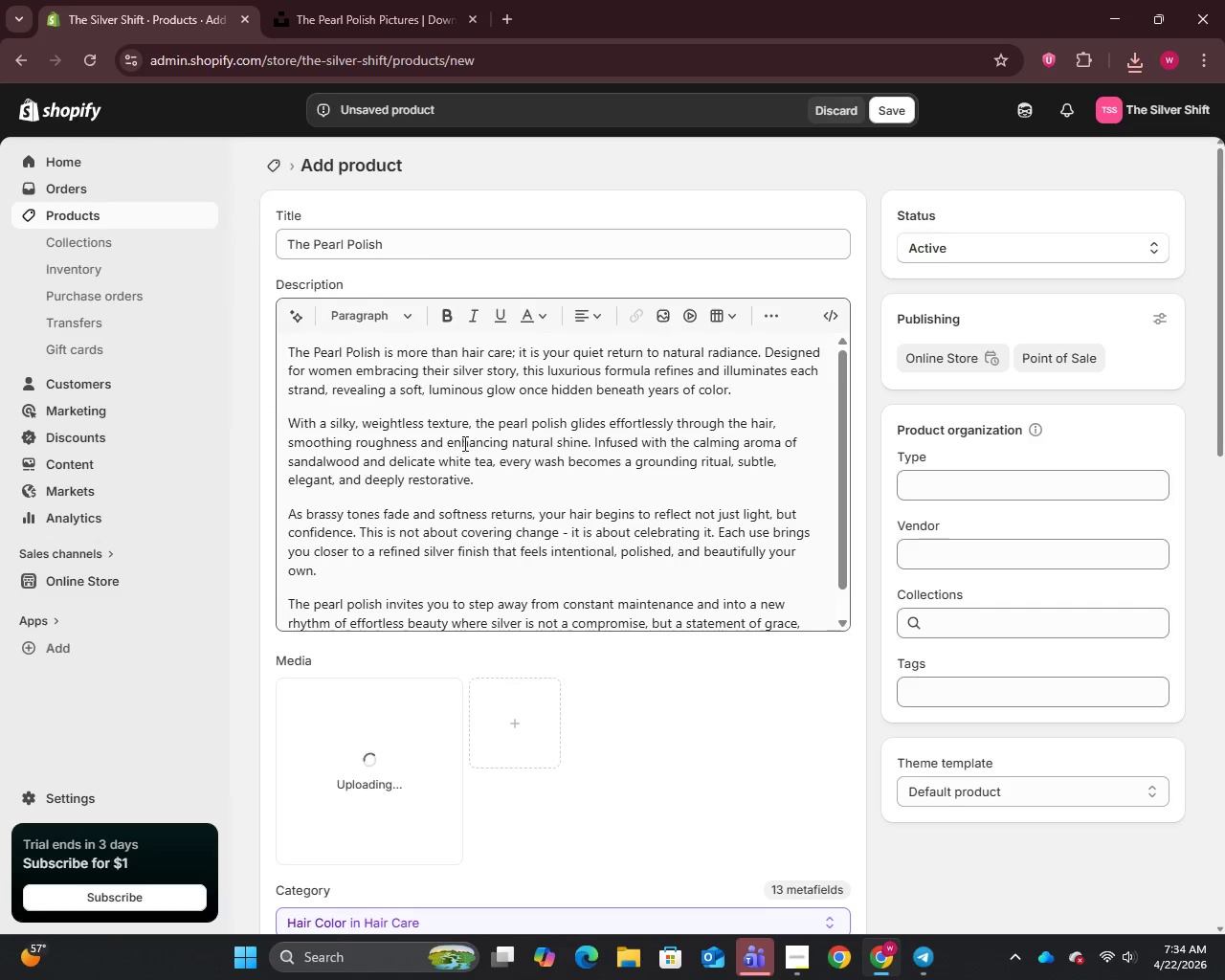 
scroll: coordinate [463, 442], scroll_direction: down, amount: 4.0
 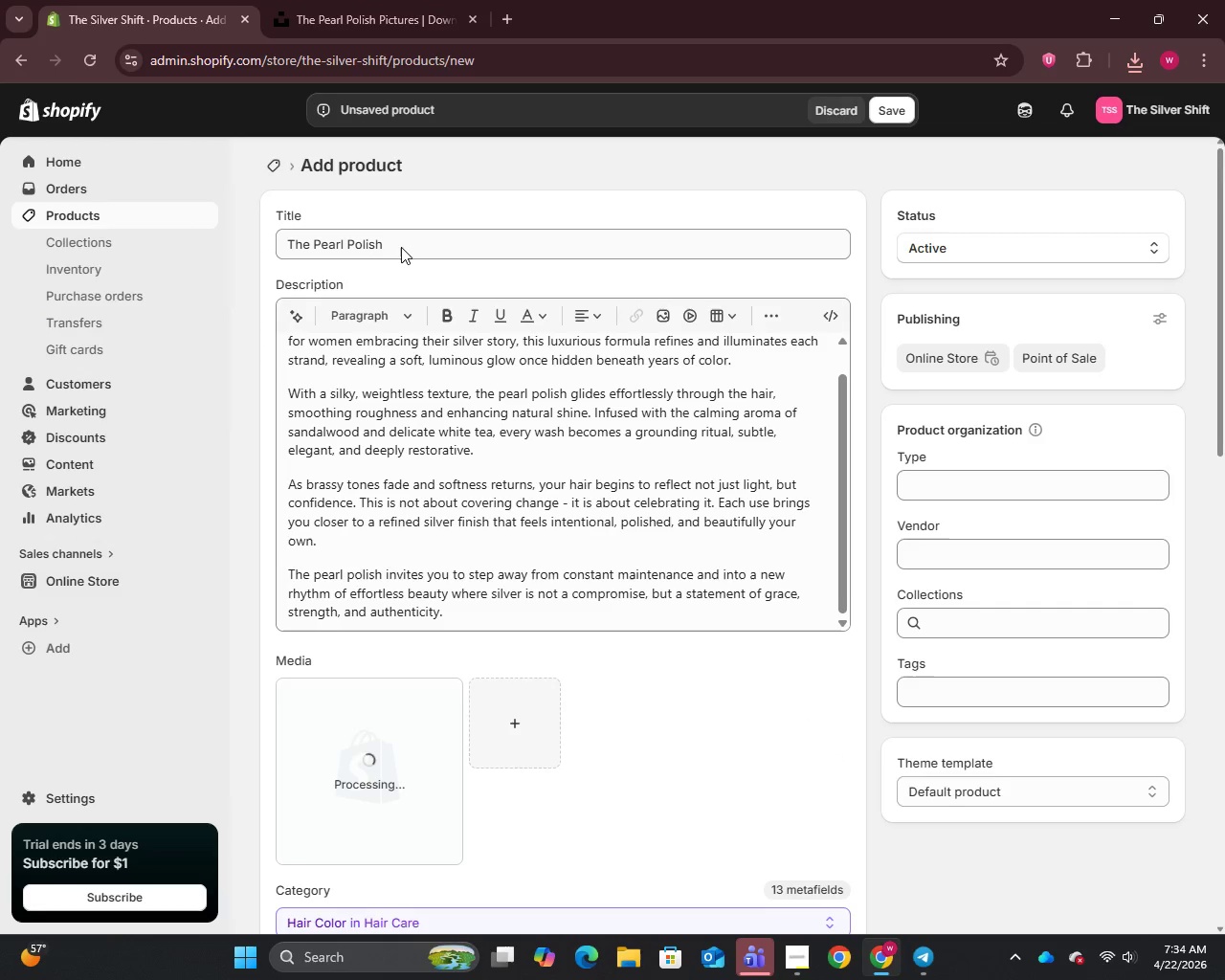 
left_click([401, 247])
 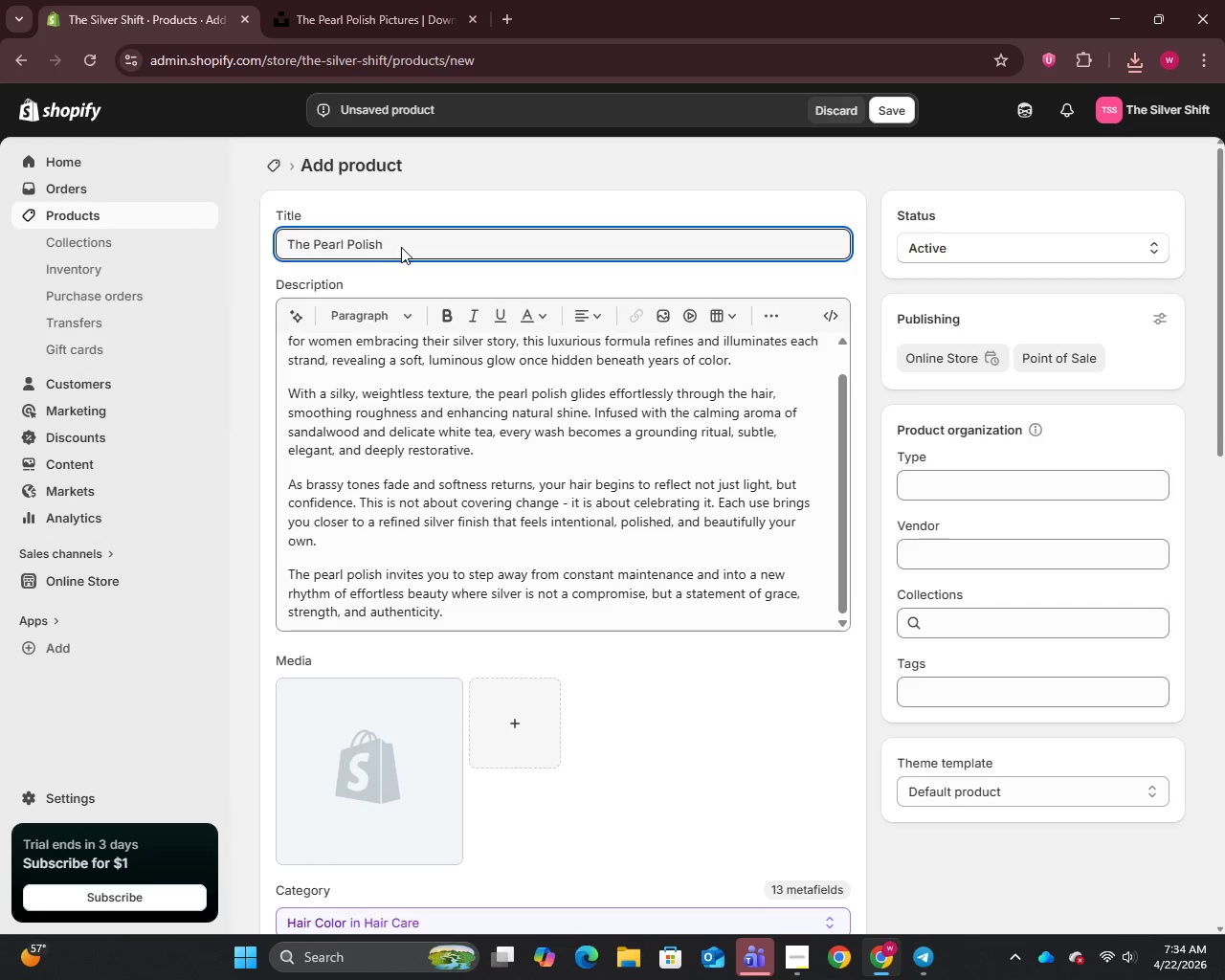 
key(Control+A)
 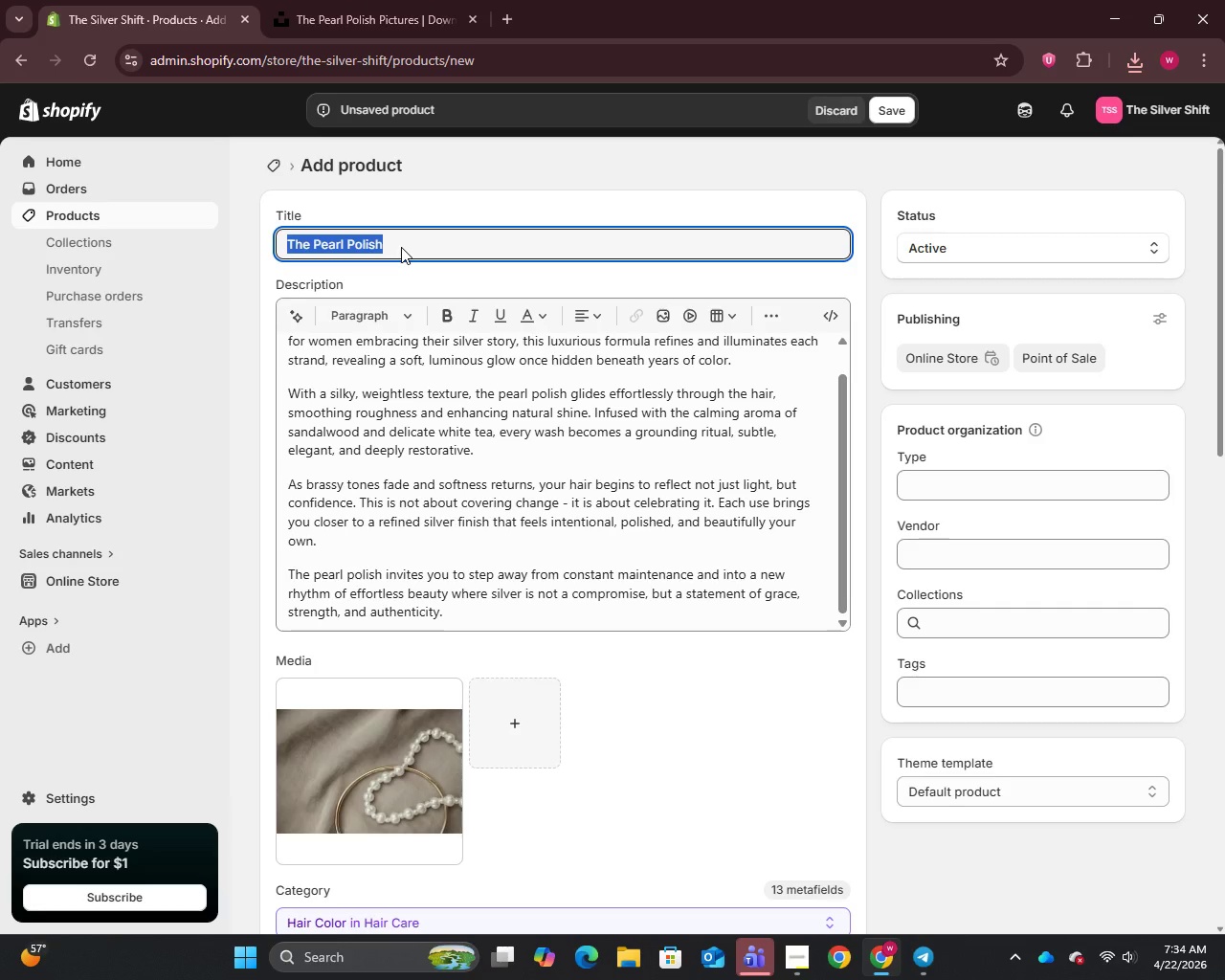 
key(Control+C)
 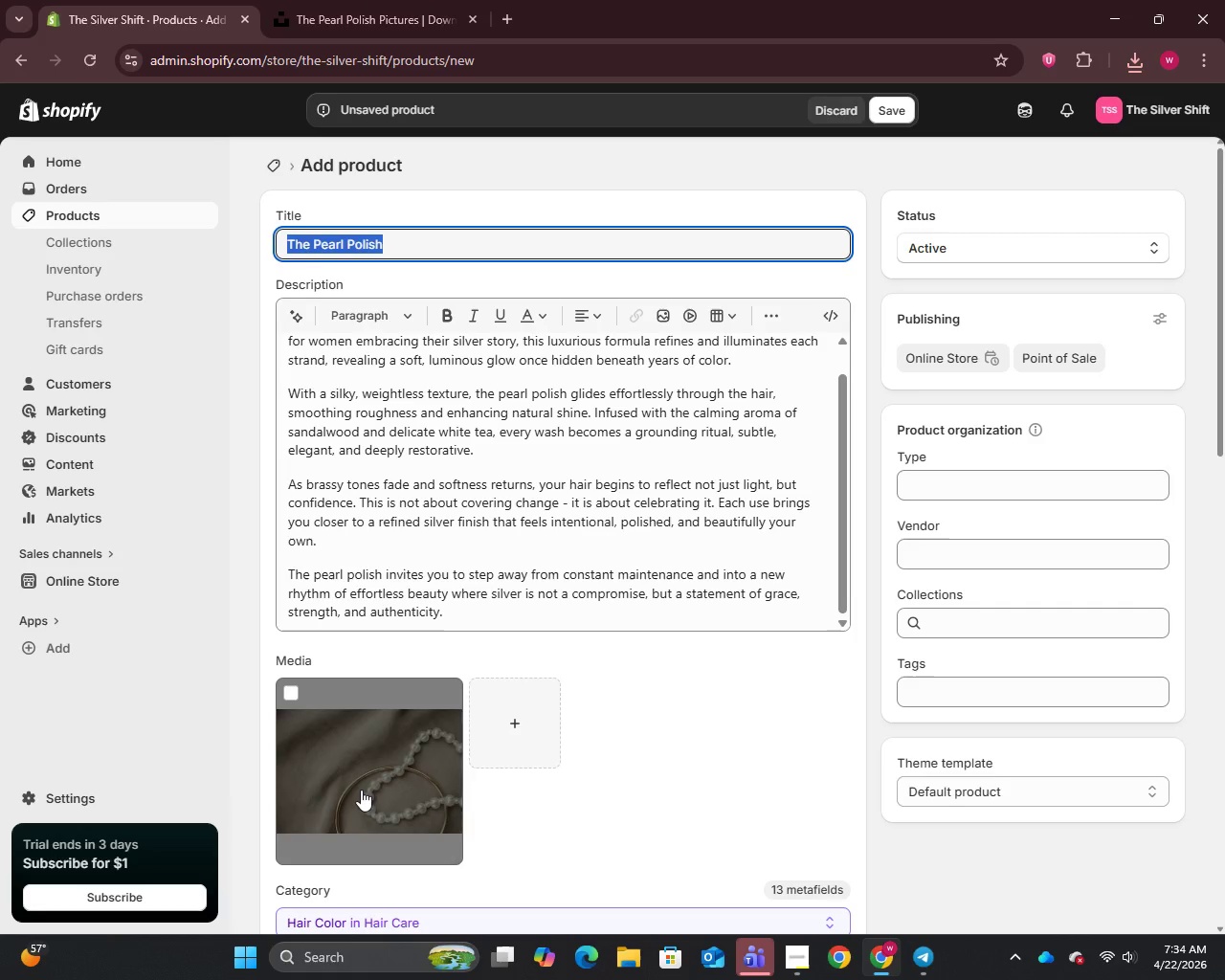 
left_click([364, 784])
 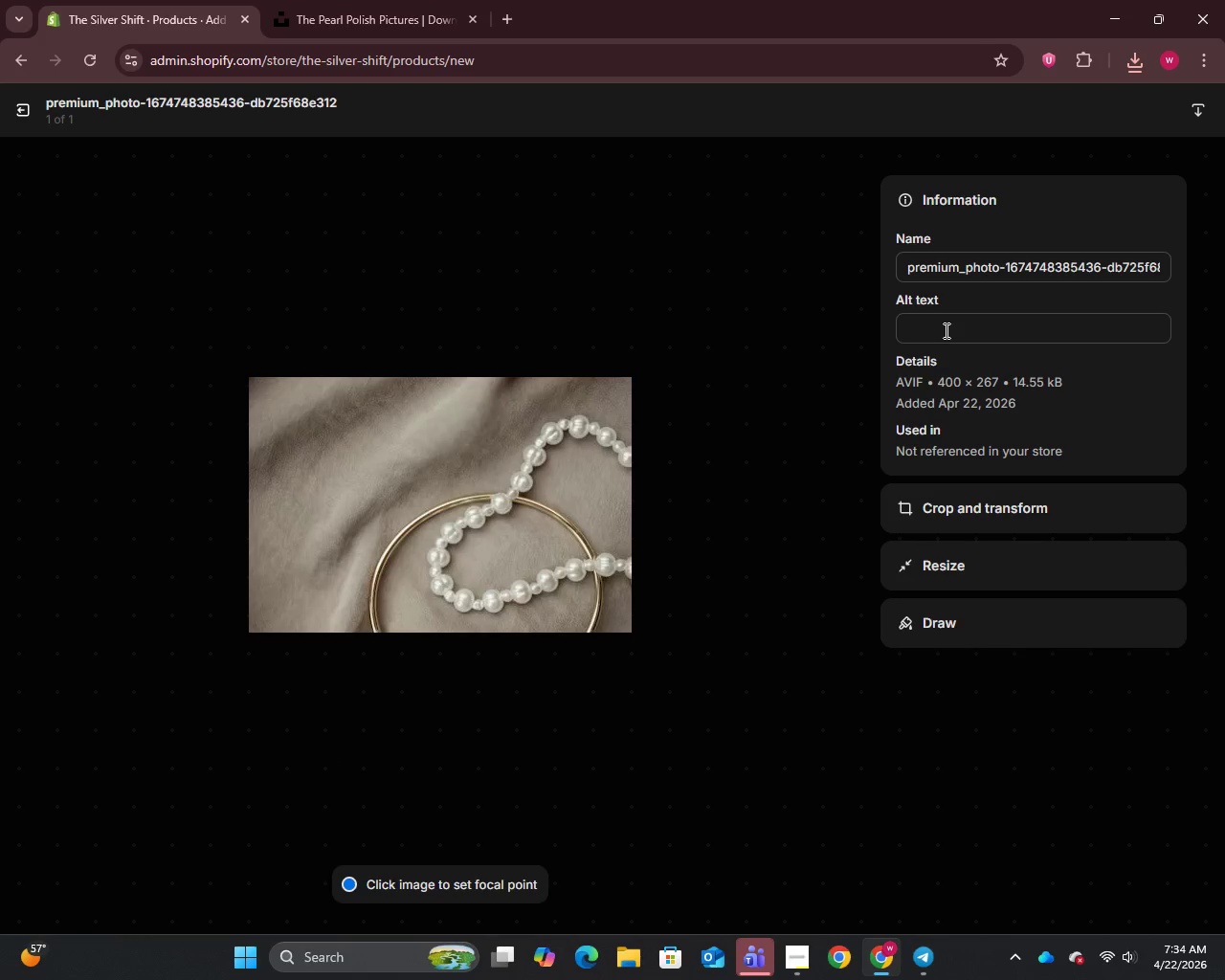 
double_click([966, 265])
 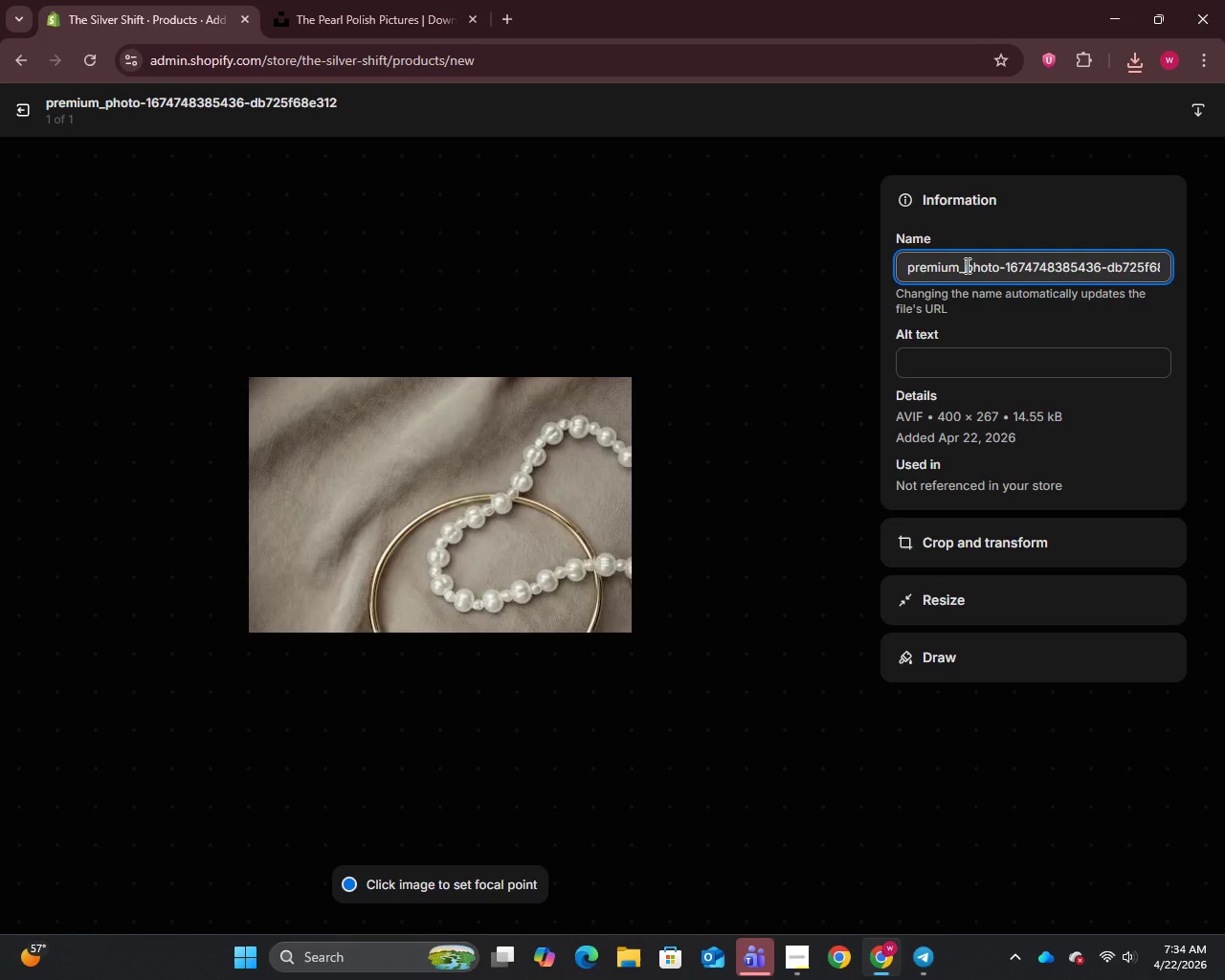 
key(Control+A)
 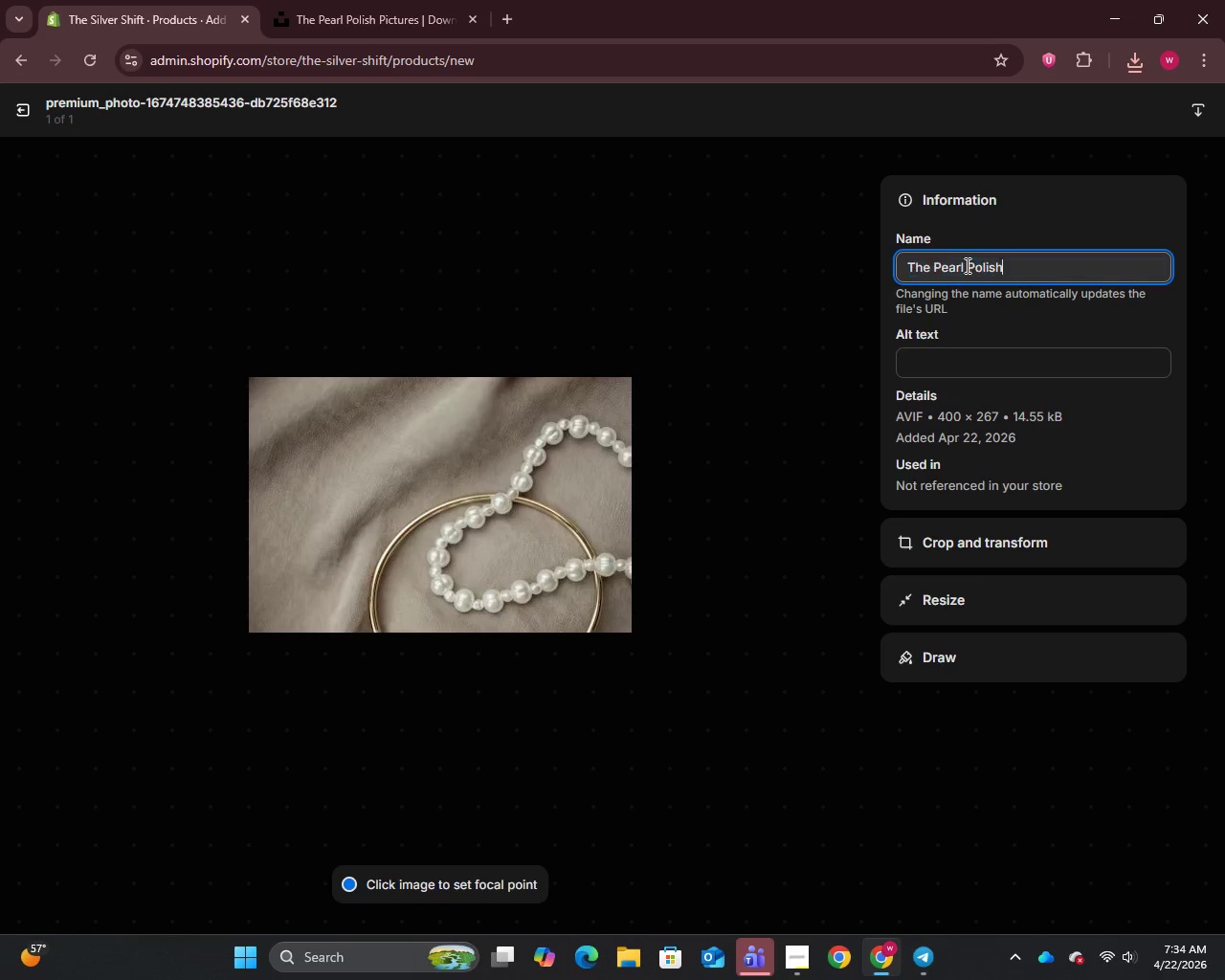 
key(Control+V)
 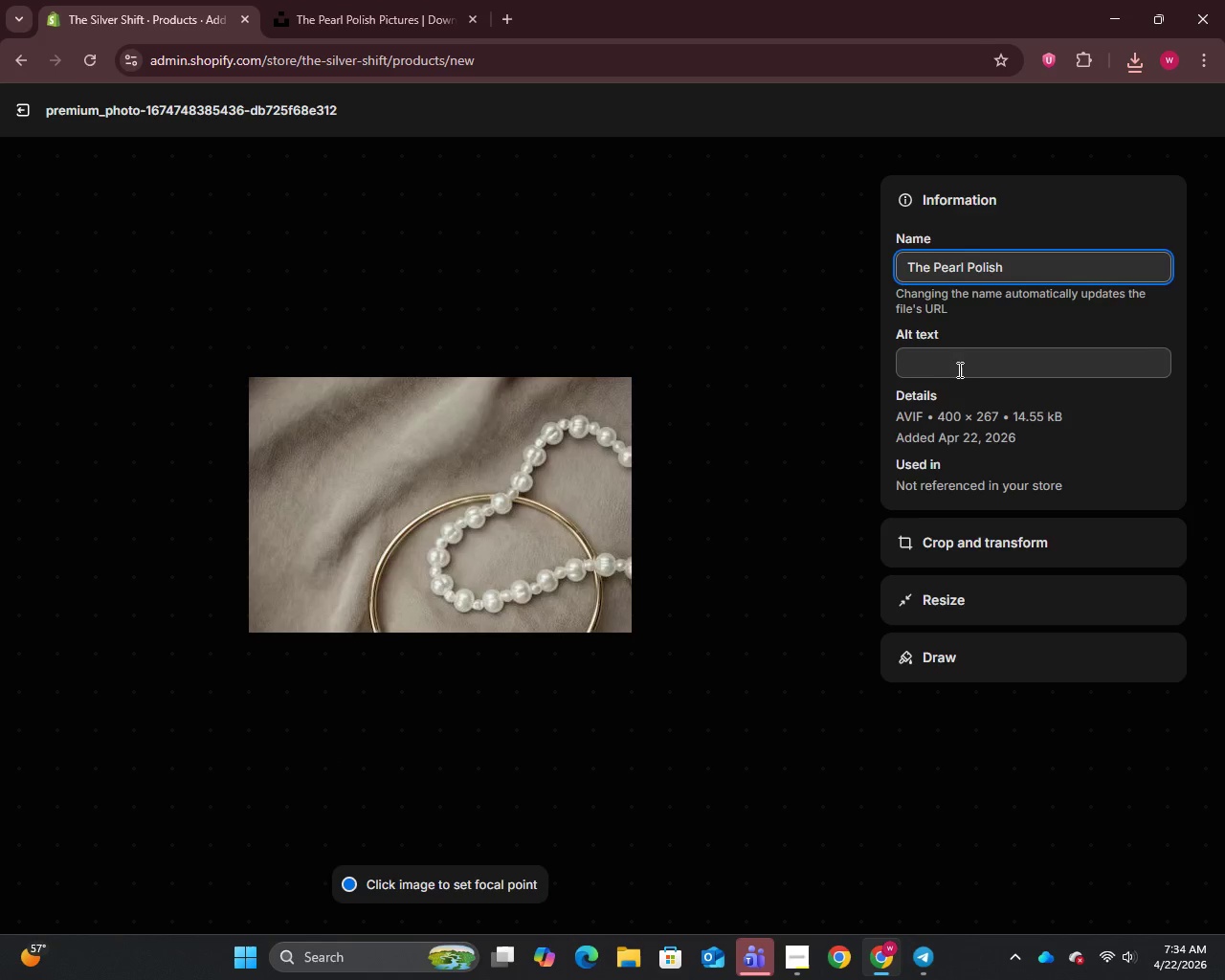 
left_click([958, 369])
 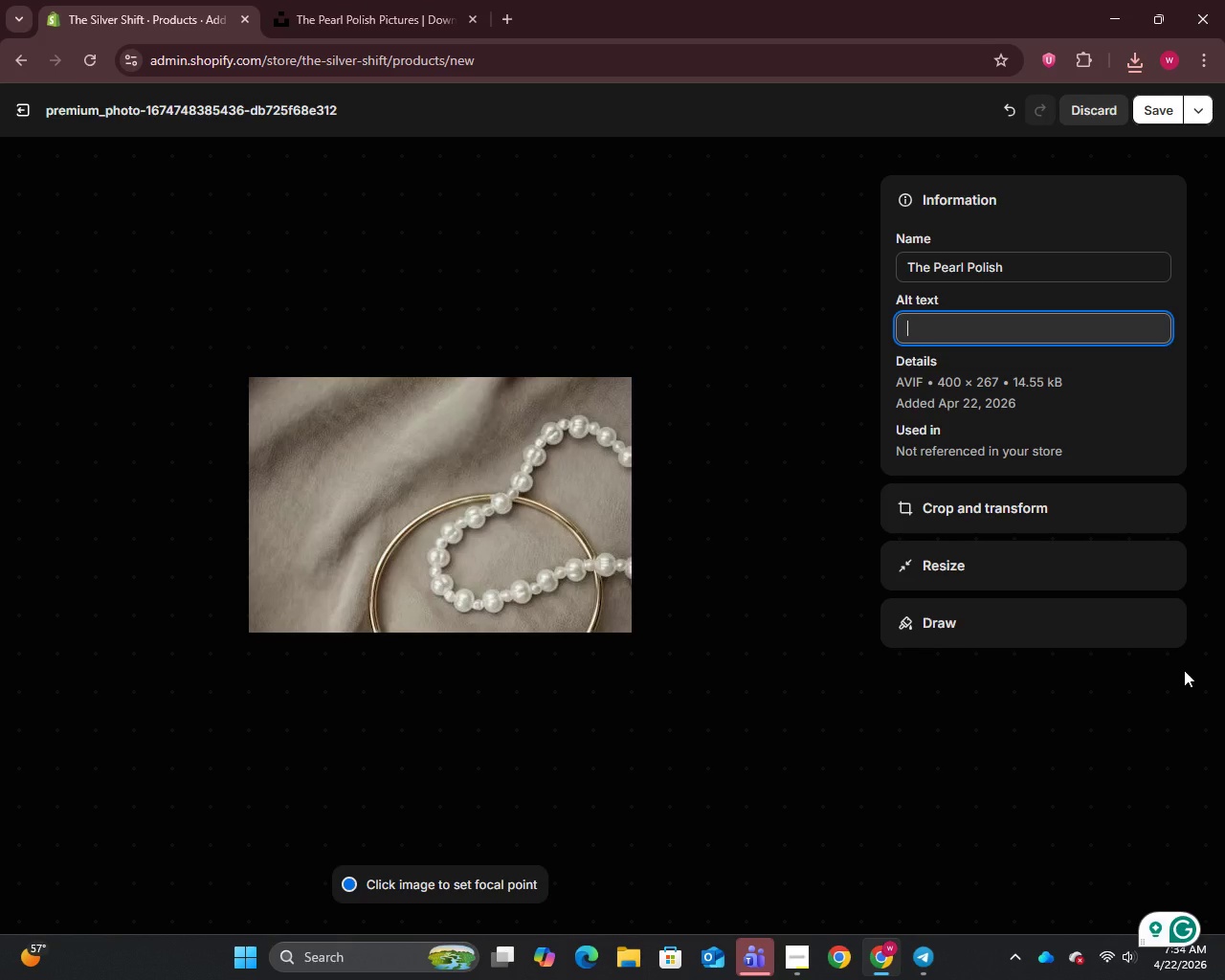 
wait(7.23)
 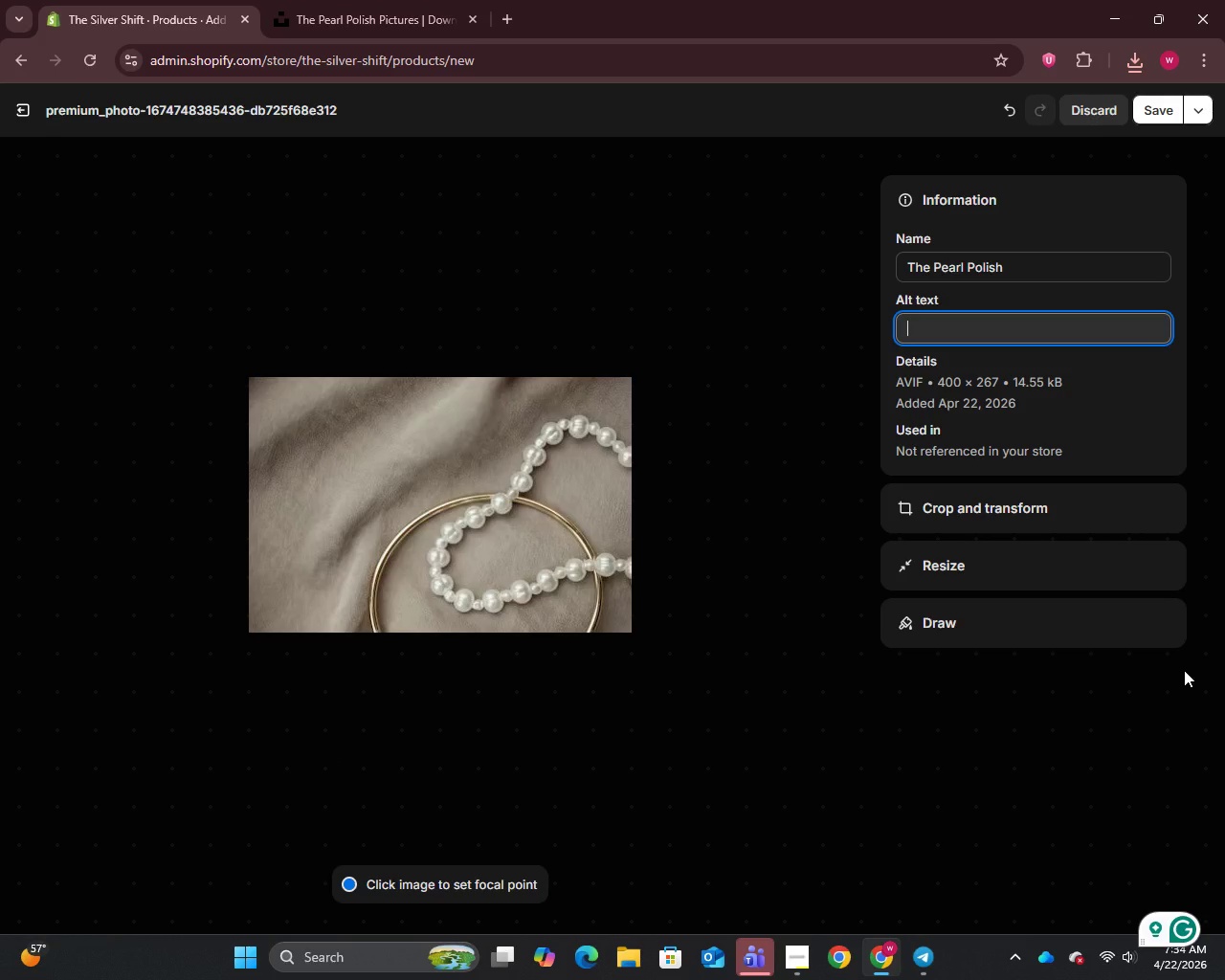 
type(Pear Polish silver hair care kit for gray hair transition with sandalwood scent)
 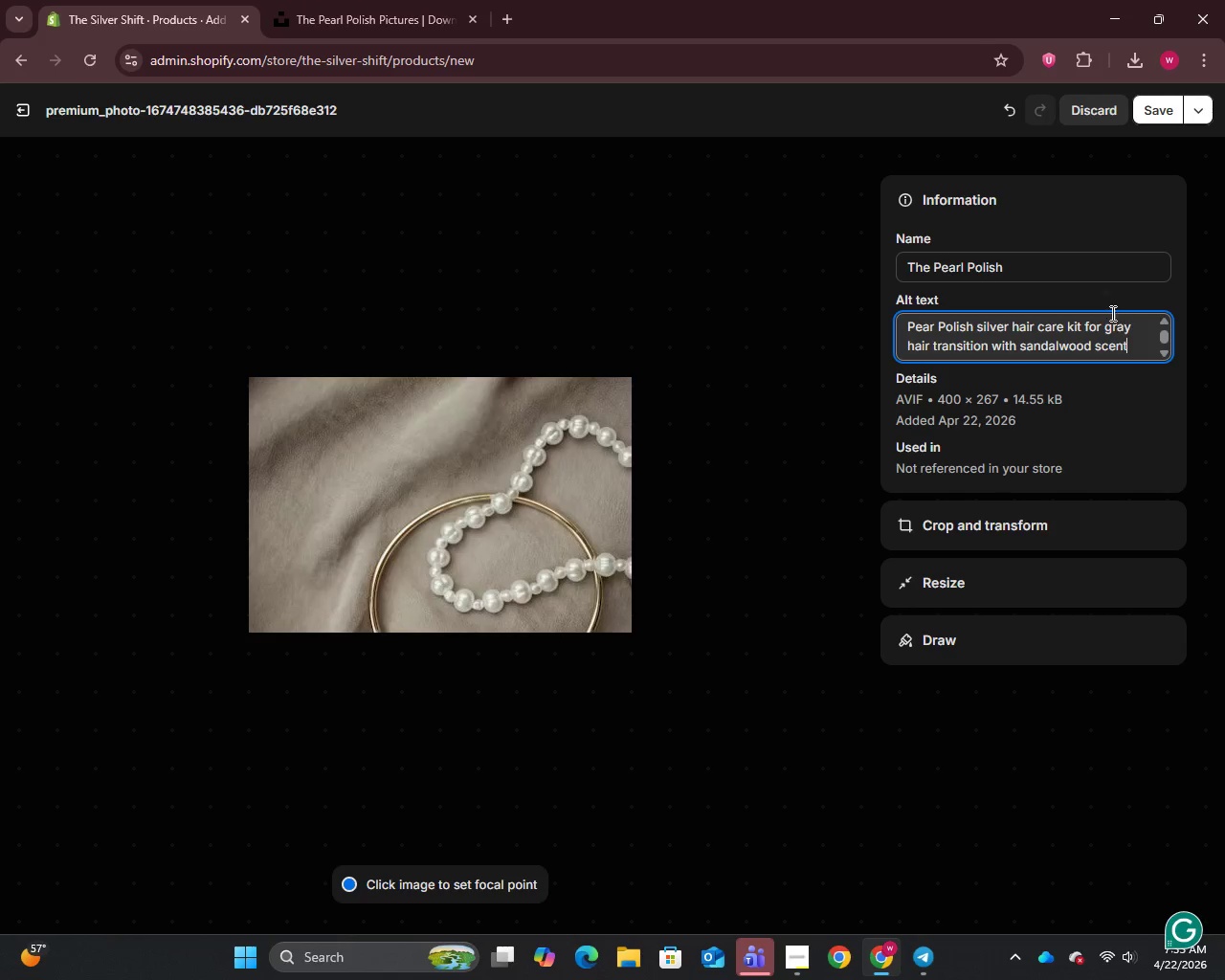 
left_click([1146, 122])
 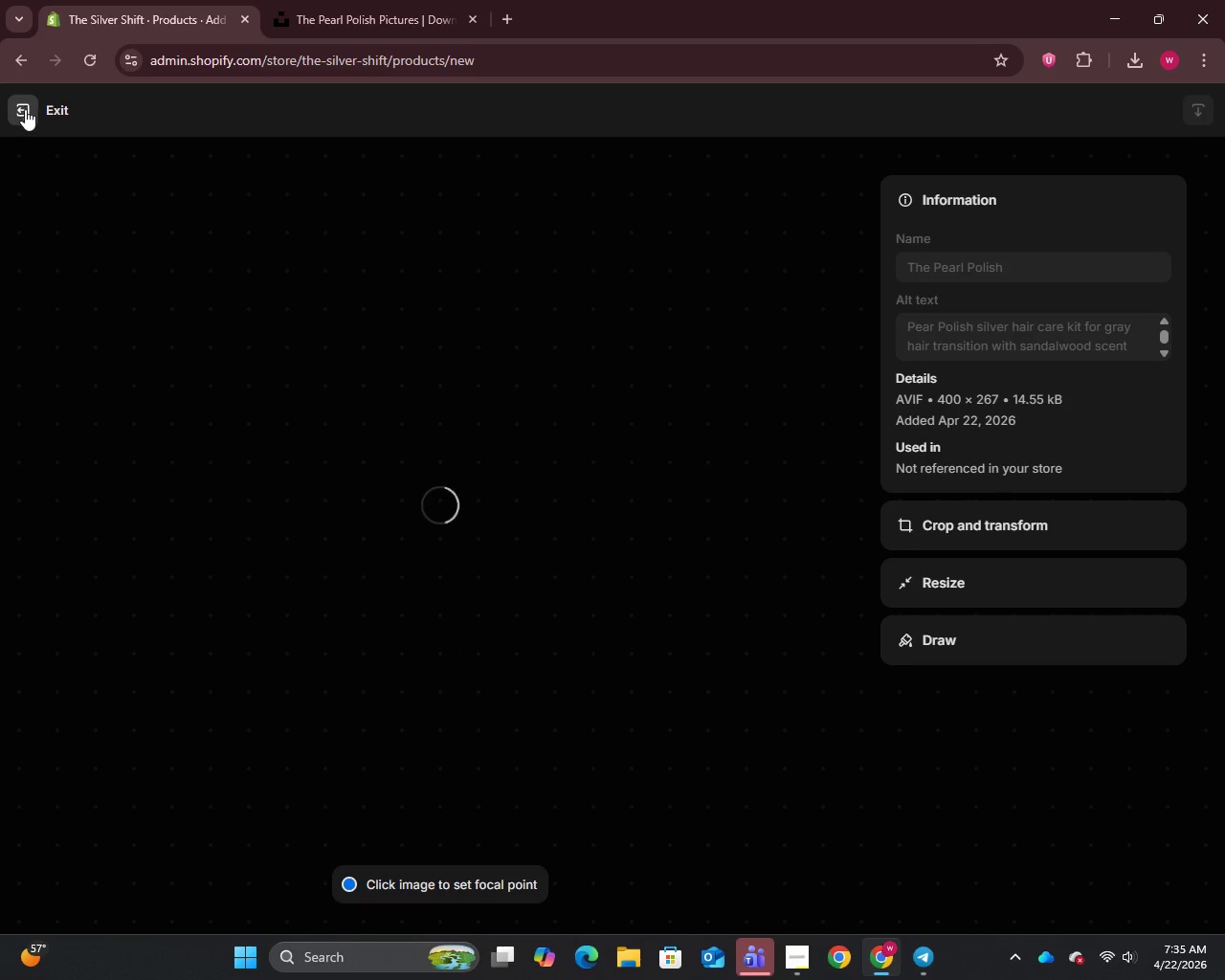 
left_click([25, 109])
 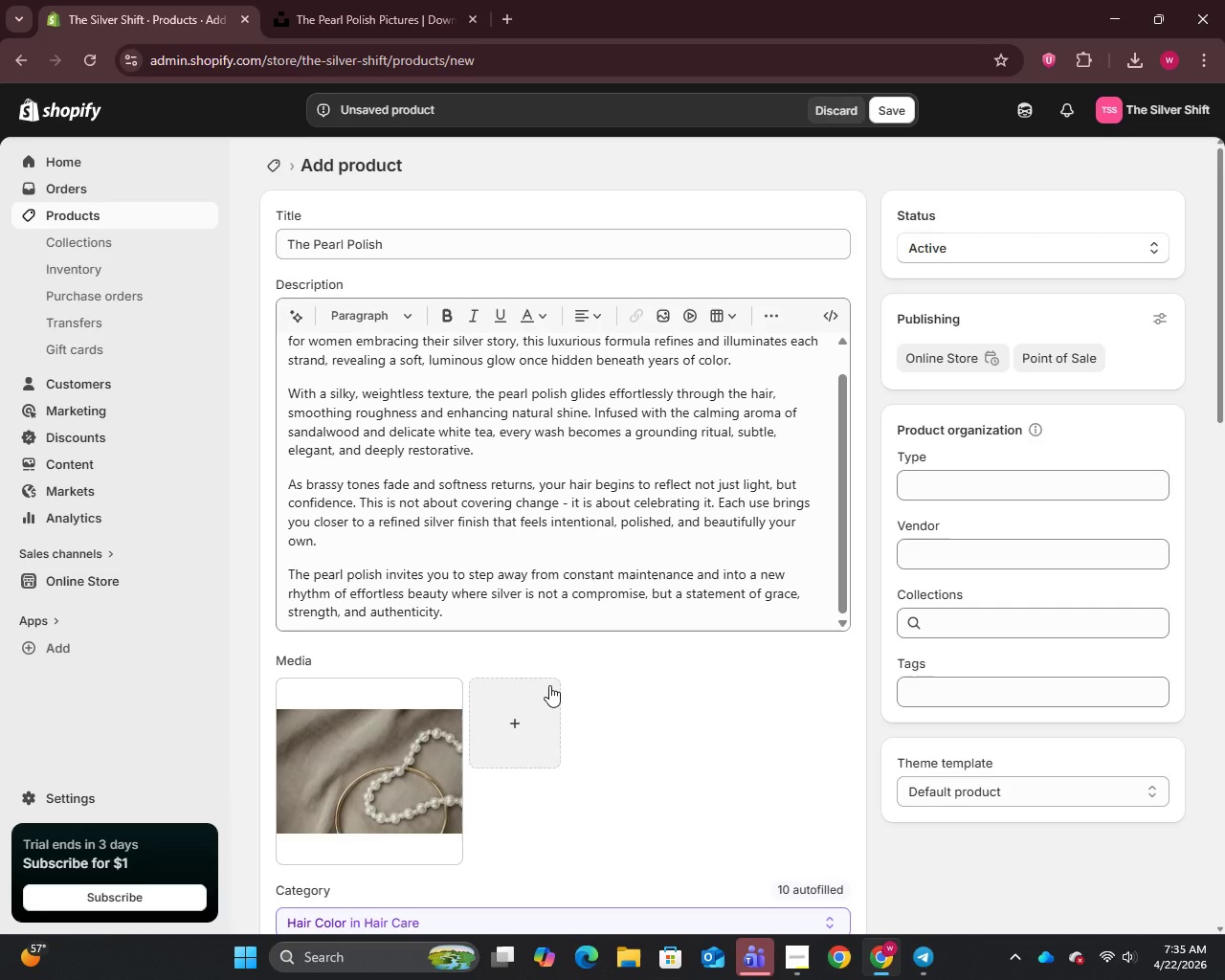 
scroll: coordinate [549, 685], scroll_direction: down, amount: 5.0
 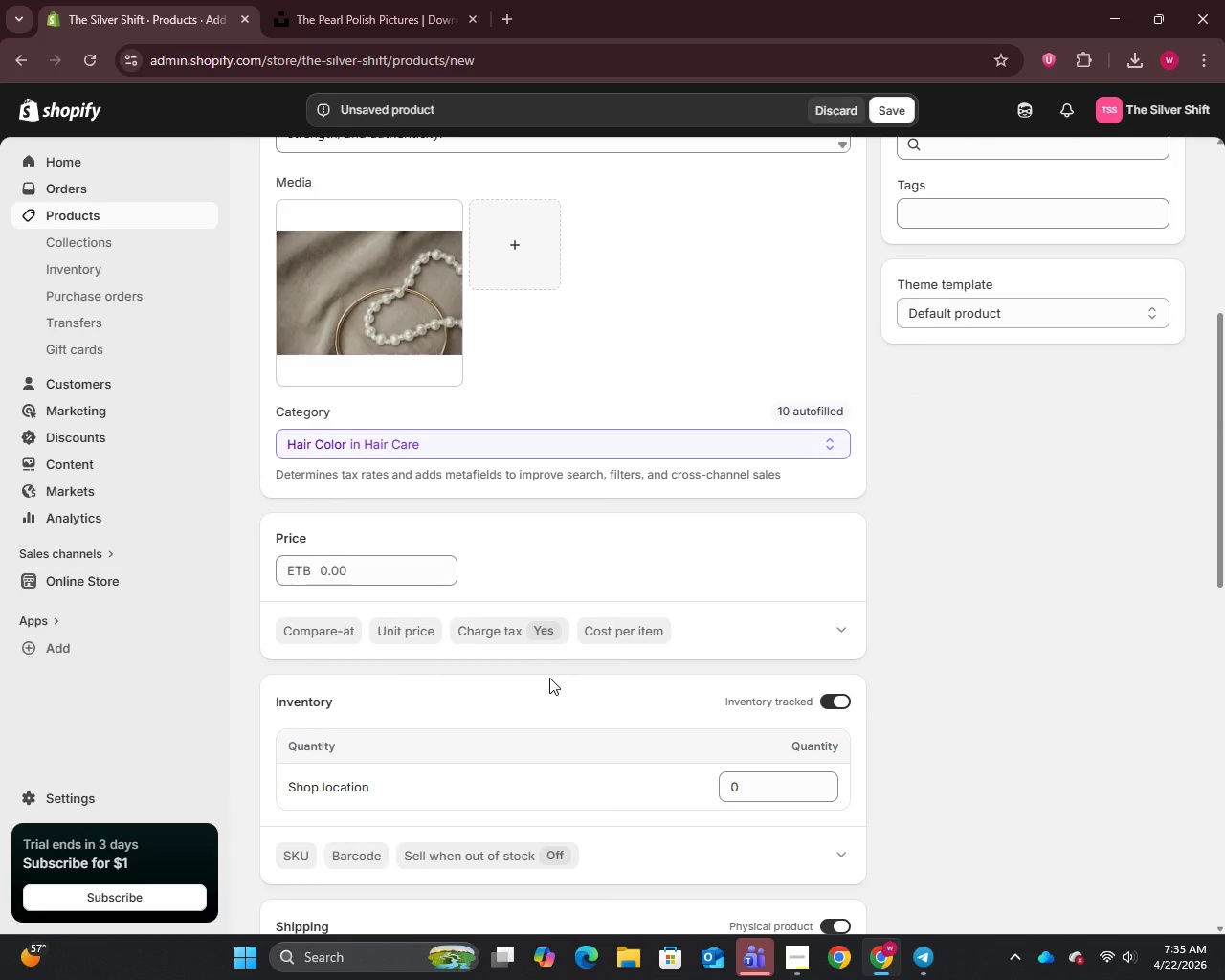 
wait(7.05)
 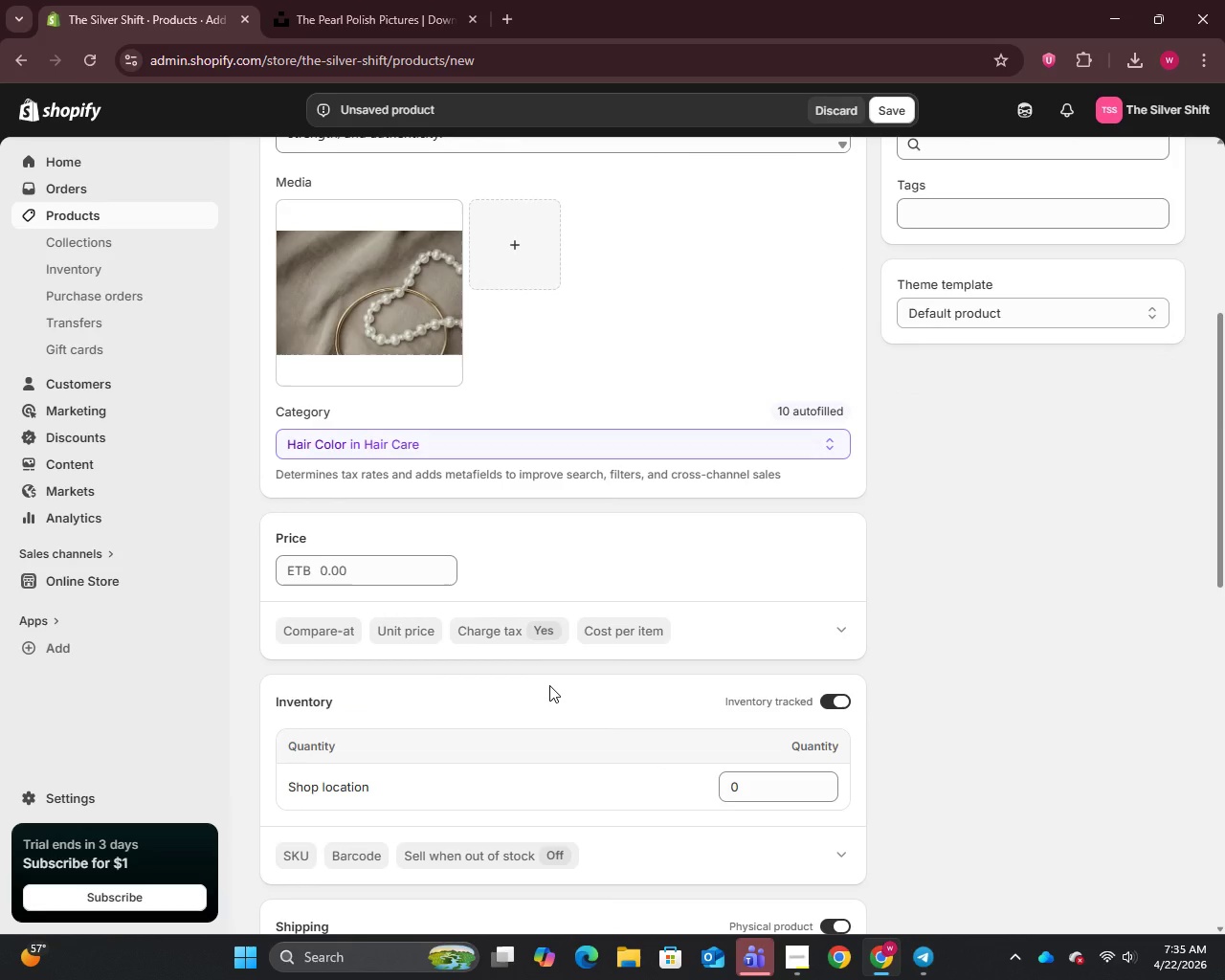 
left_click([336, 570])
 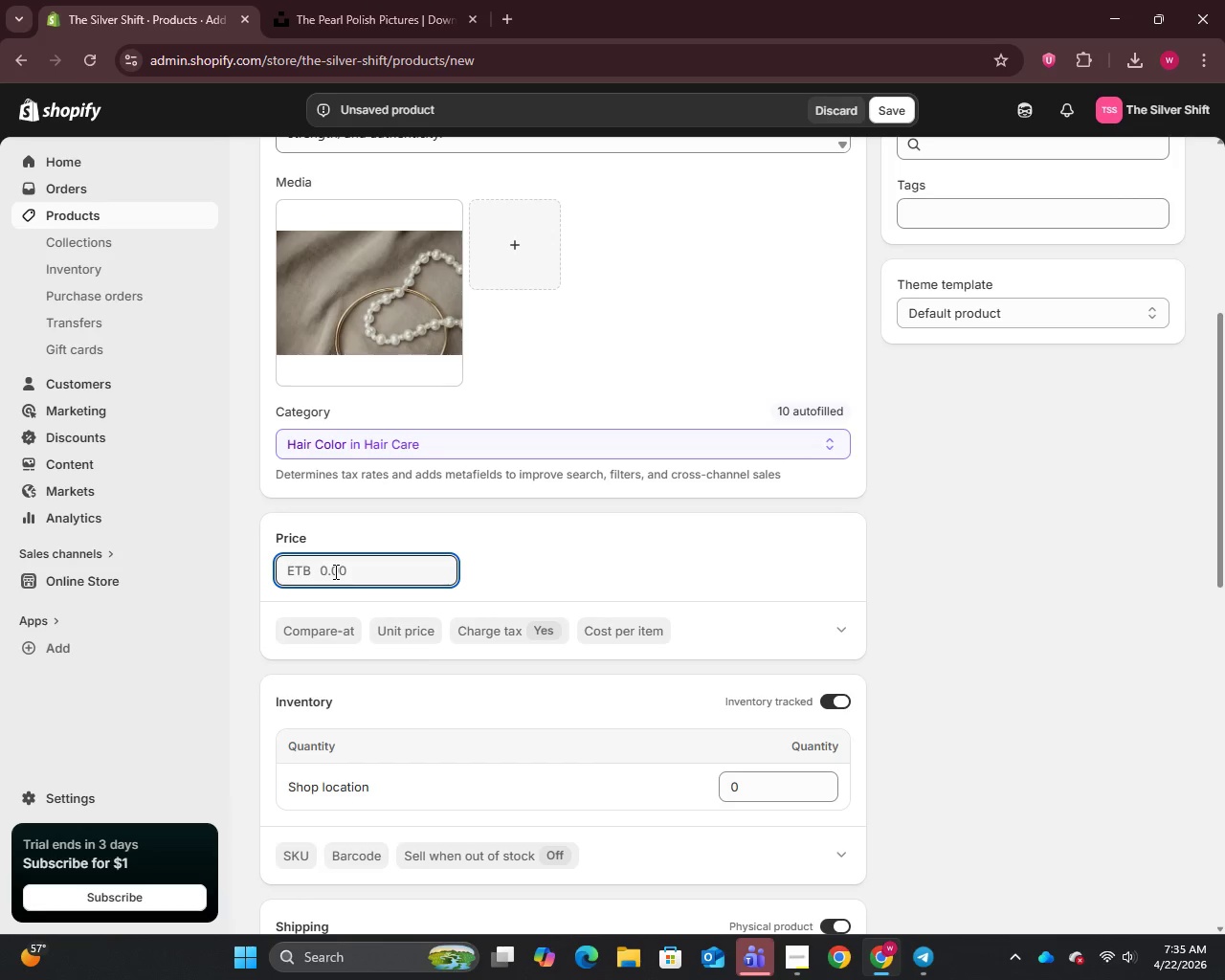 
wait(6.5)
 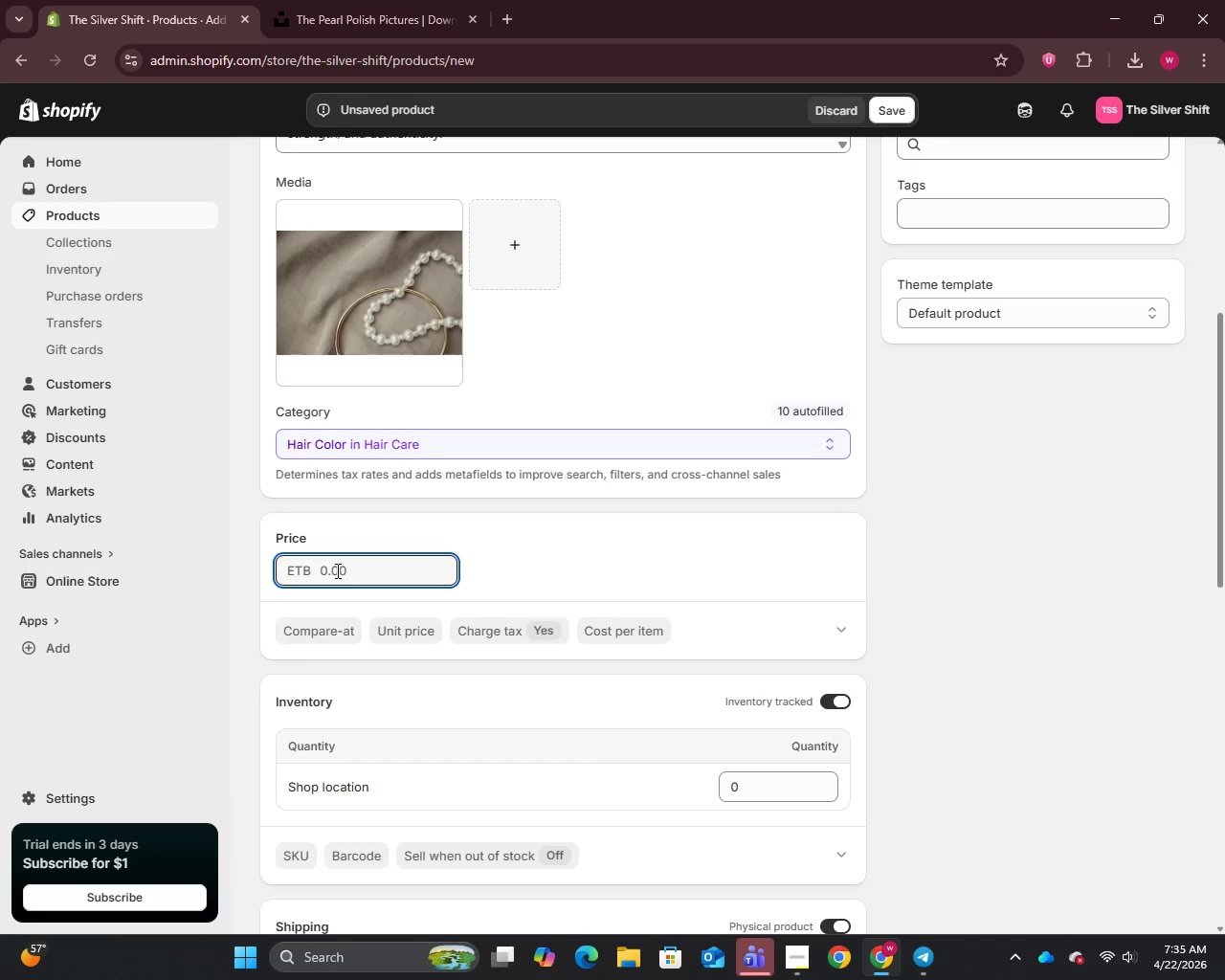 
type(29)
 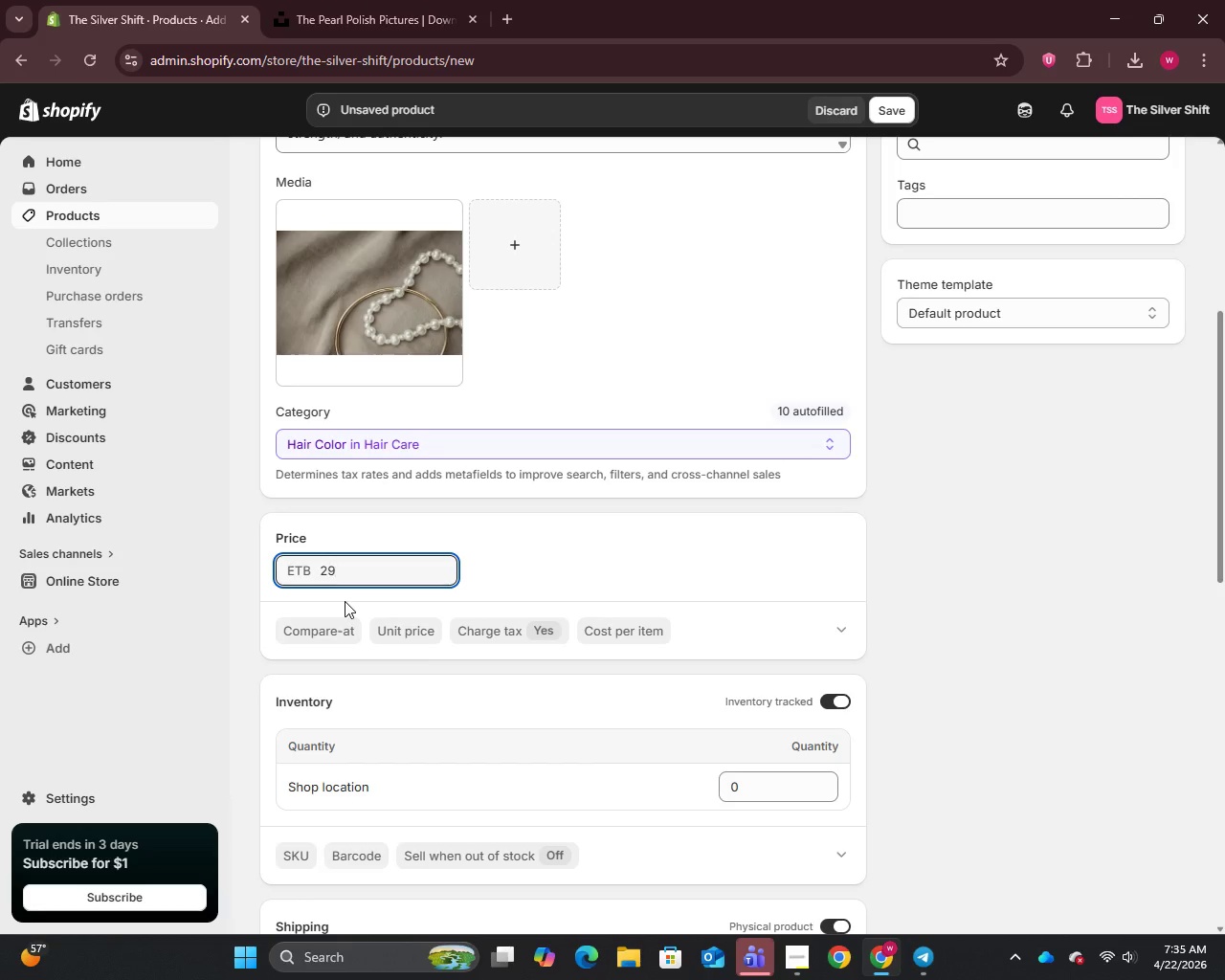 
left_click([337, 636])
 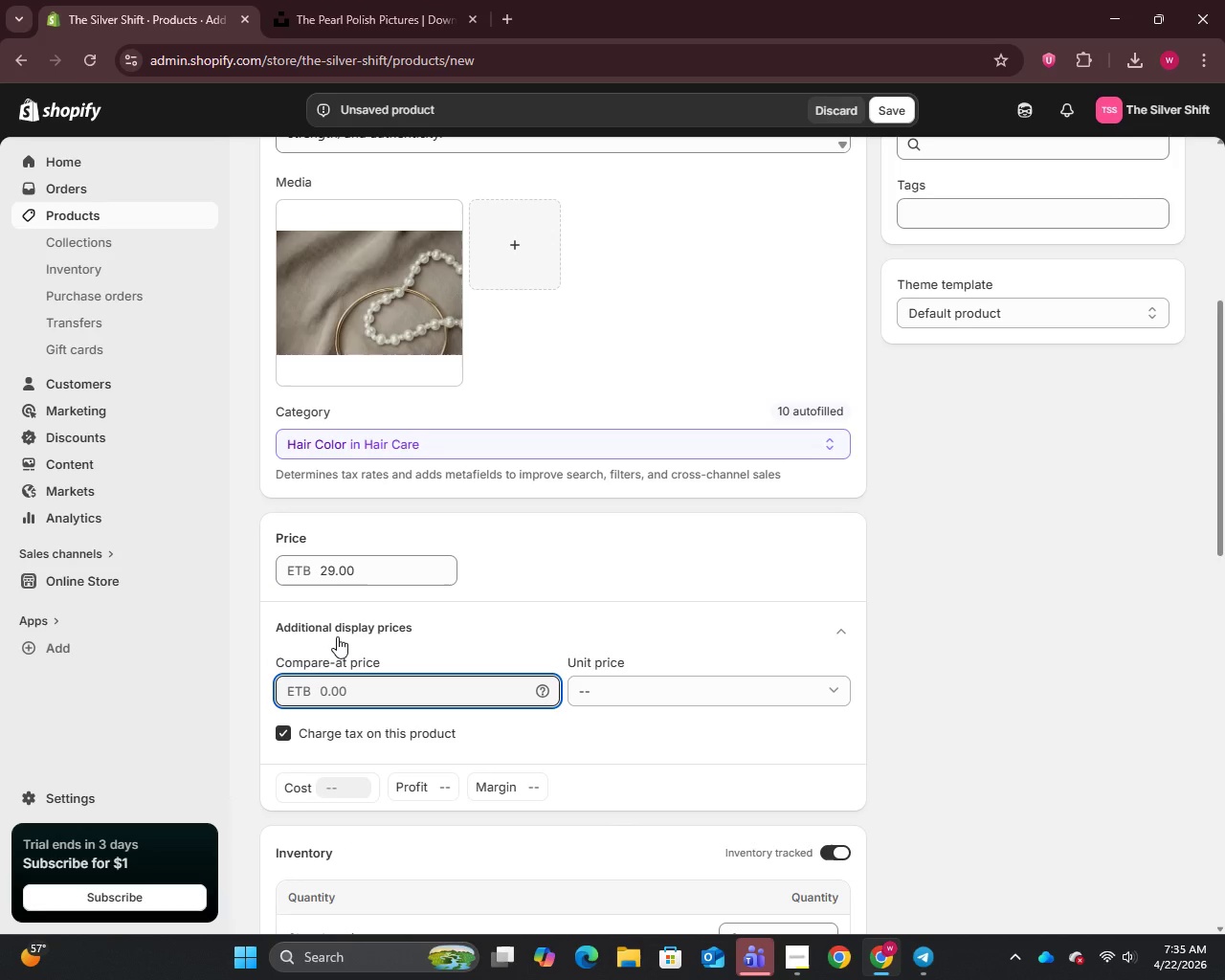 
type(39)
 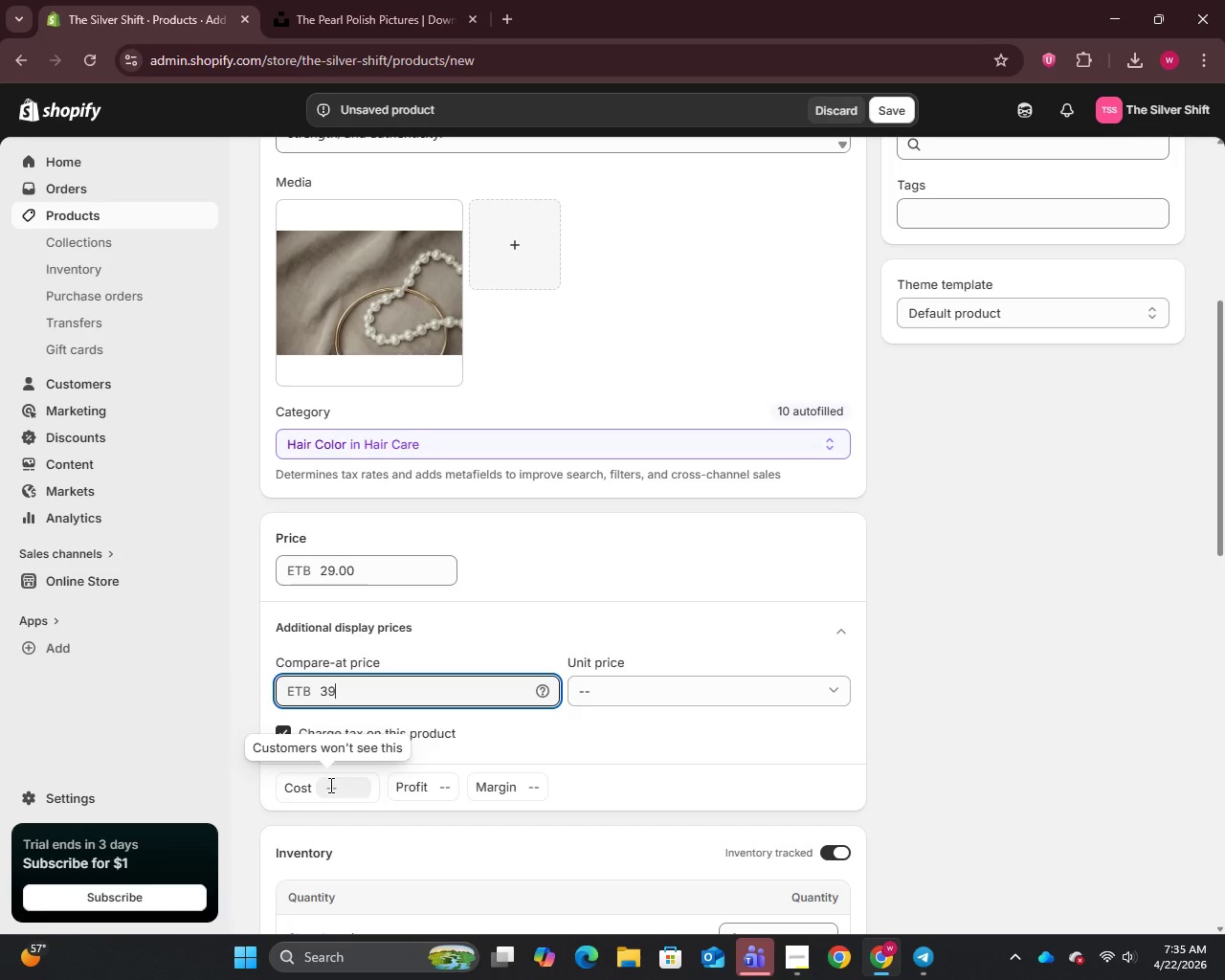 
scroll: coordinate [552, 731], scroll_direction: down, amount: 3.0
 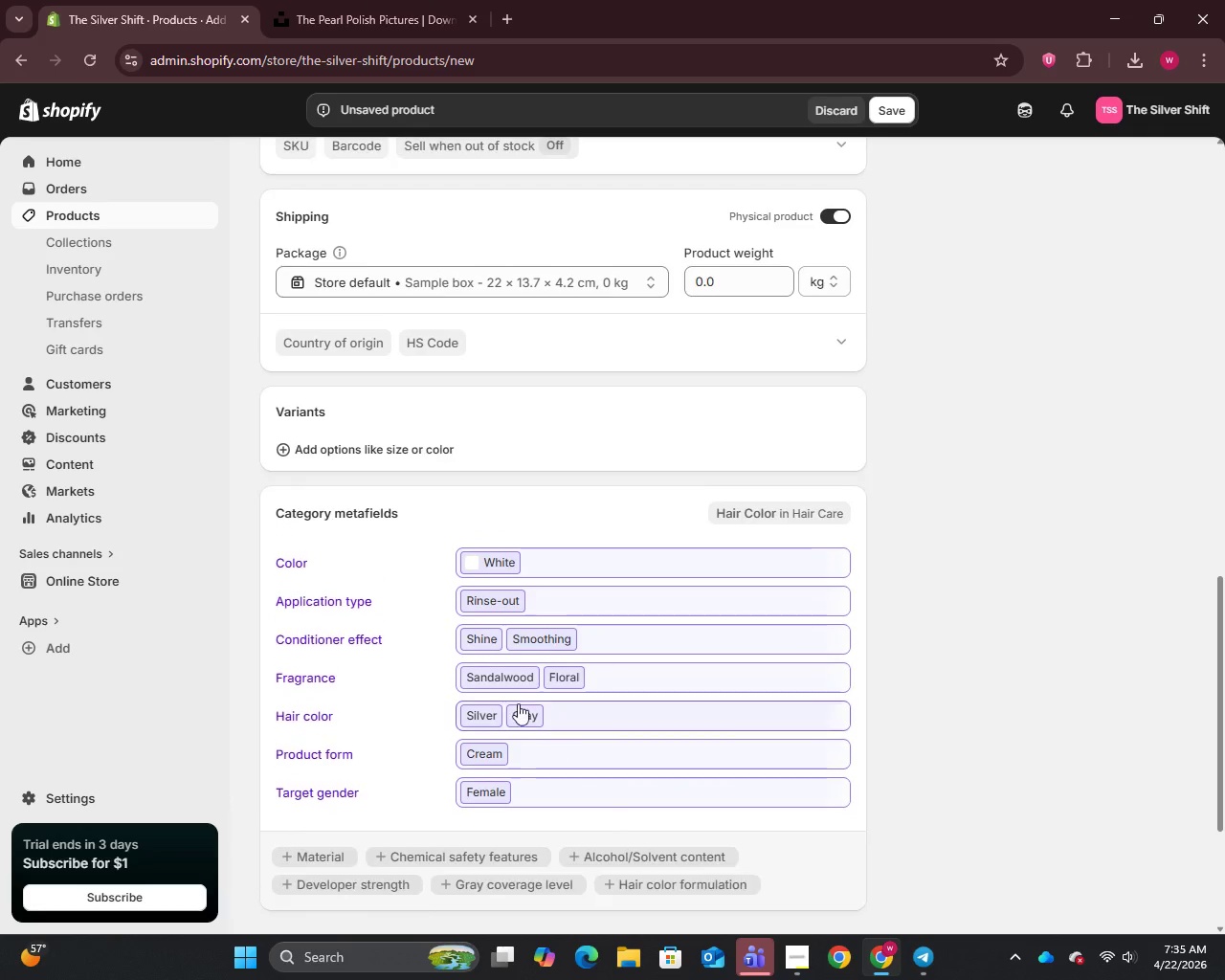 
left_click([350, 455])
 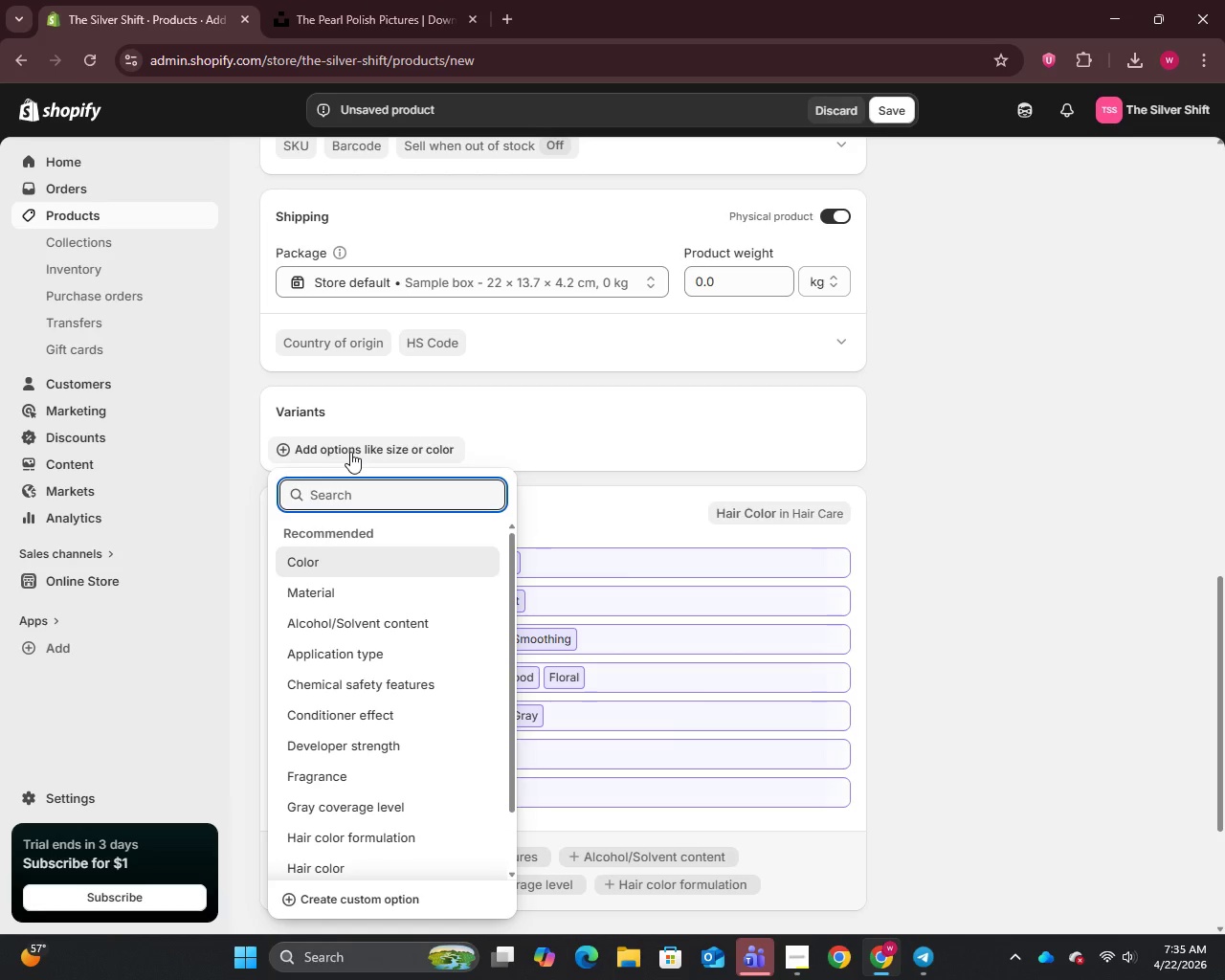 
scroll: coordinate [350, 452], scroll_direction: down, amount: 1.0
 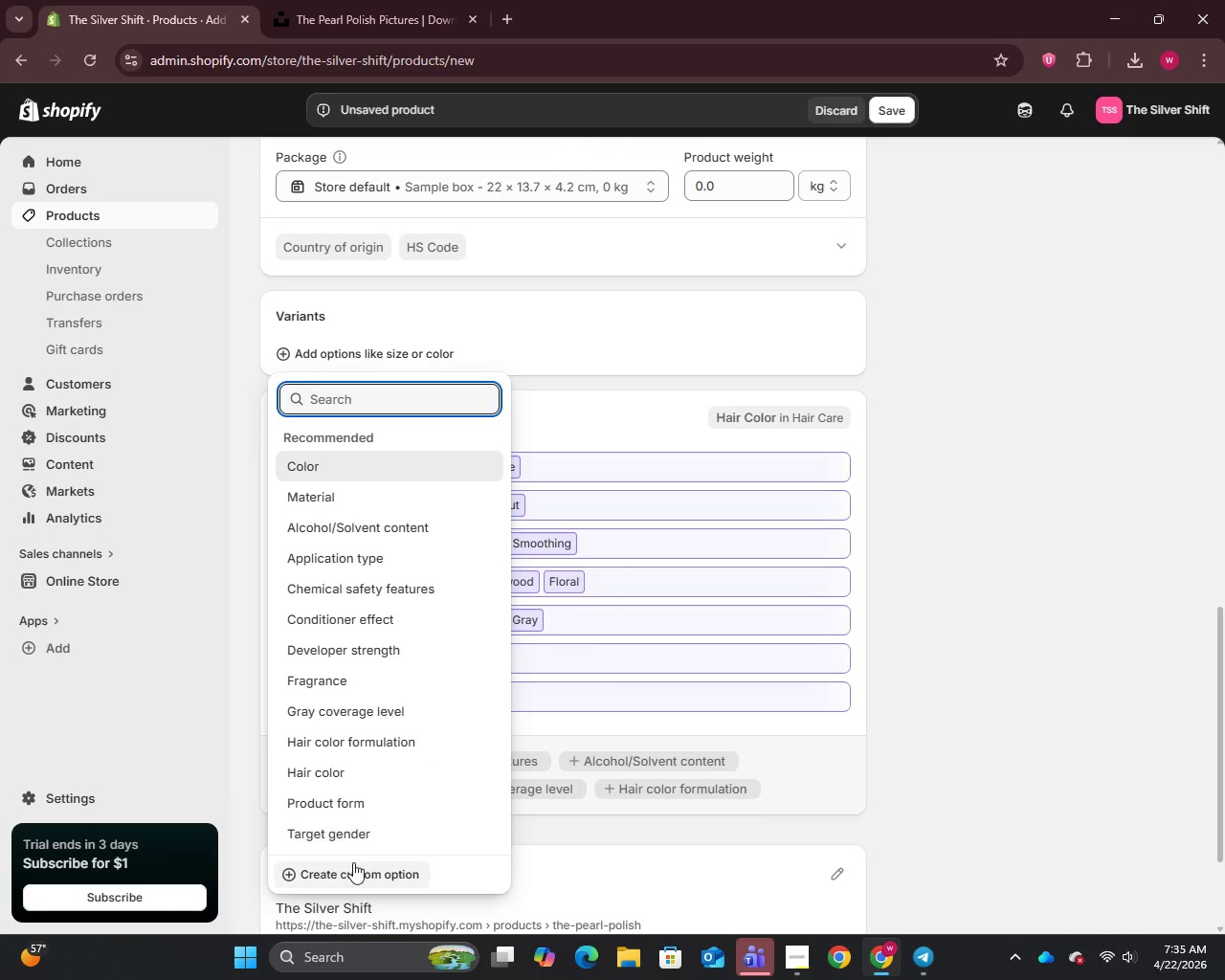 
left_click([353, 862])
 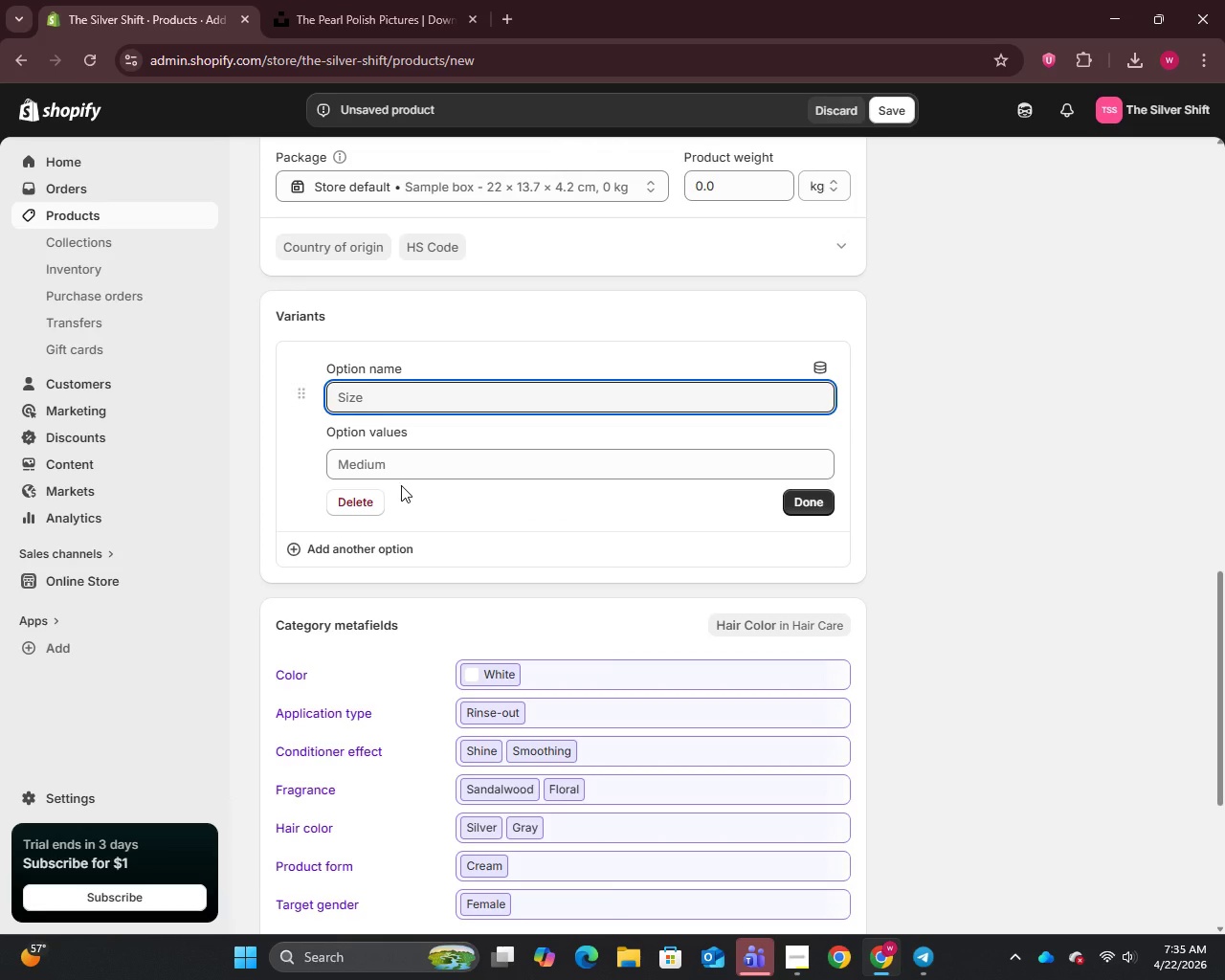 
wait(9.3)
 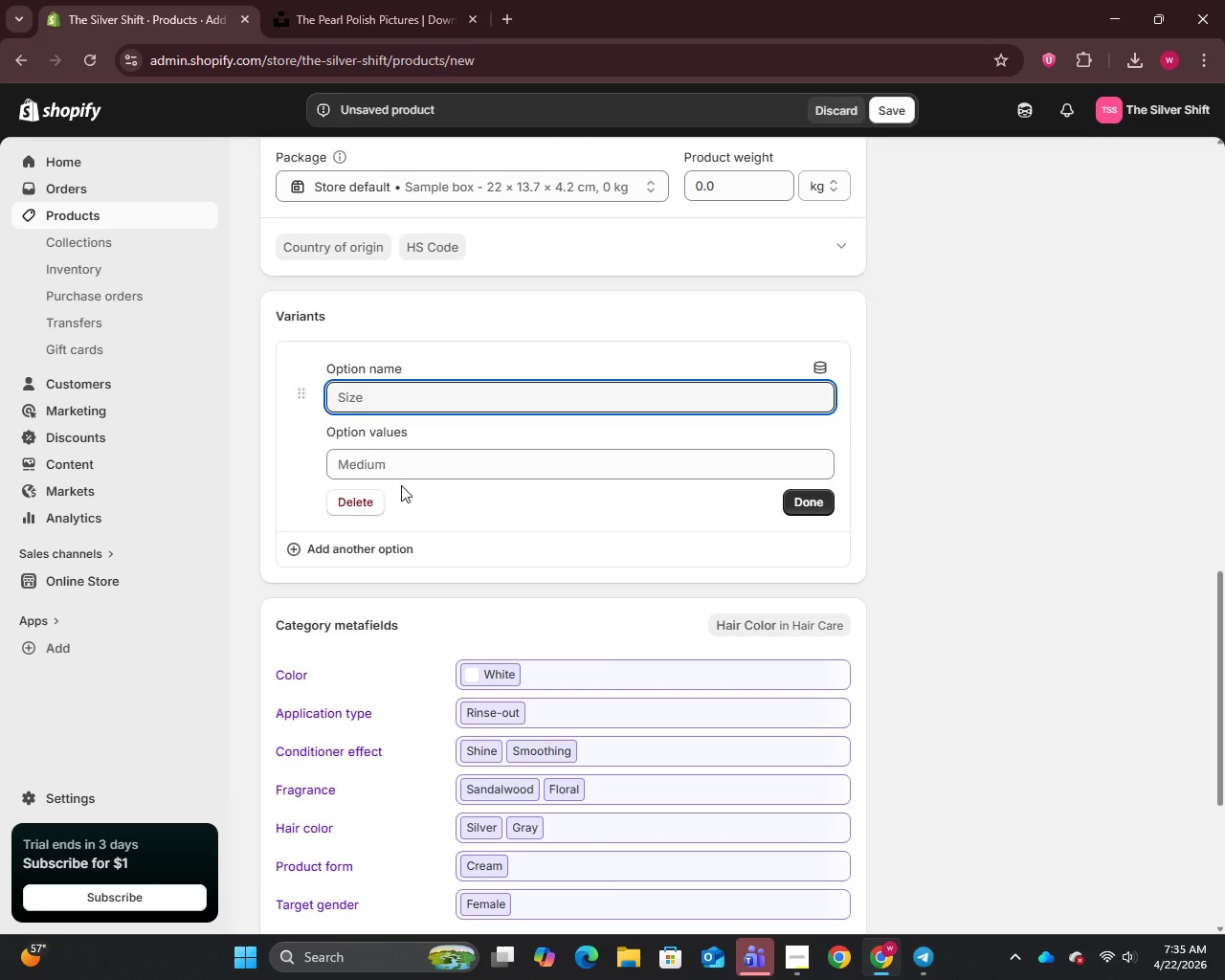 
type(Size)
 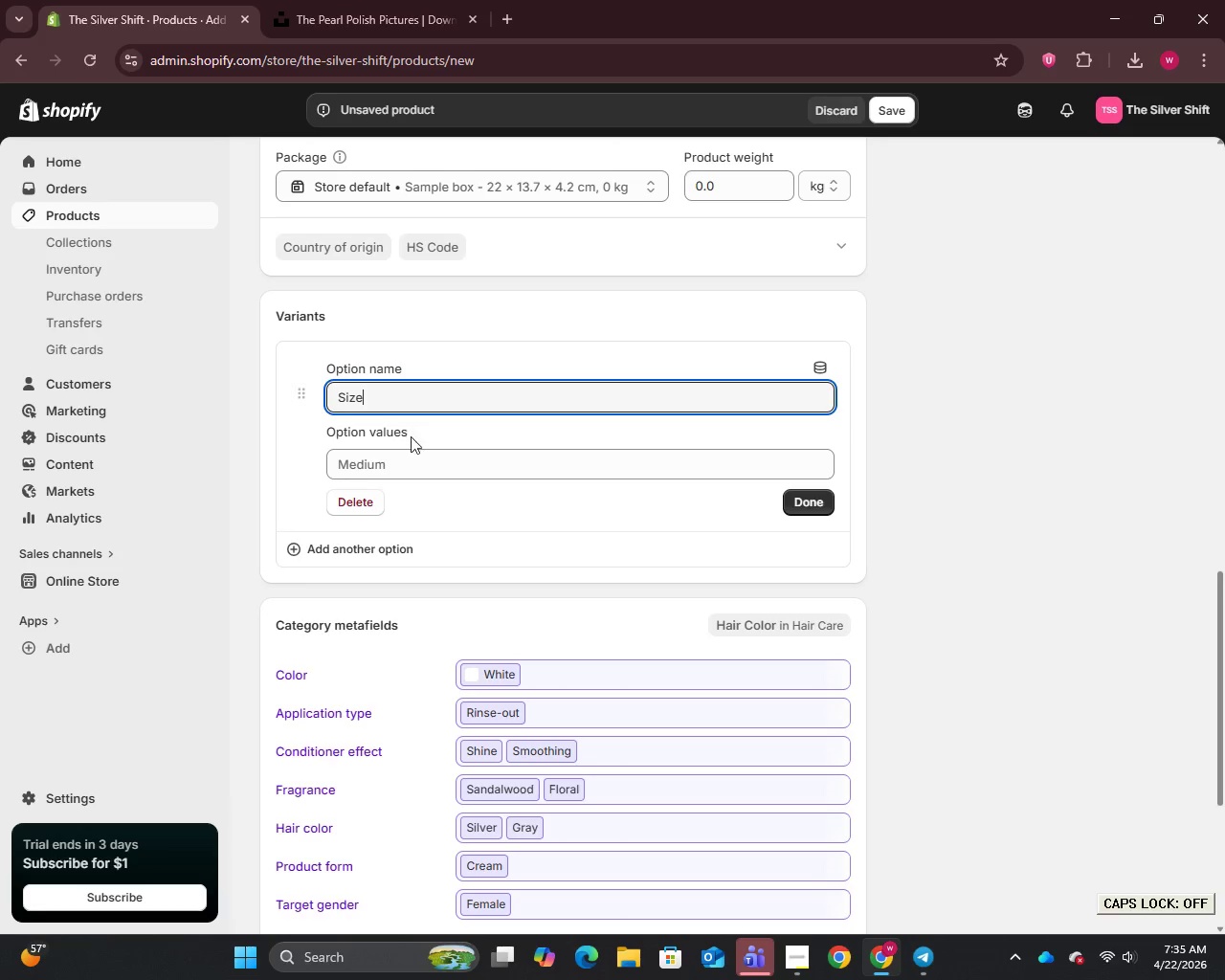 
left_click([411, 467])
 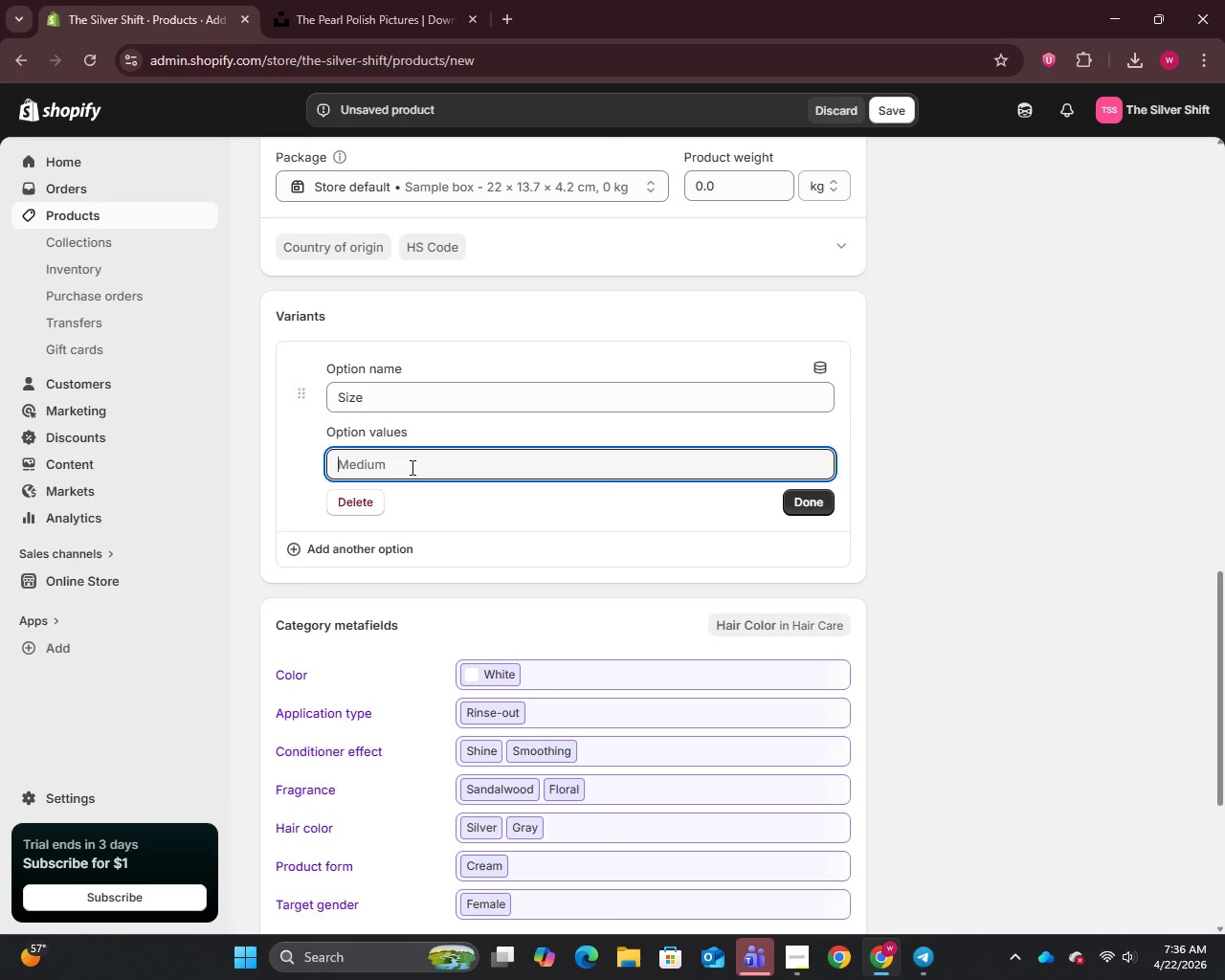 
type(Starter Size)
 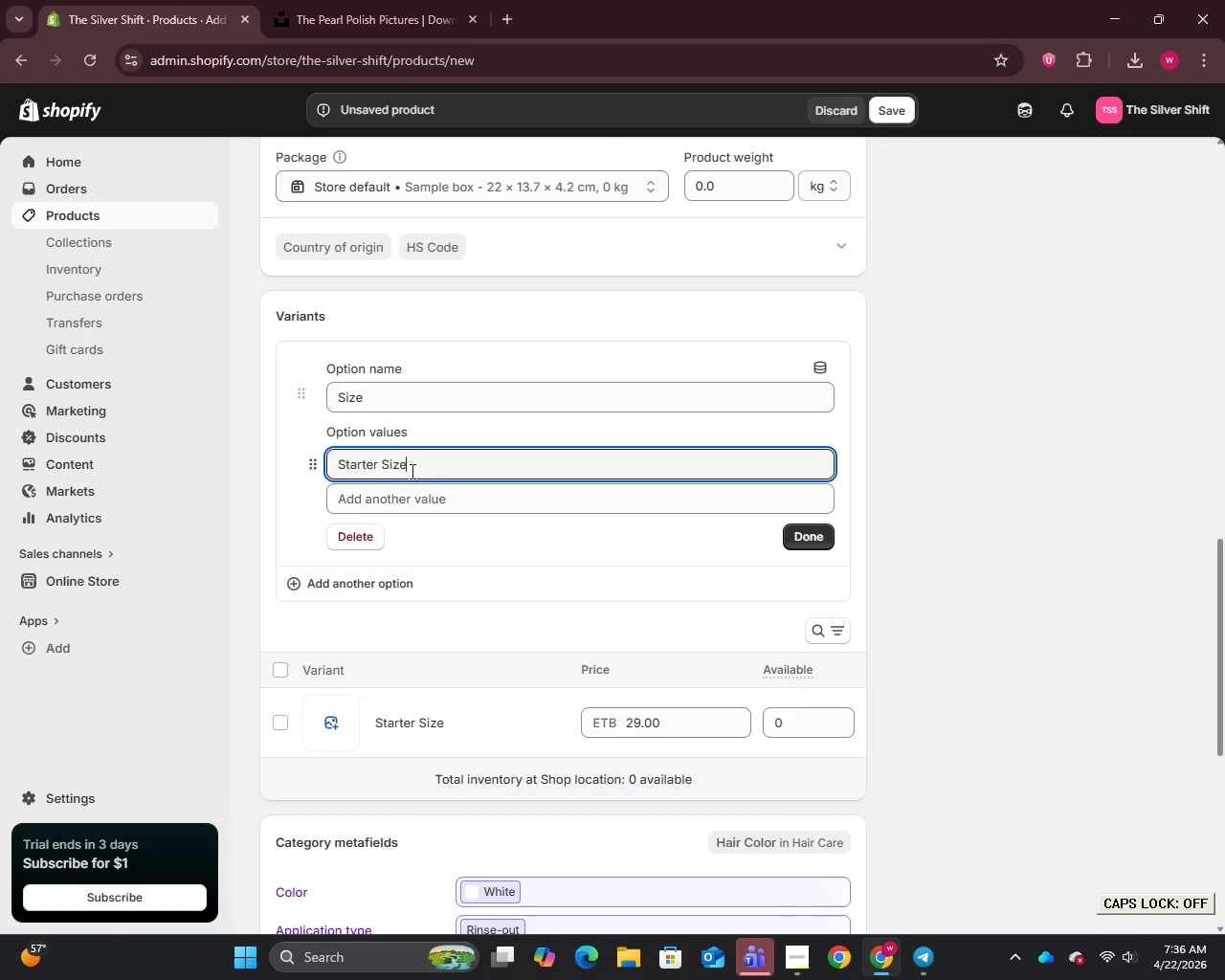 
left_click([414, 487])
 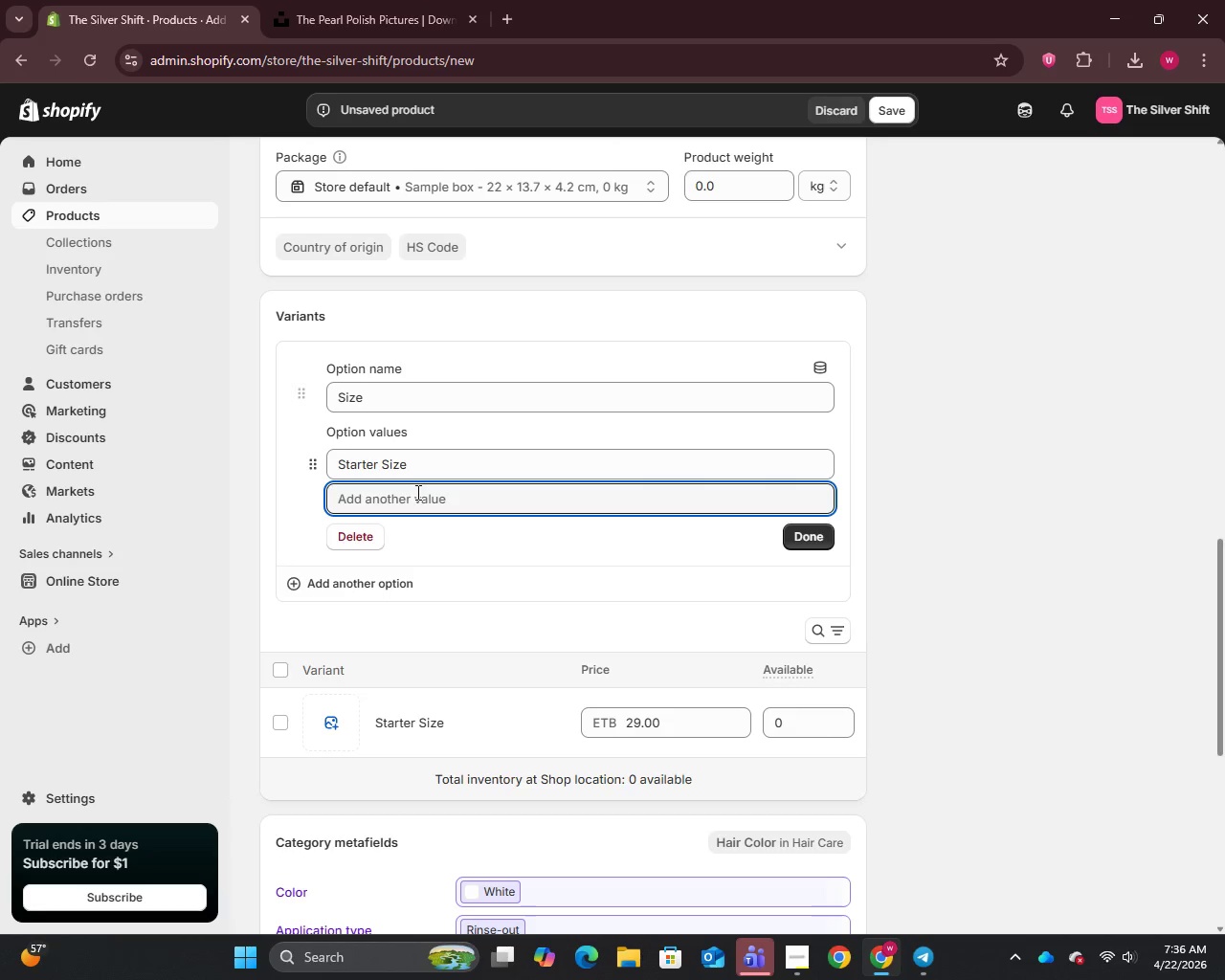 
type(Professional D)
key(Backspace)
type(Size)
 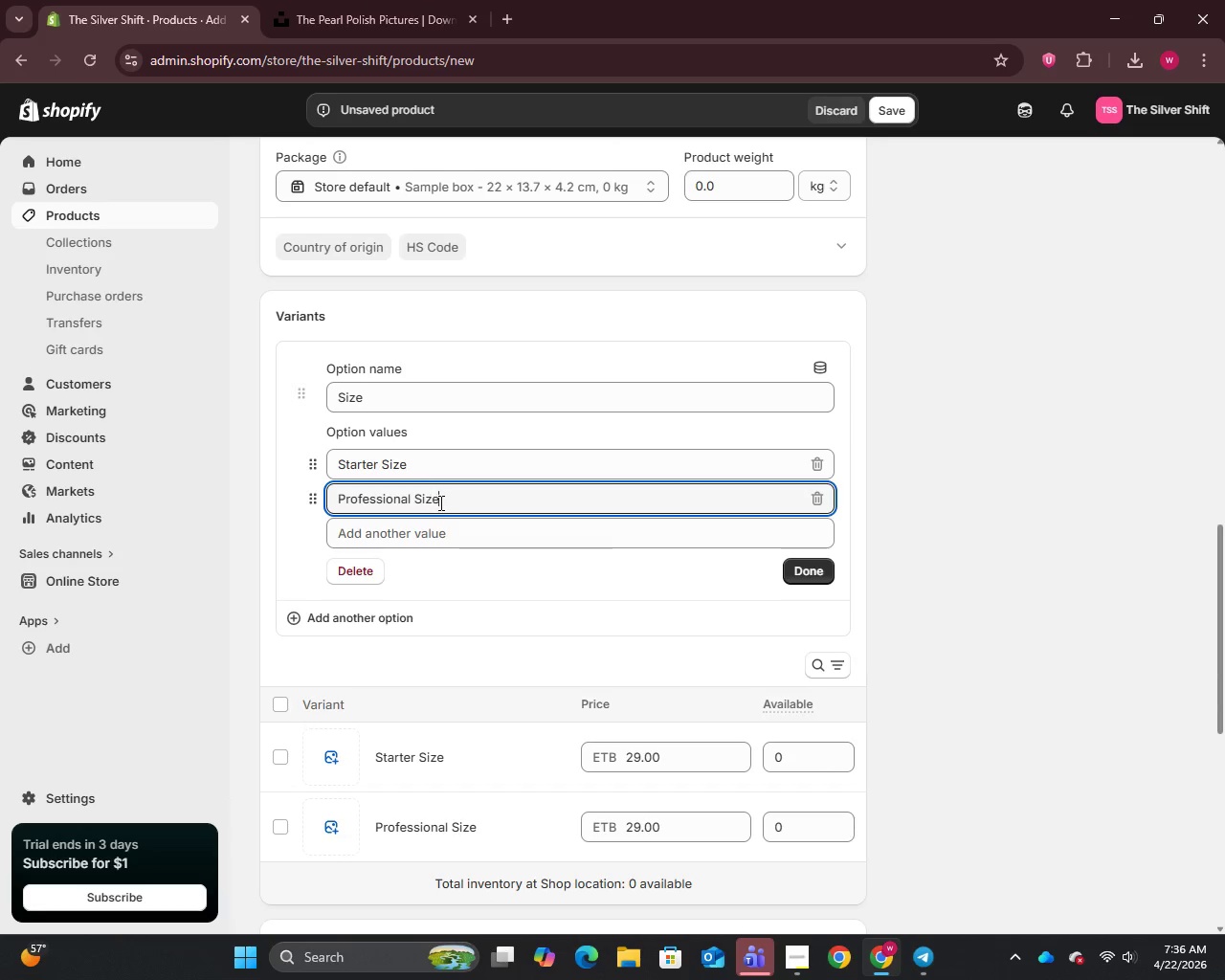 
scroll: coordinate [479, 478], scroll_direction: down, amount: 4.0
 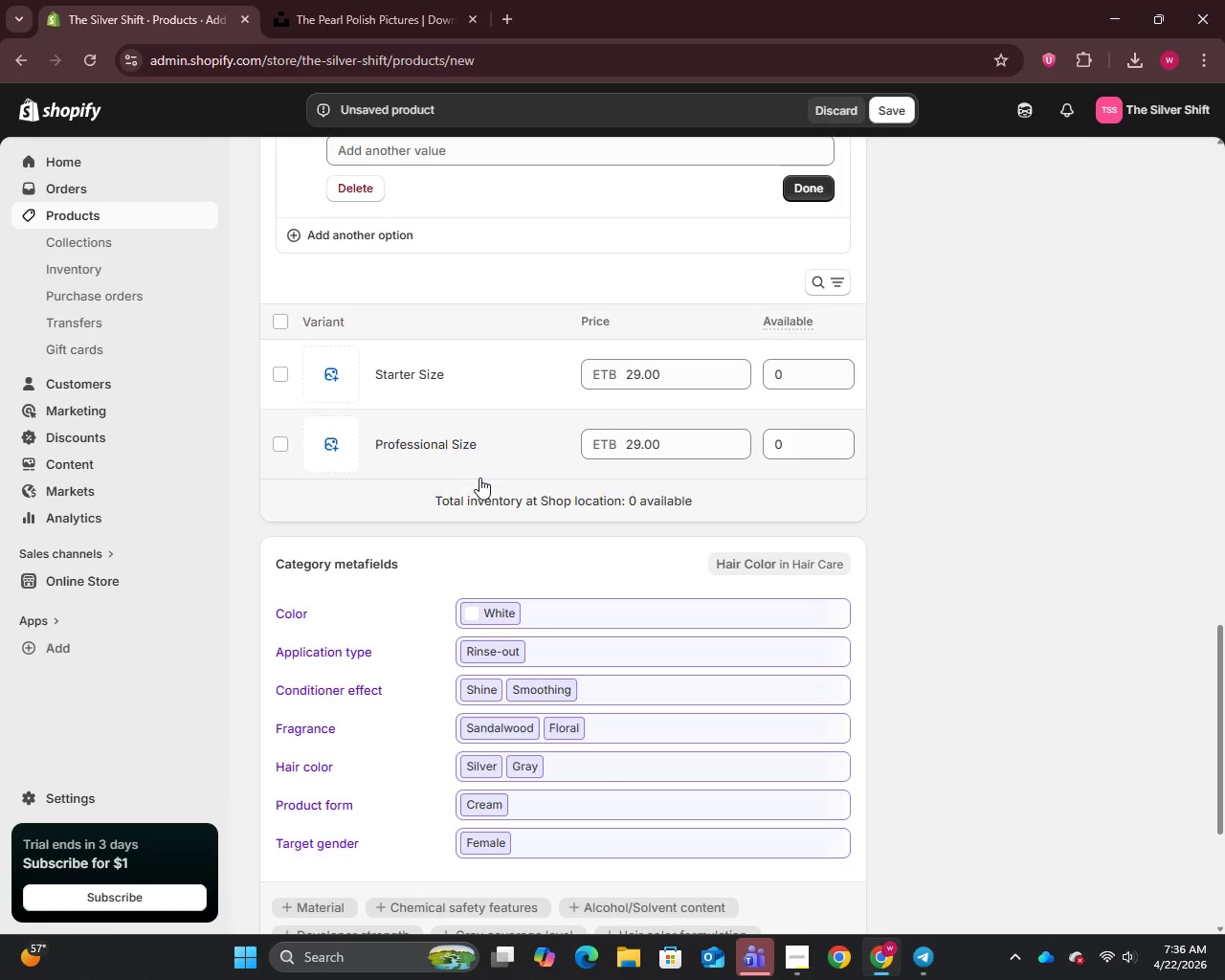 
wait(8.83)
 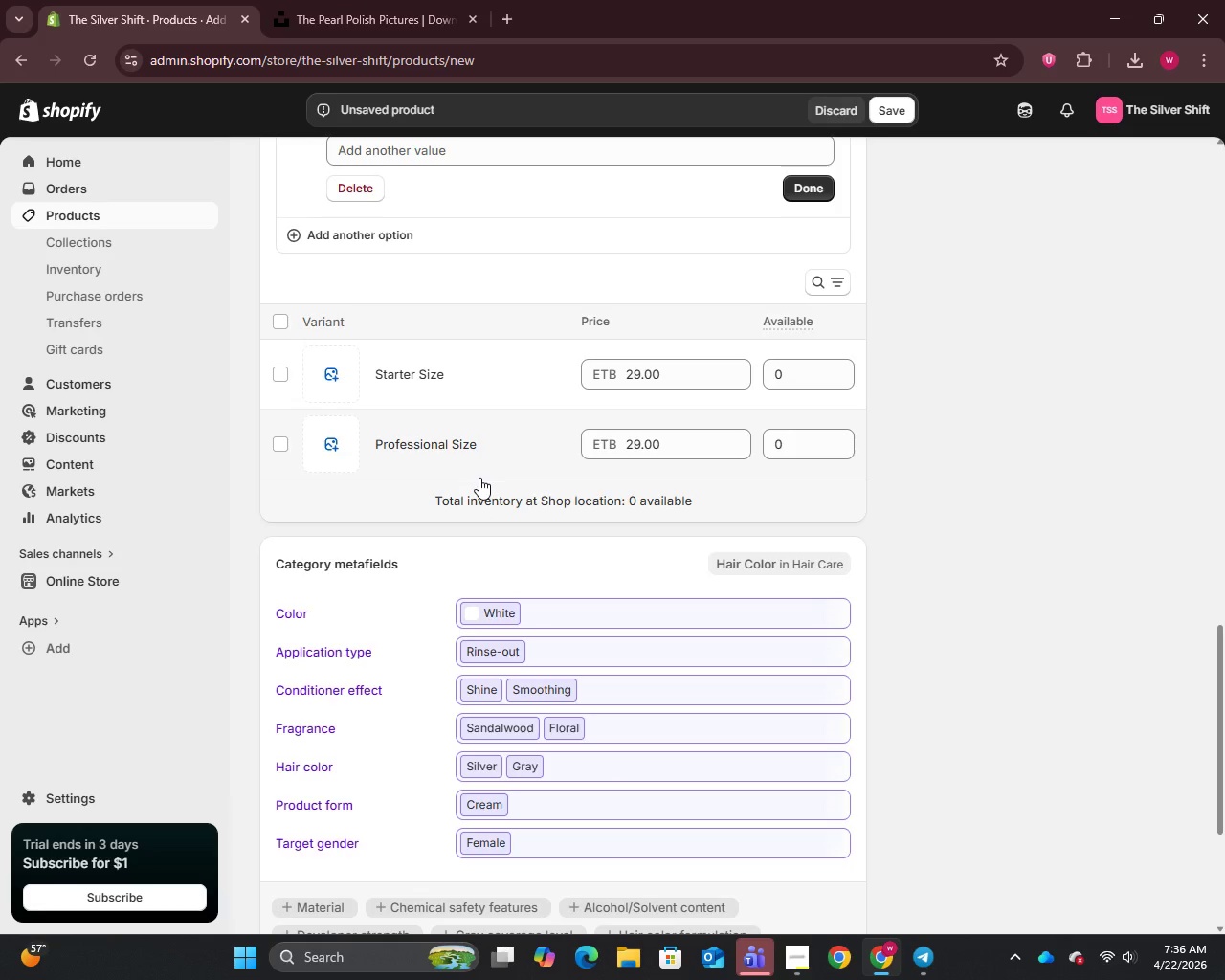 
scroll: coordinate [479, 478], scroll_direction: up, amount: 6.0
 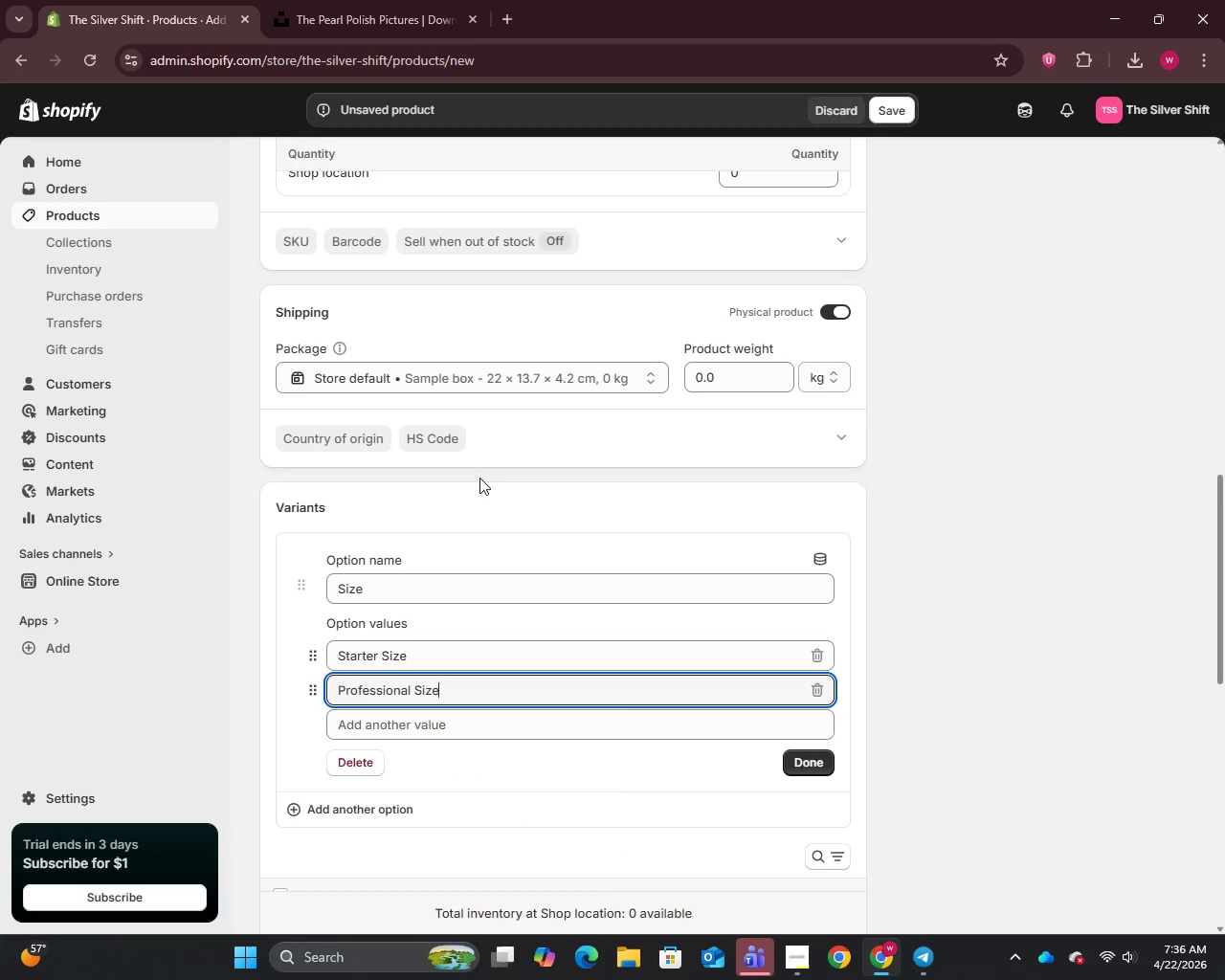 
scroll: coordinate [479, 478], scroll_direction: down, amount: 4.0
 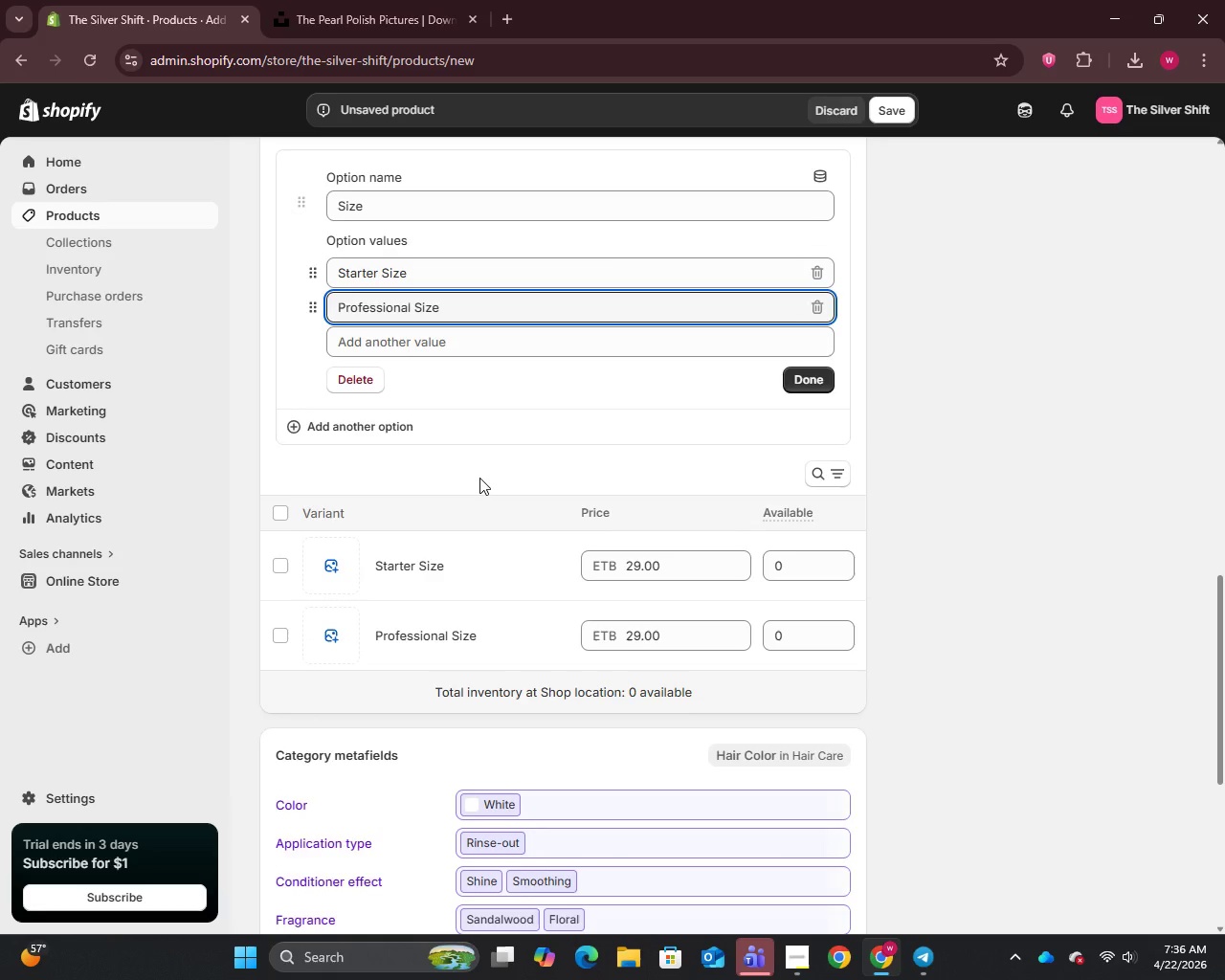 
scroll: coordinate [479, 478], scroll_direction: up, amount: 7.0
 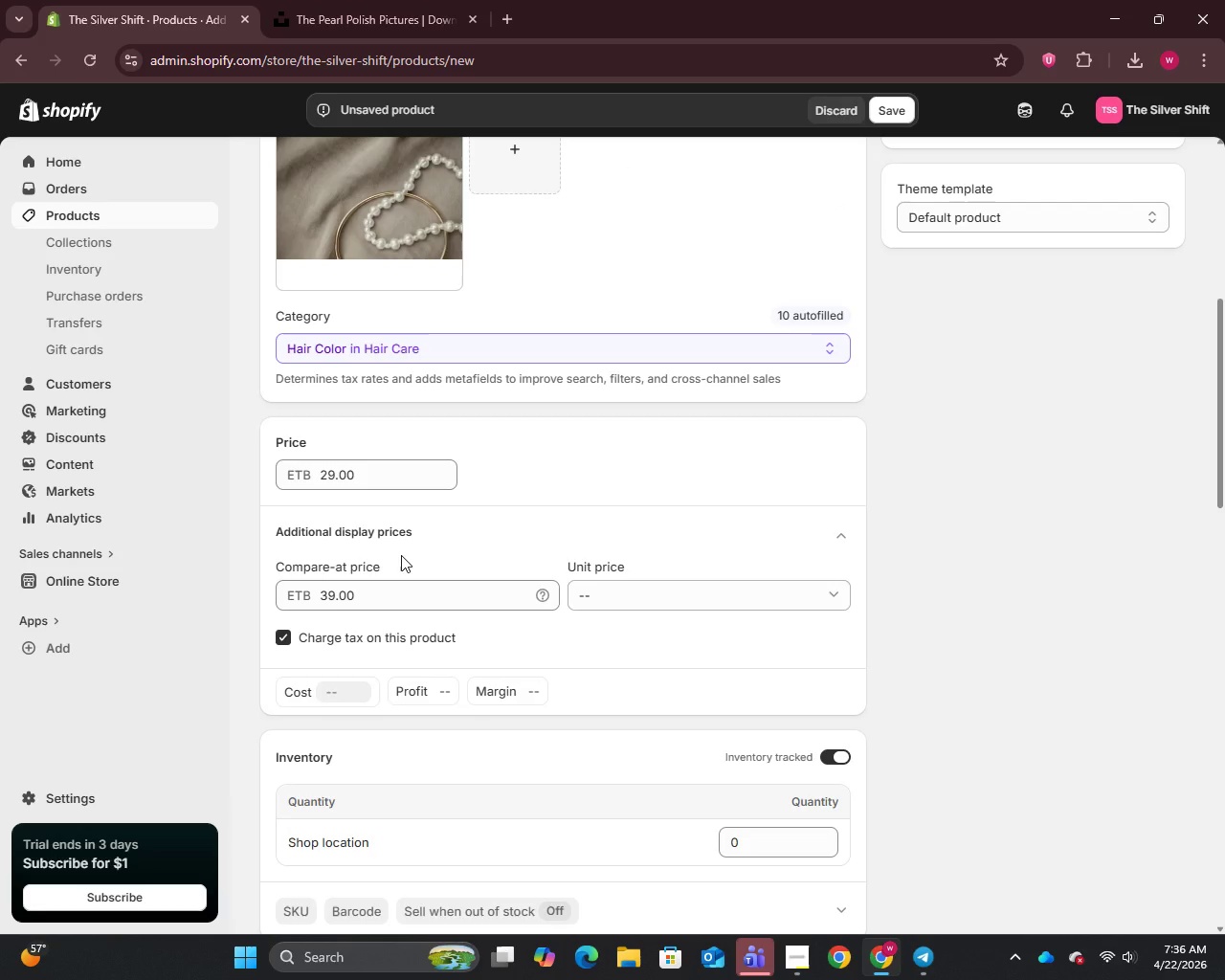 
scroll: coordinate [401, 553], scroll_direction: down, amount: 6.0
 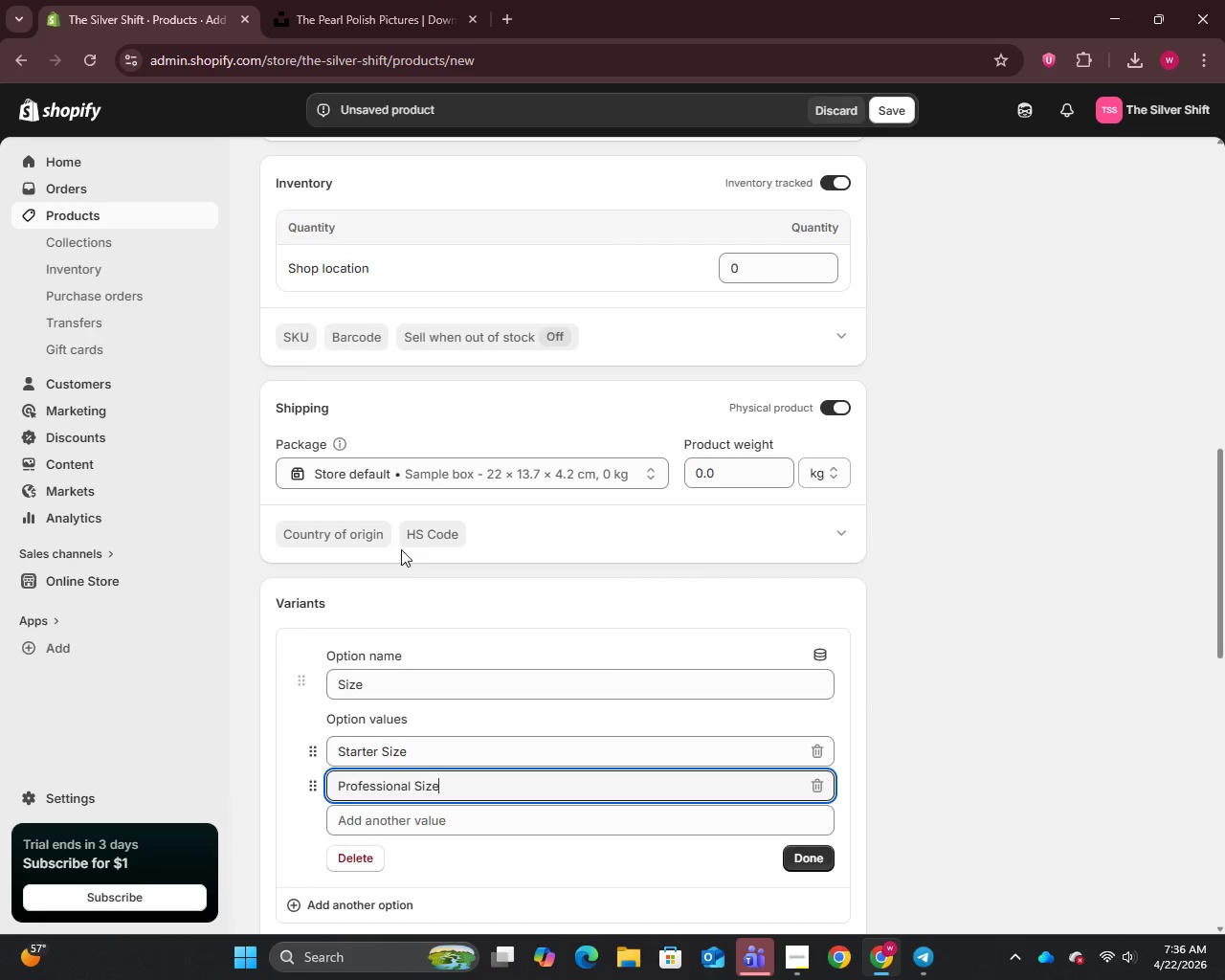 
scroll: coordinate [401, 549], scroll_direction: up, amount: 5.0
 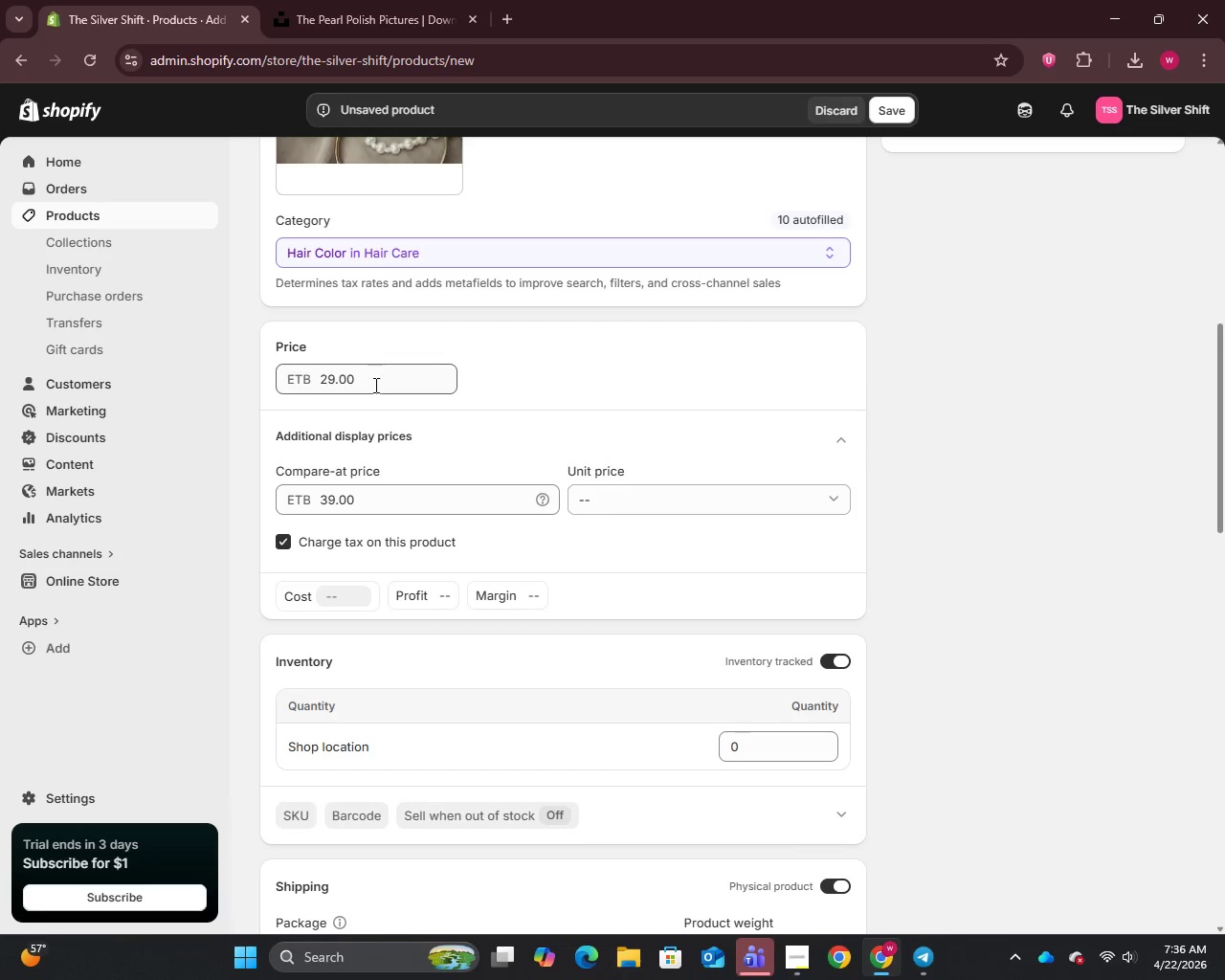 
left_click_drag(start_coordinate=[376, 388], to_coordinate=[277, 388])
 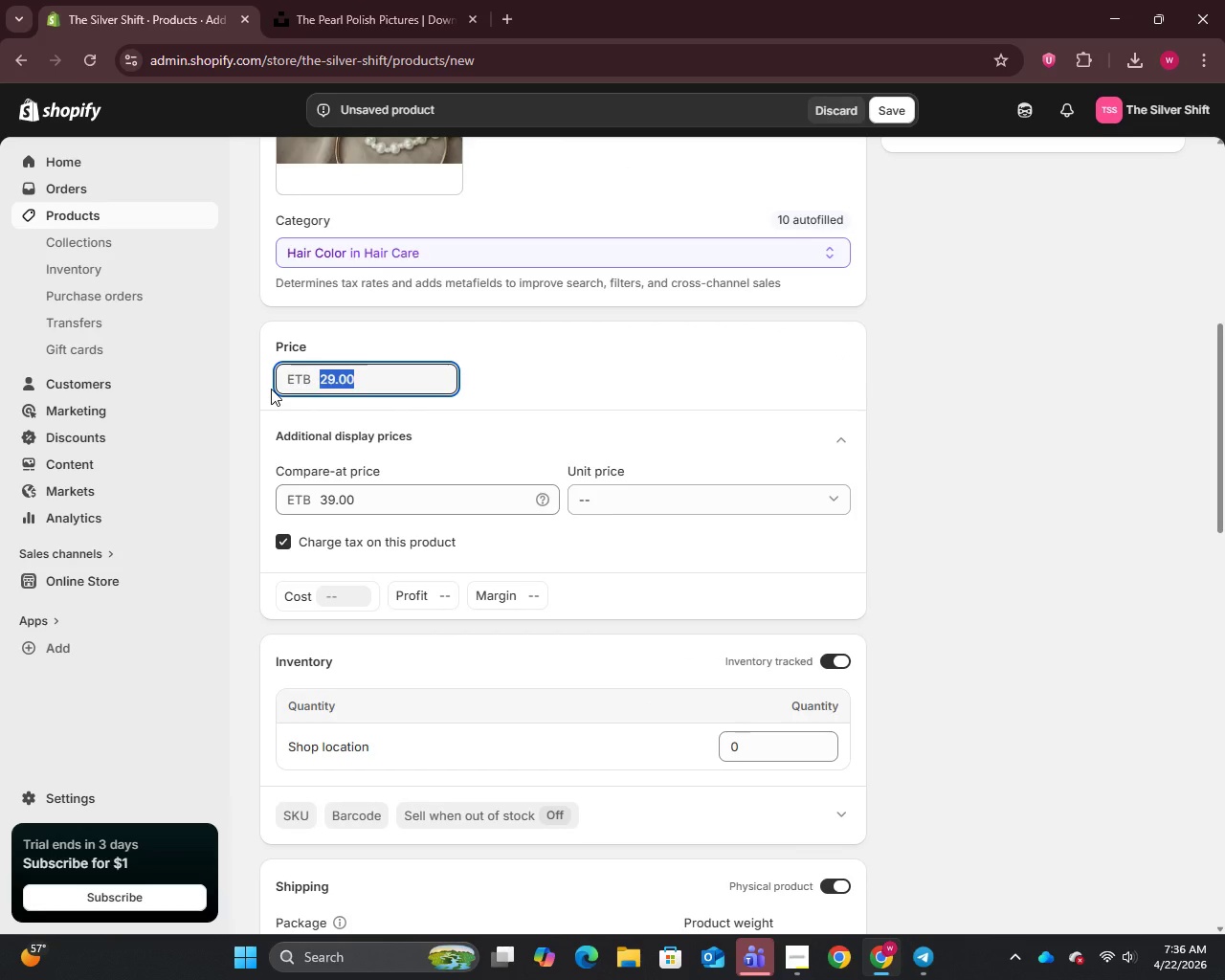 
key(Backspace)
 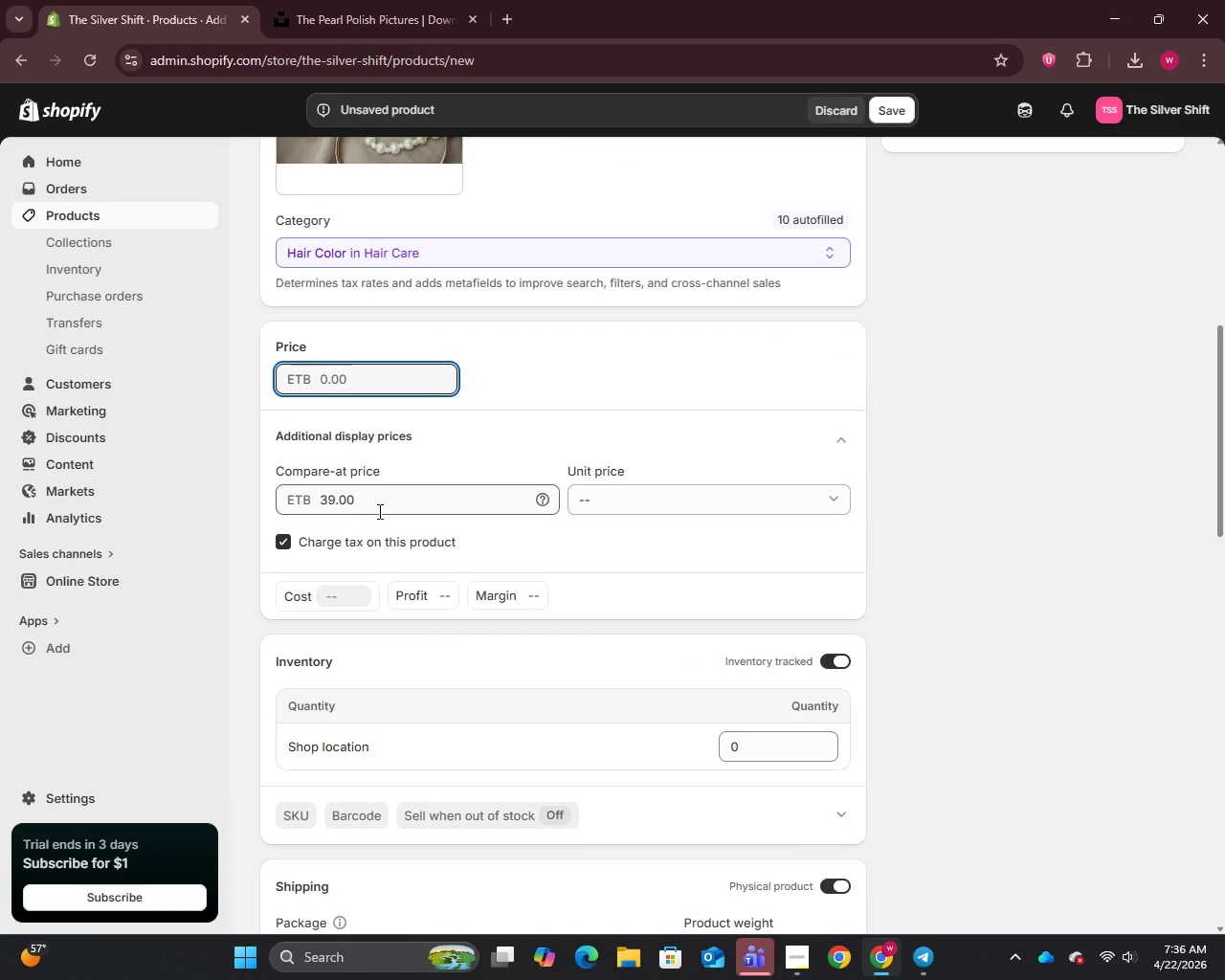 
left_click_drag(start_coordinate=[378, 510], to_coordinate=[285, 511])
 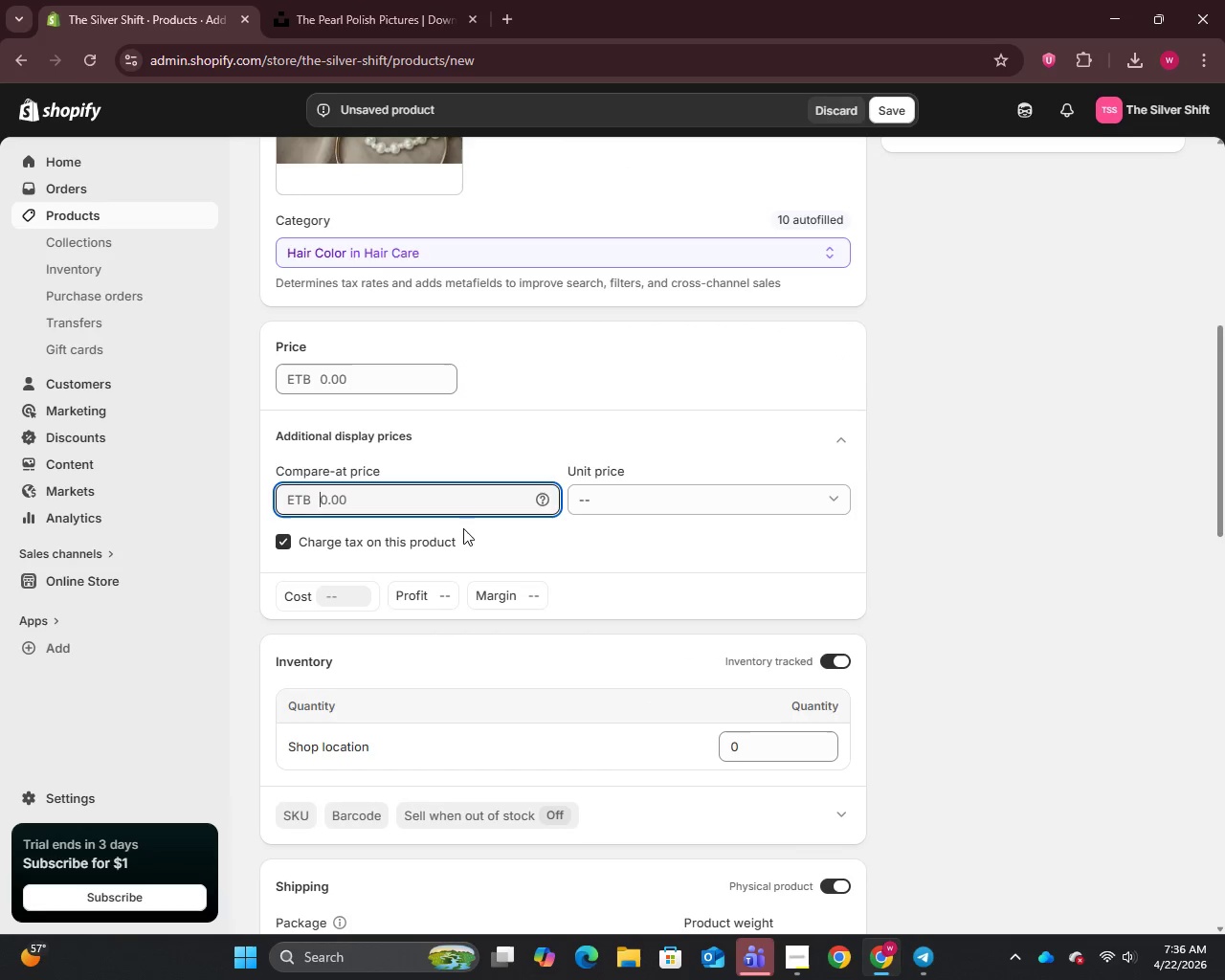 
hold_key(key=Backspace, duration=0.34)
 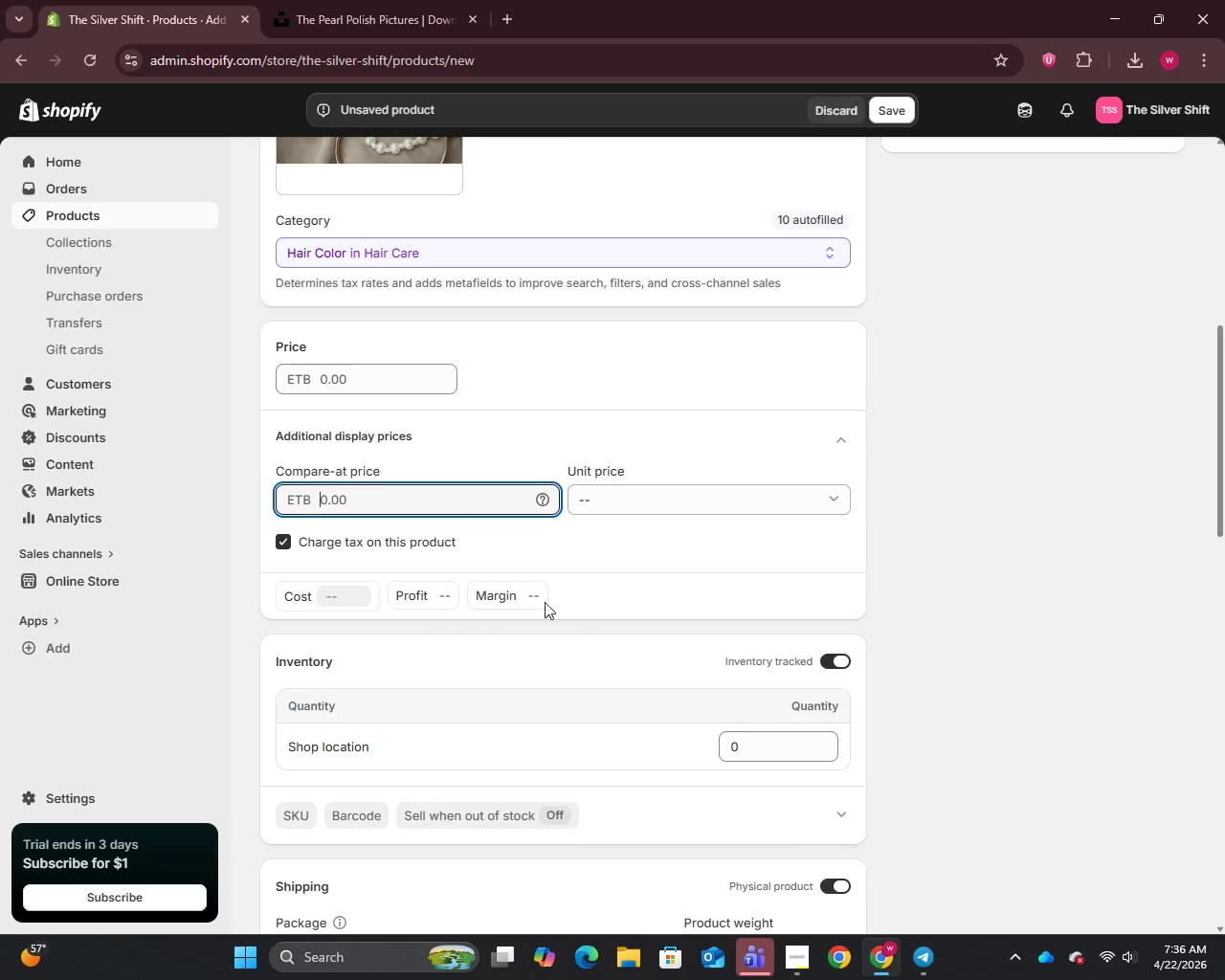 
scroll: coordinate [544, 598], scroll_direction: down, amount: 10.0
 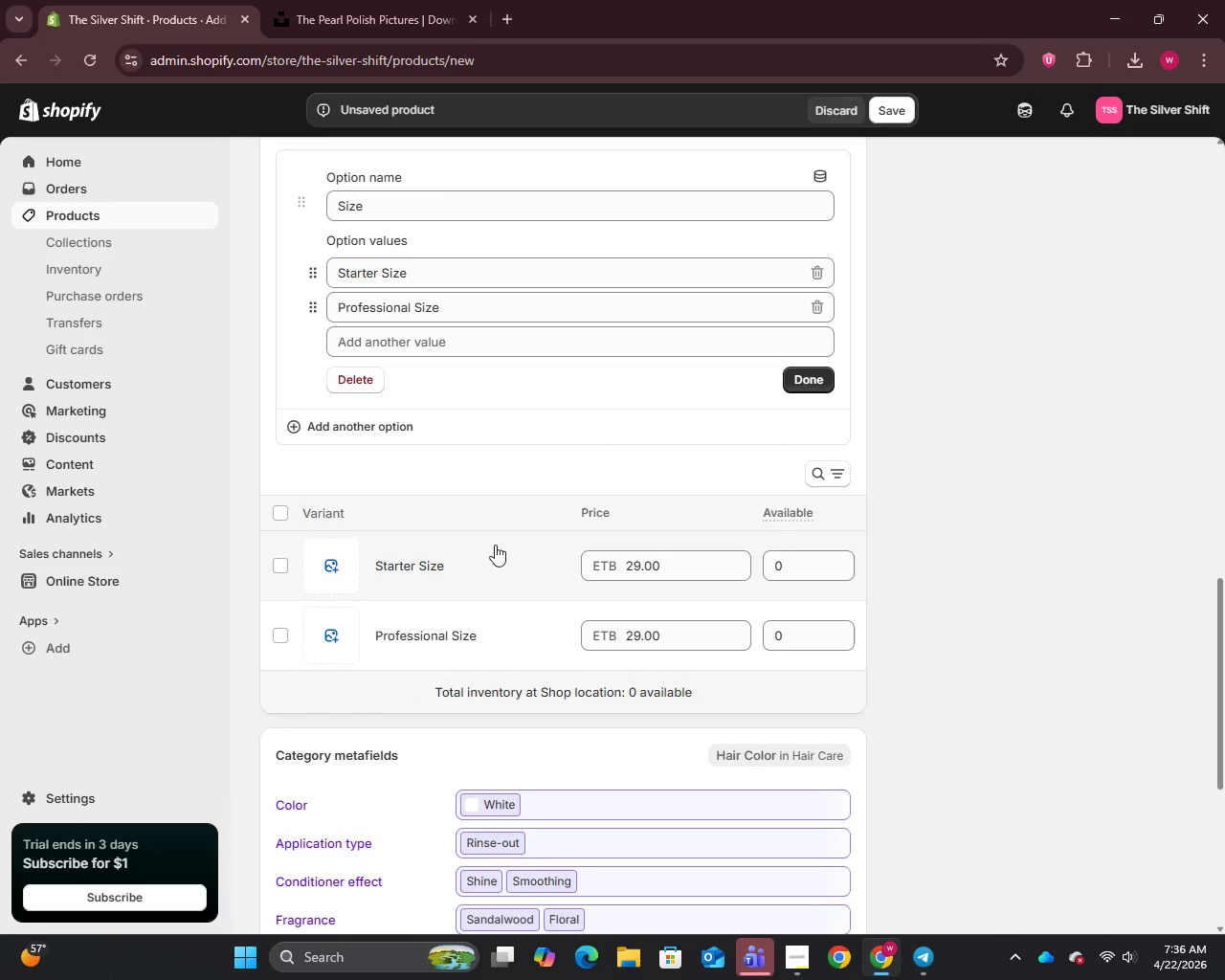 
left_click([483, 555])
 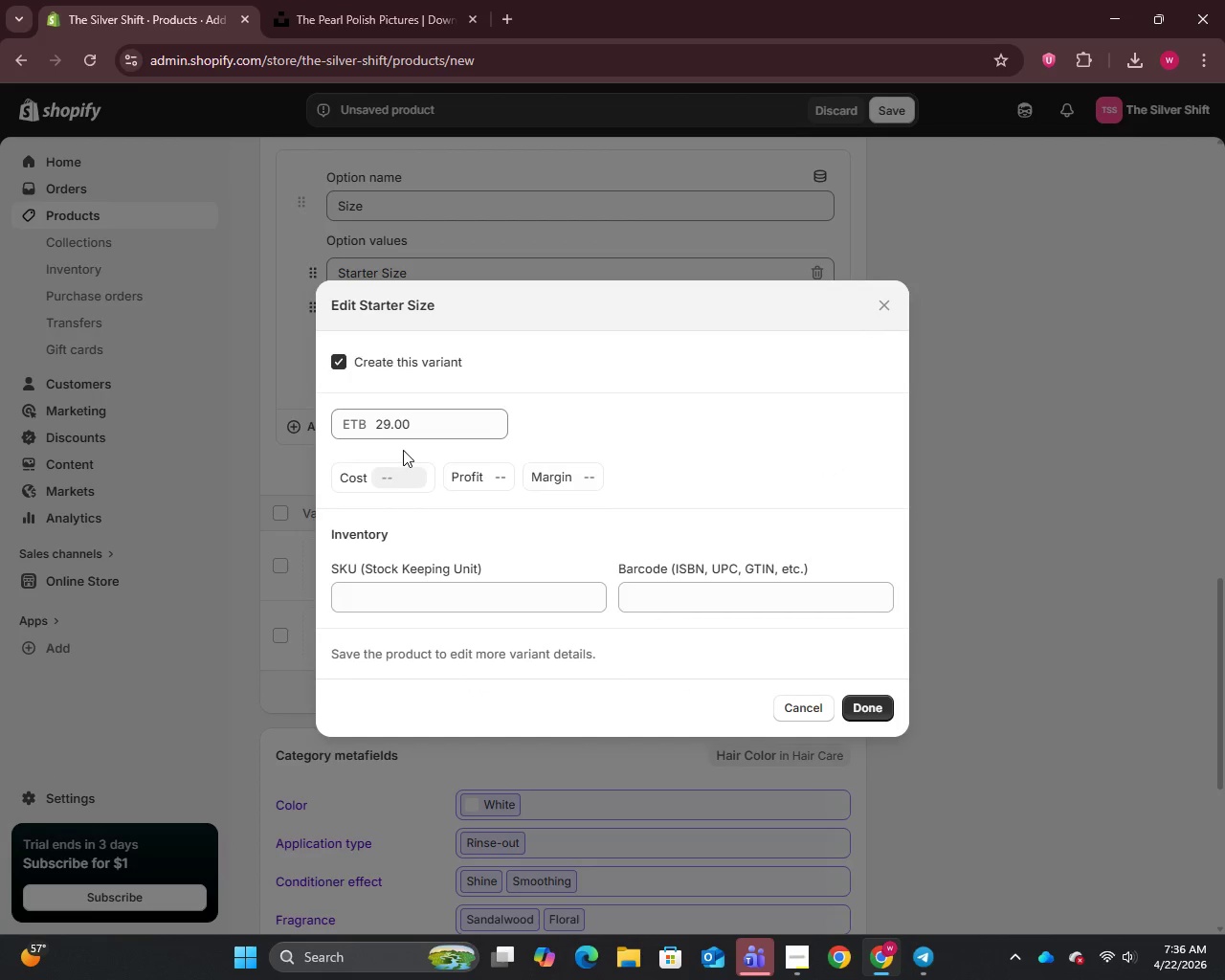 
wait(9.84)
 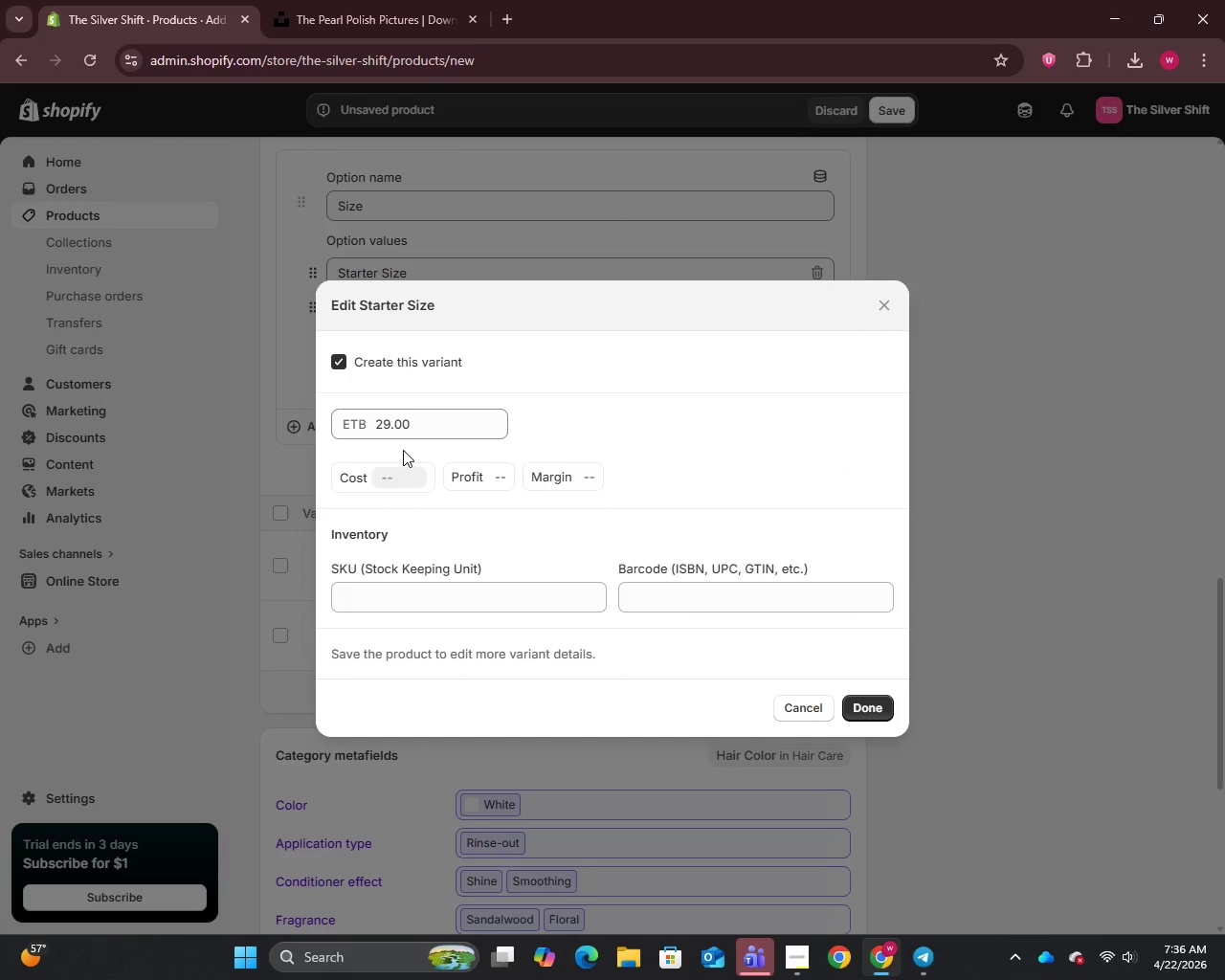 
left_click([1051, 513])
 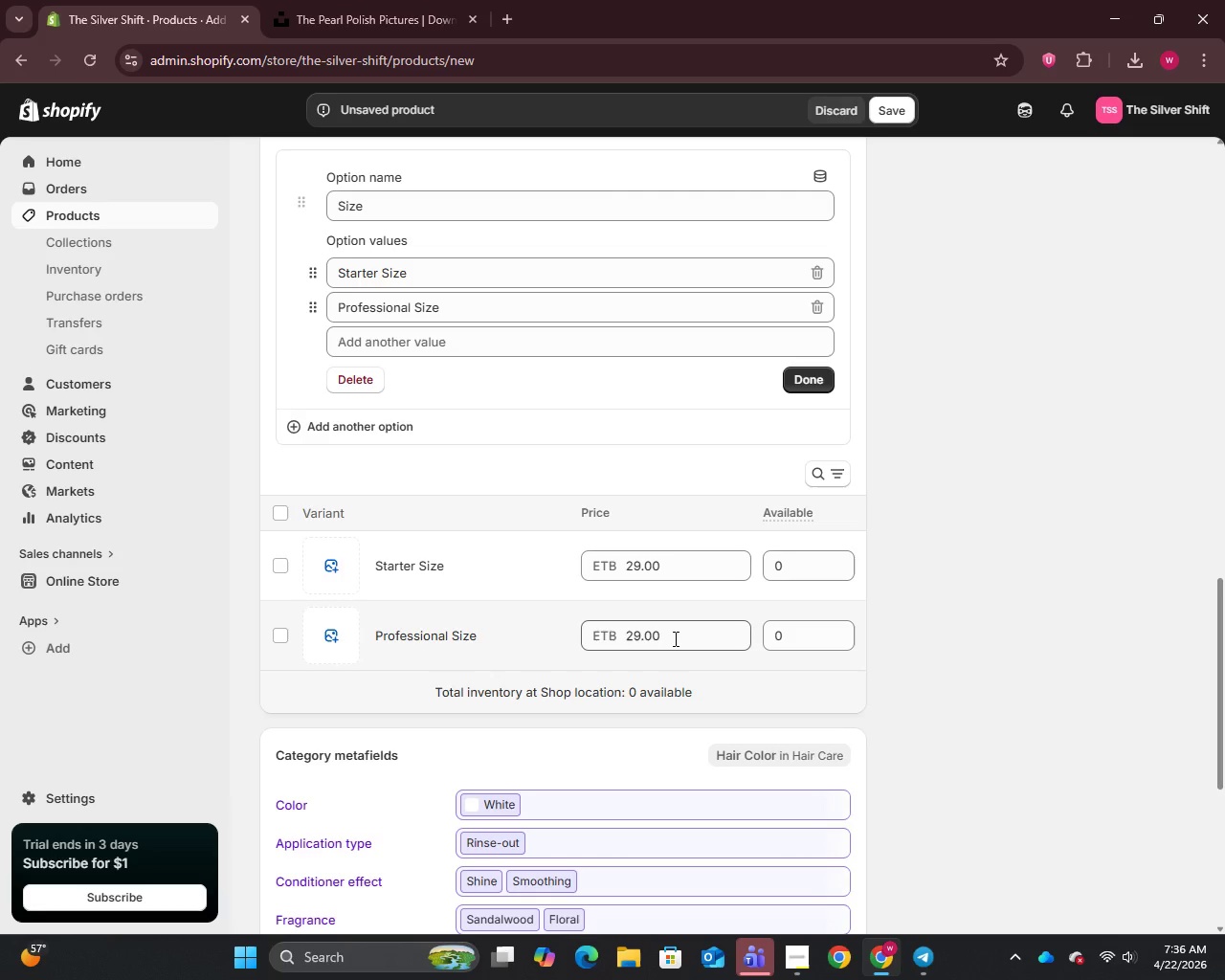 
left_click_drag(start_coordinate=[673, 636], to_coordinate=[620, 638])
 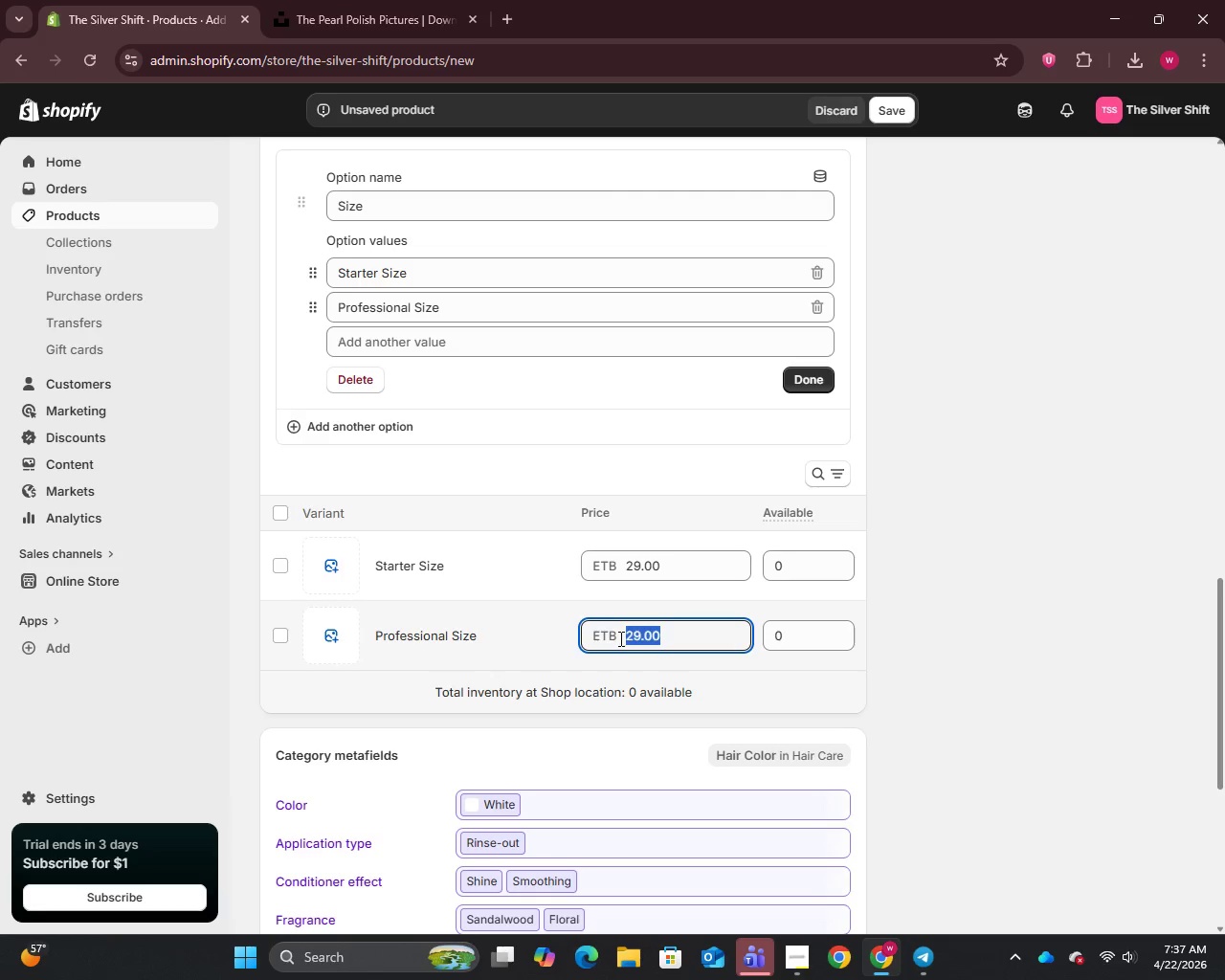 
type(59)
 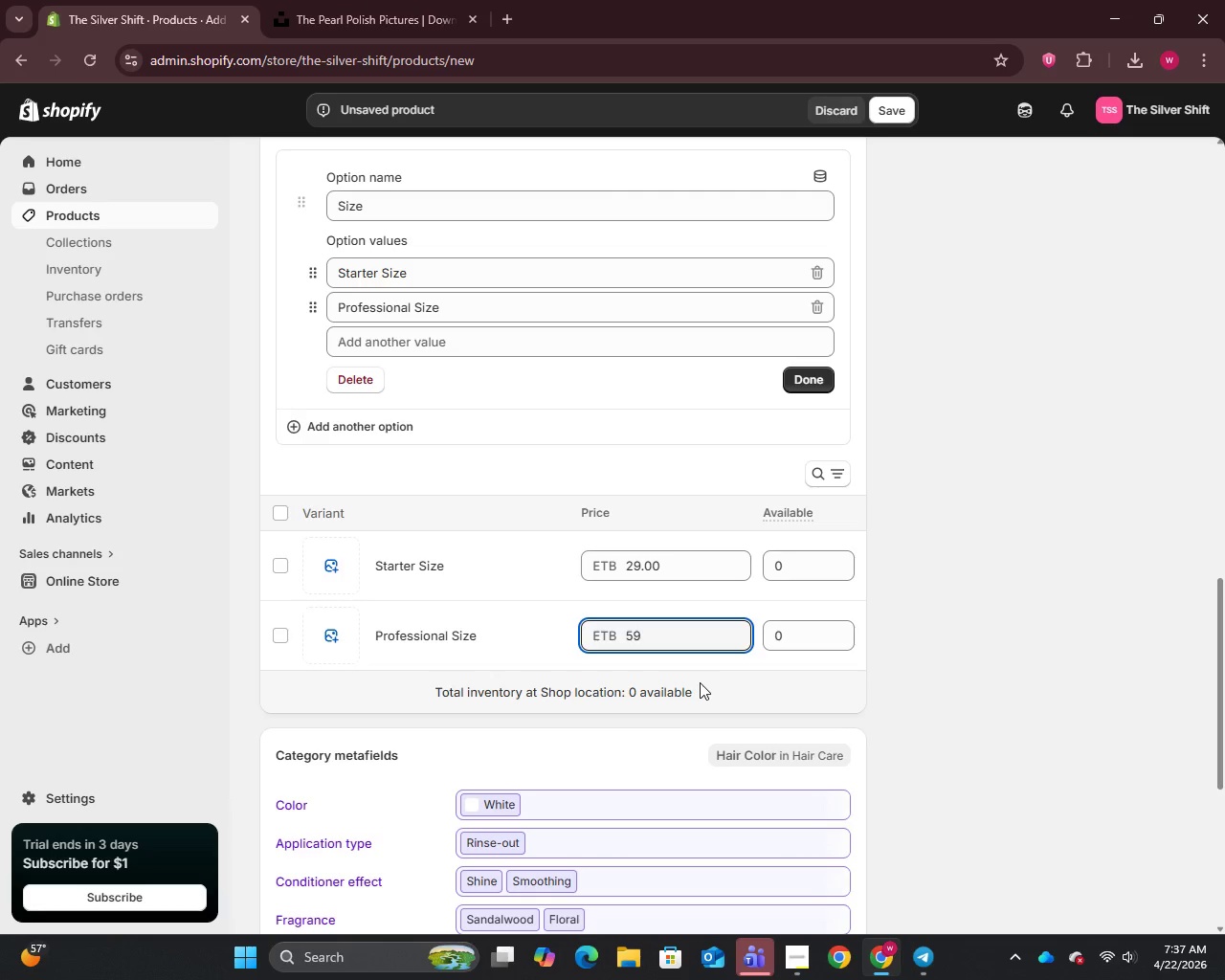 
left_click([971, 619])
 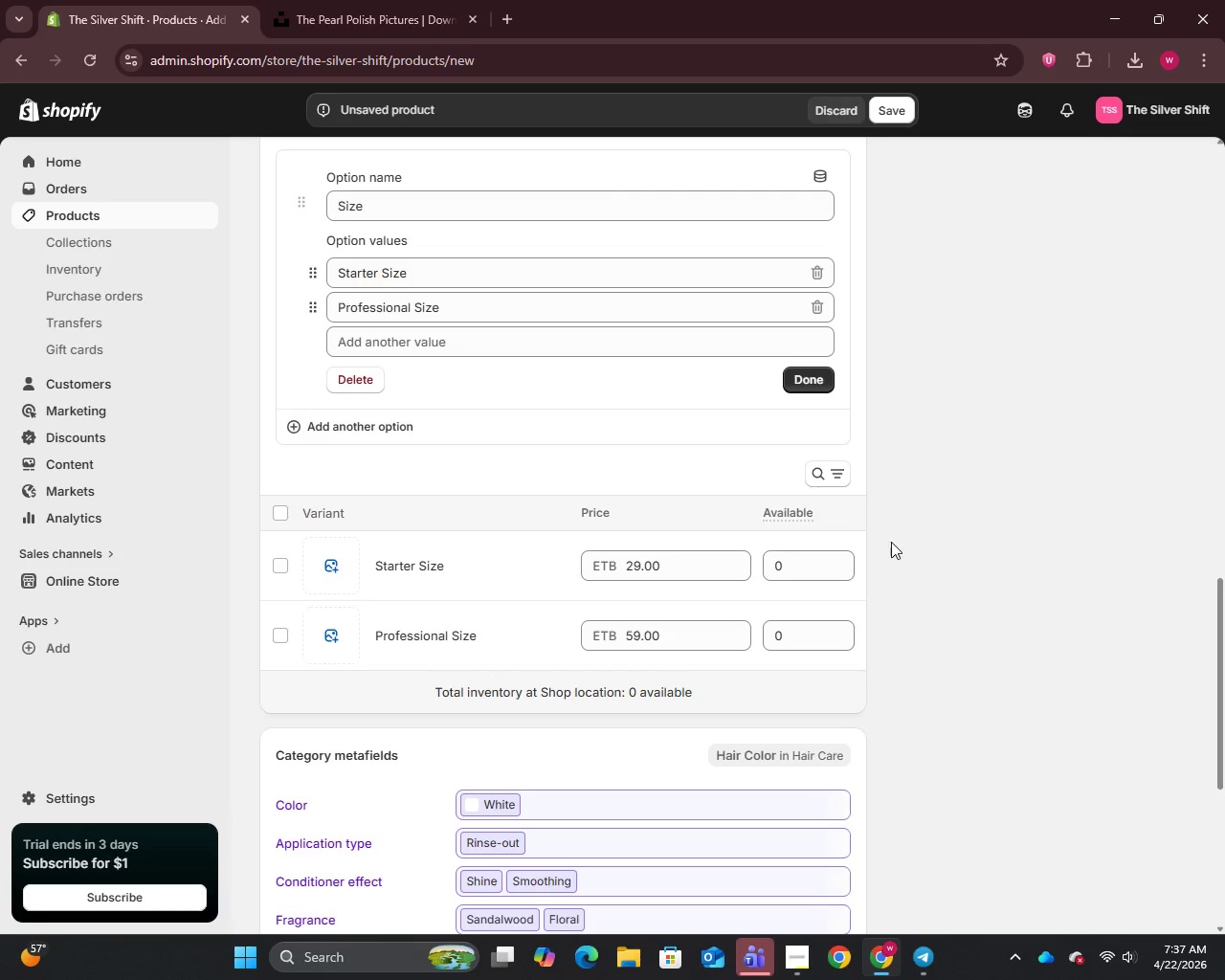 
scroll: coordinate [891, 540], scroll_direction: down, amount: 4.0
 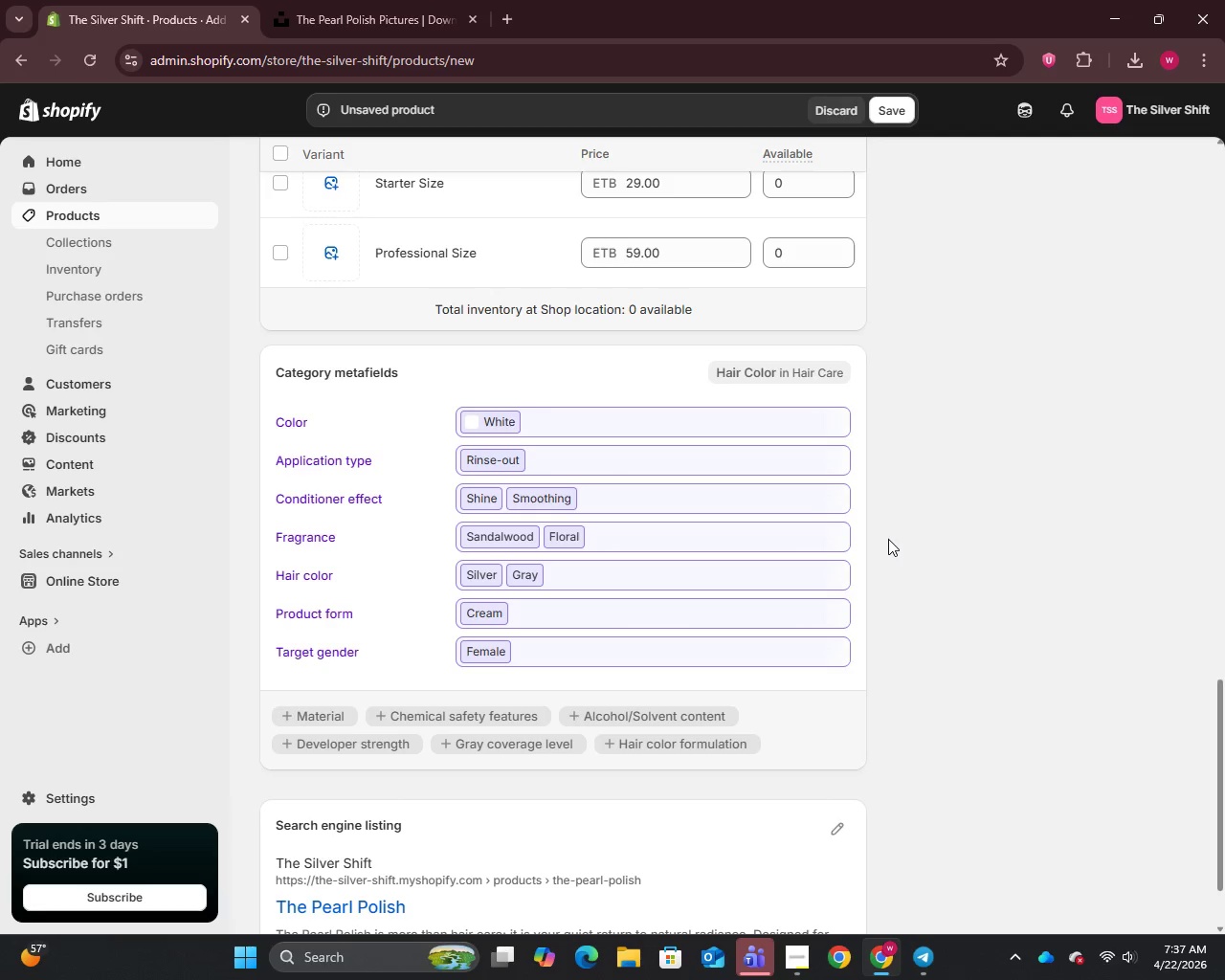 
scroll: coordinate [895, 531], scroll_direction: up, amount: 20.0
 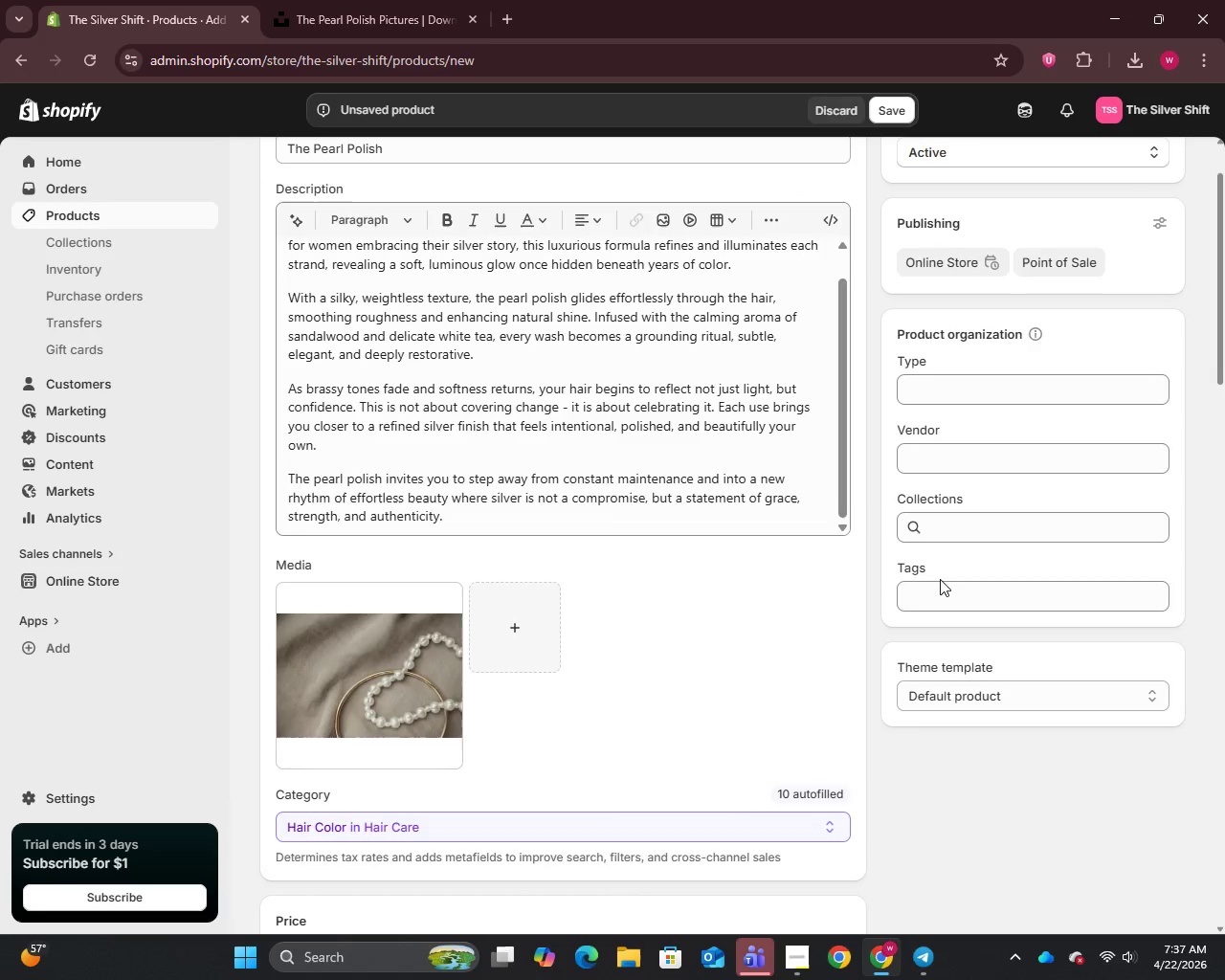 
left_click([935, 594])
 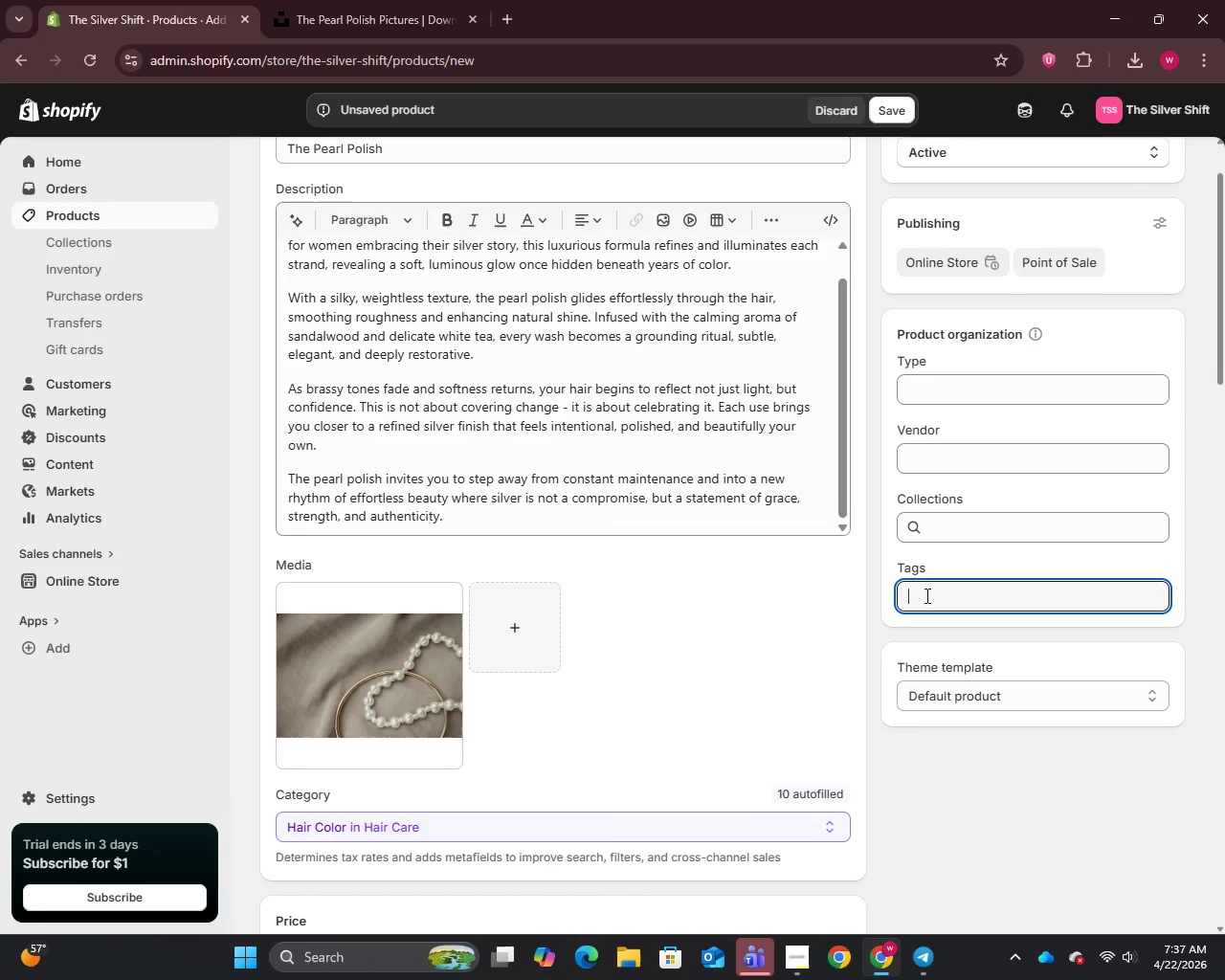 
type(Sulfate-Free)
 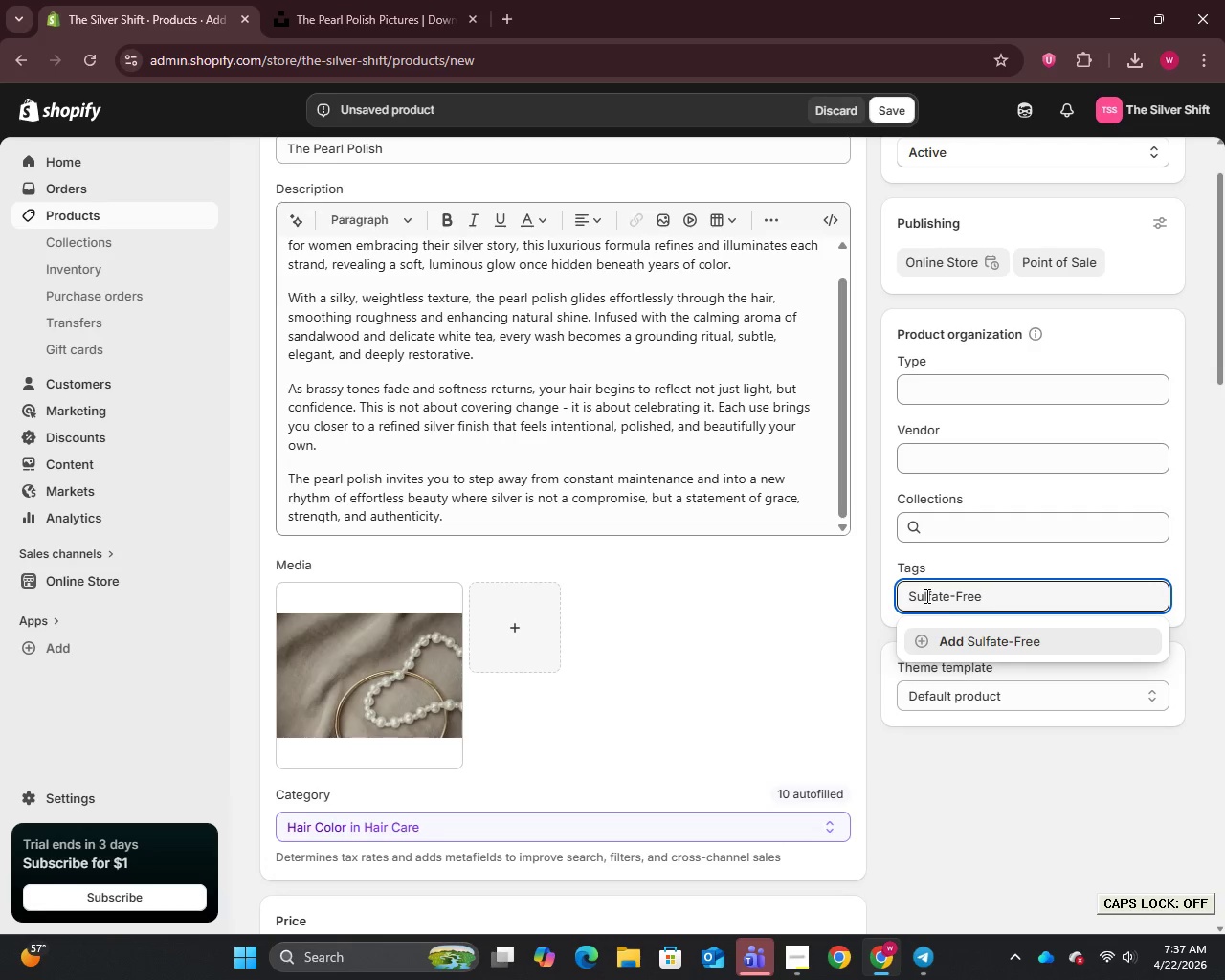 
key(Enter)
 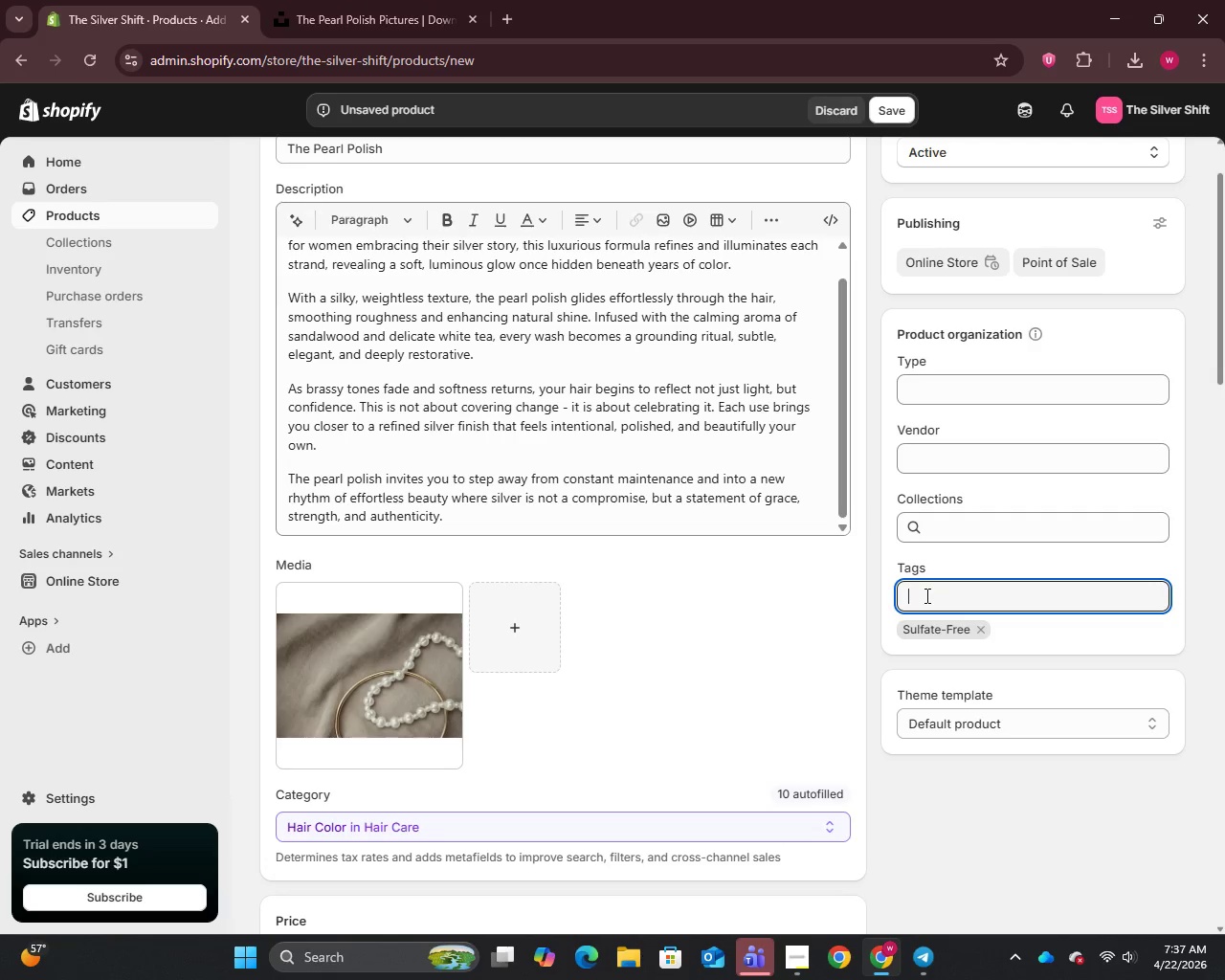 
type(Vegan)
 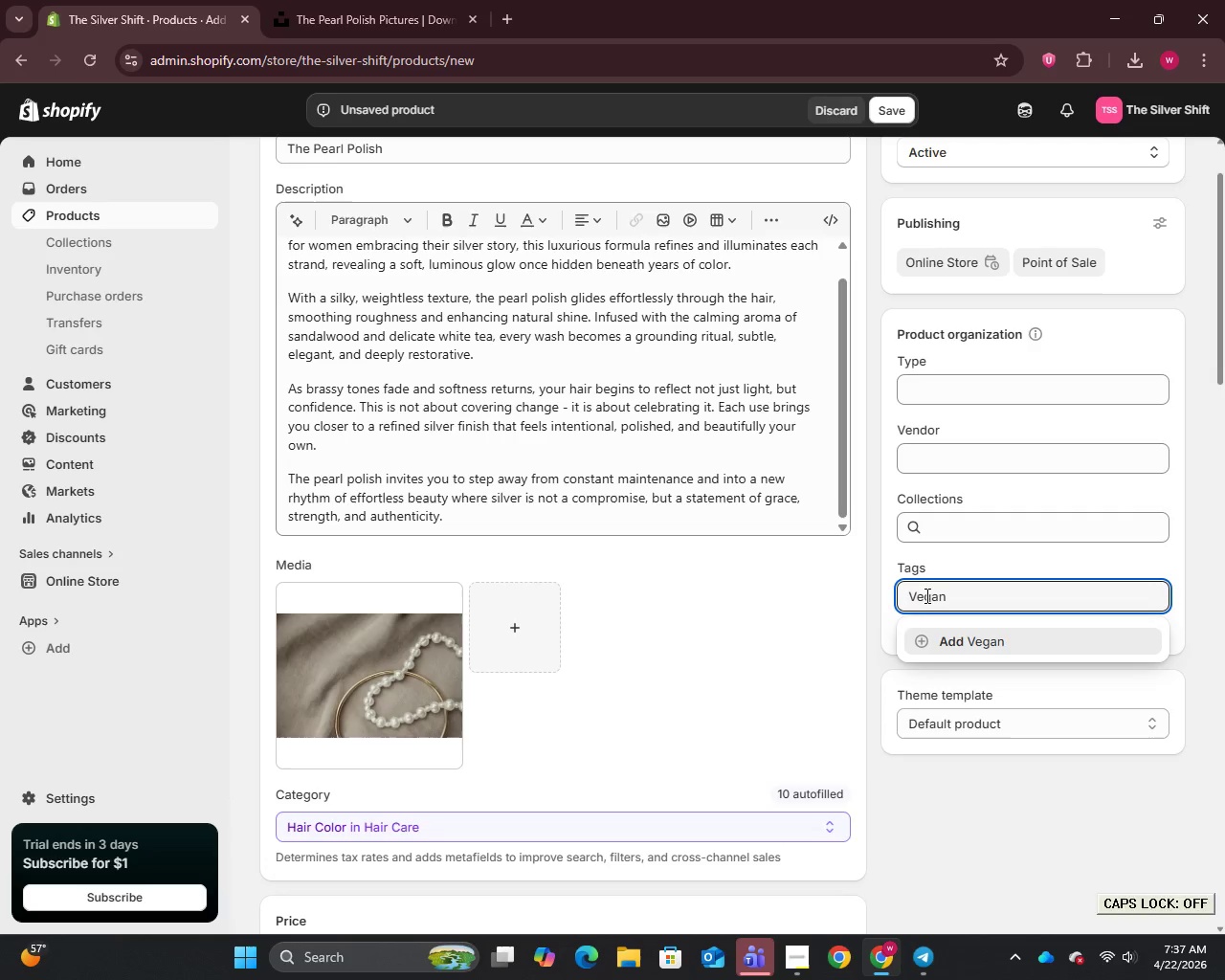 
key(Enter)
 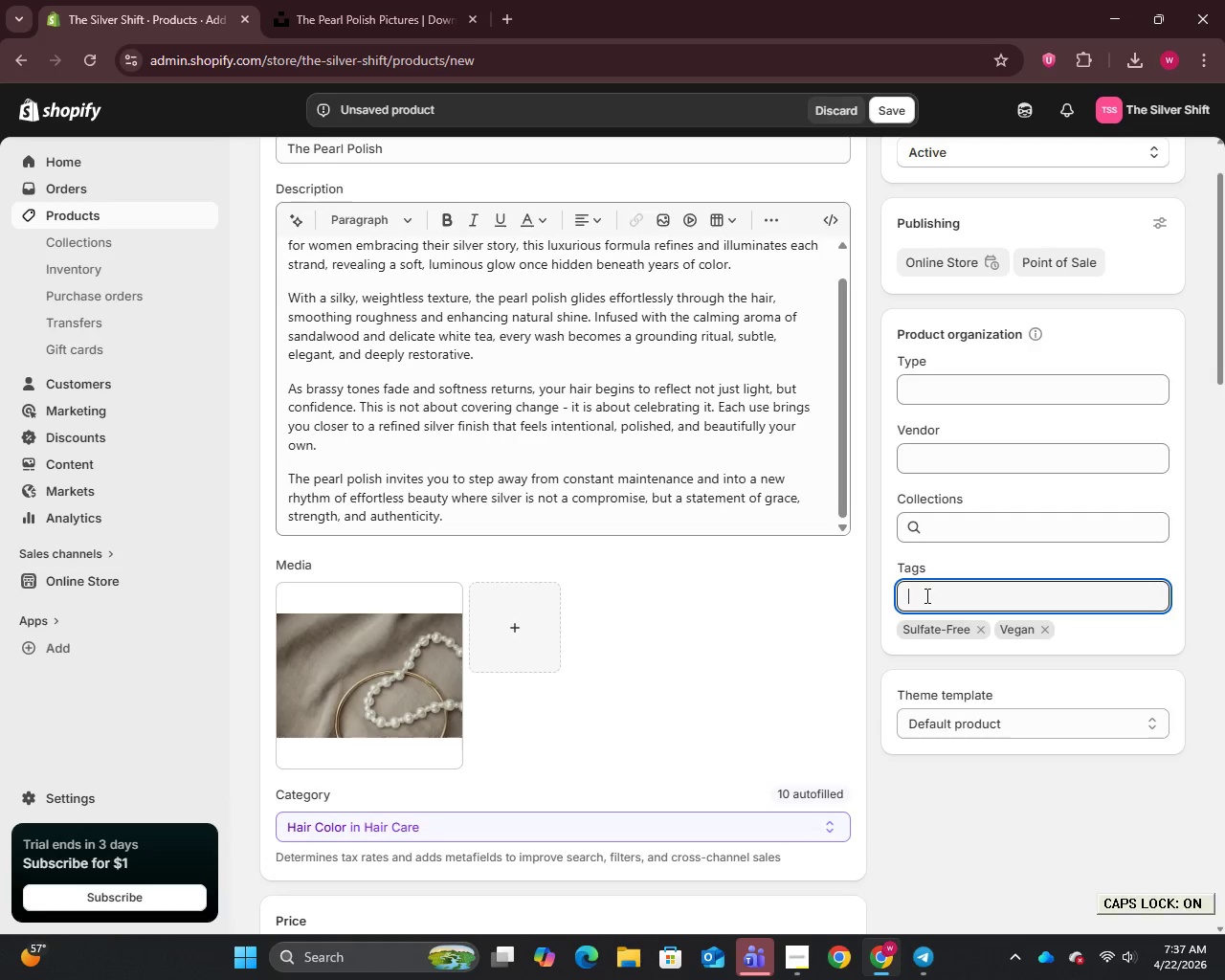 
type(Silver Transition)
 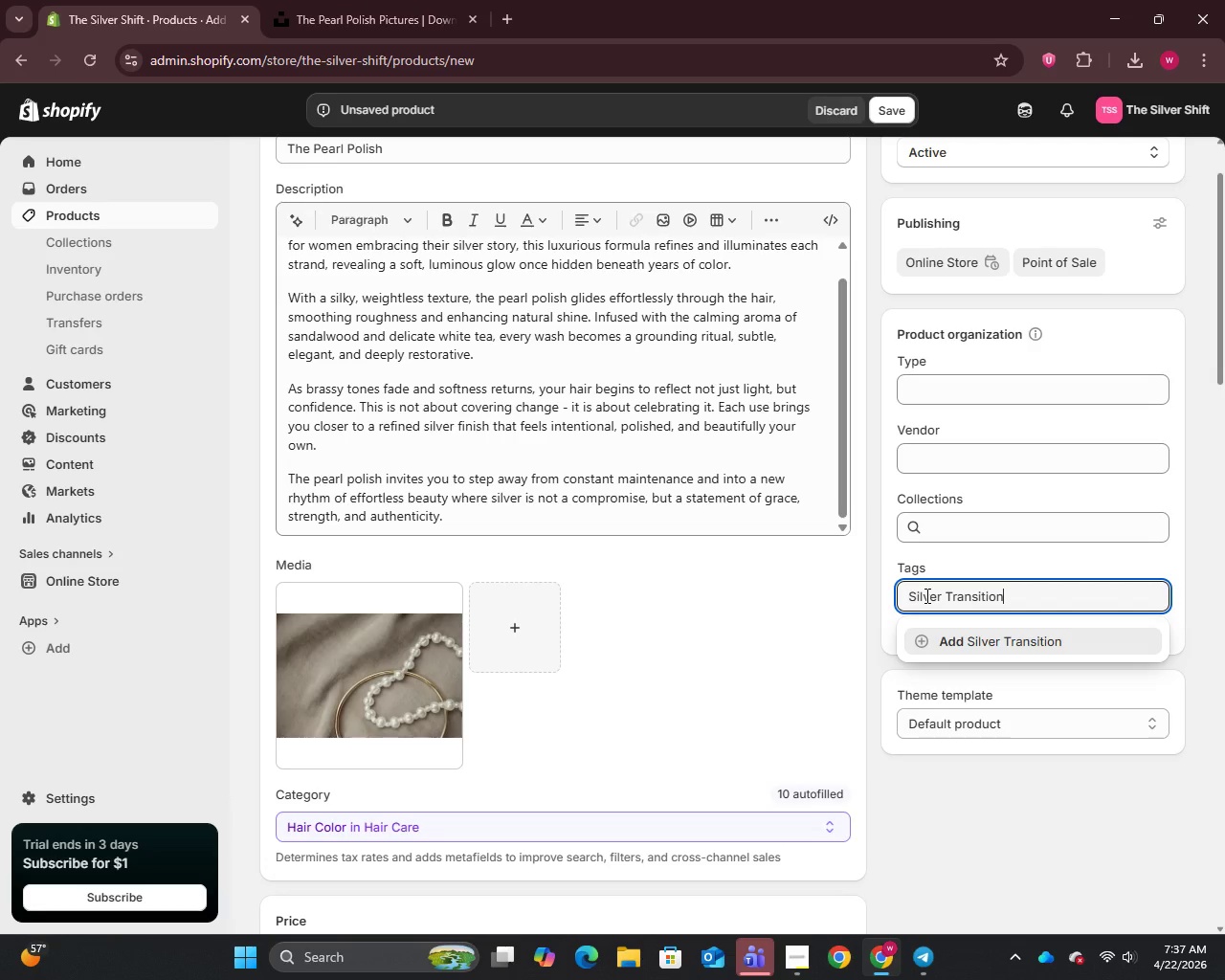 
key(Enter)
 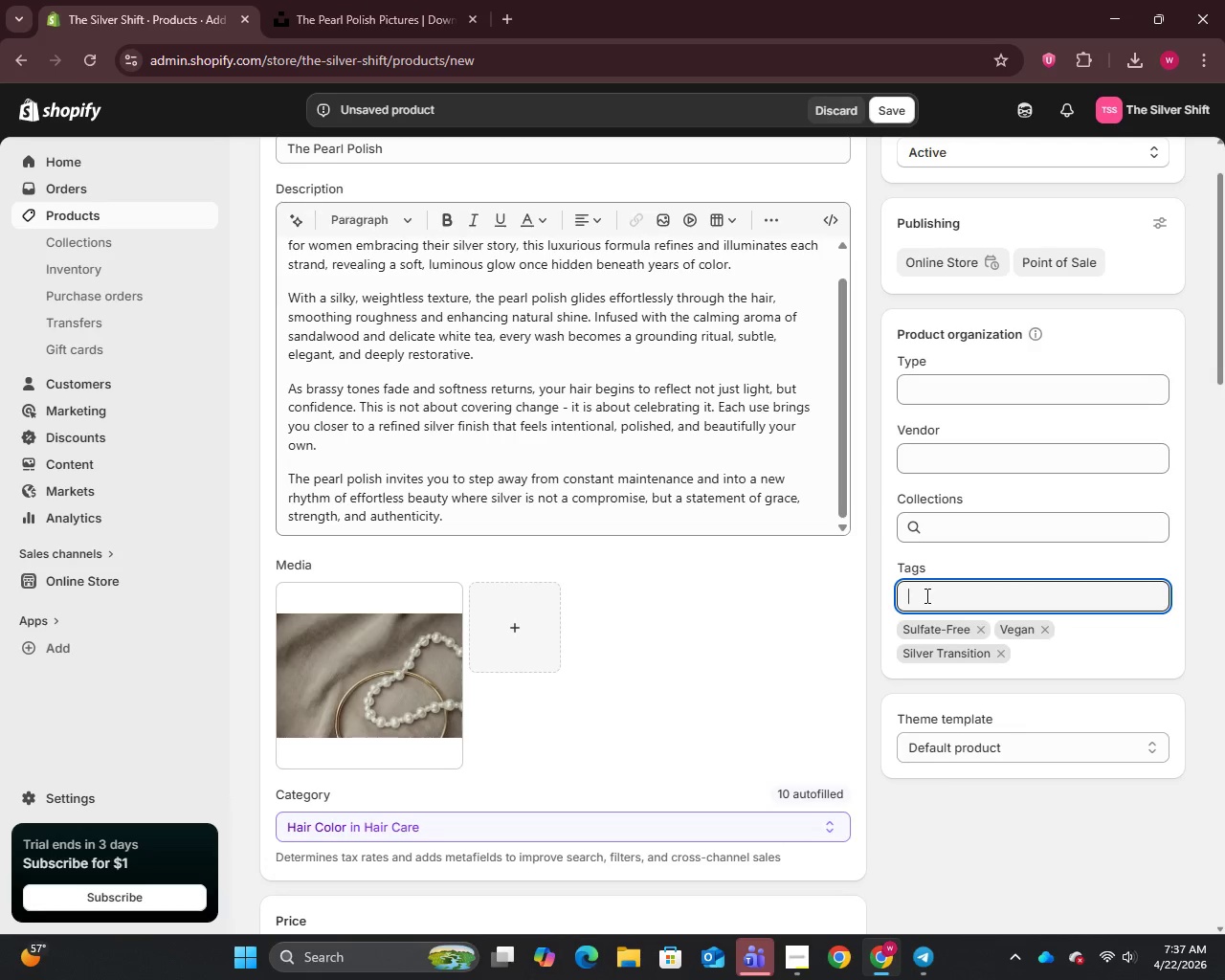 
type(Gray Hair Care)
 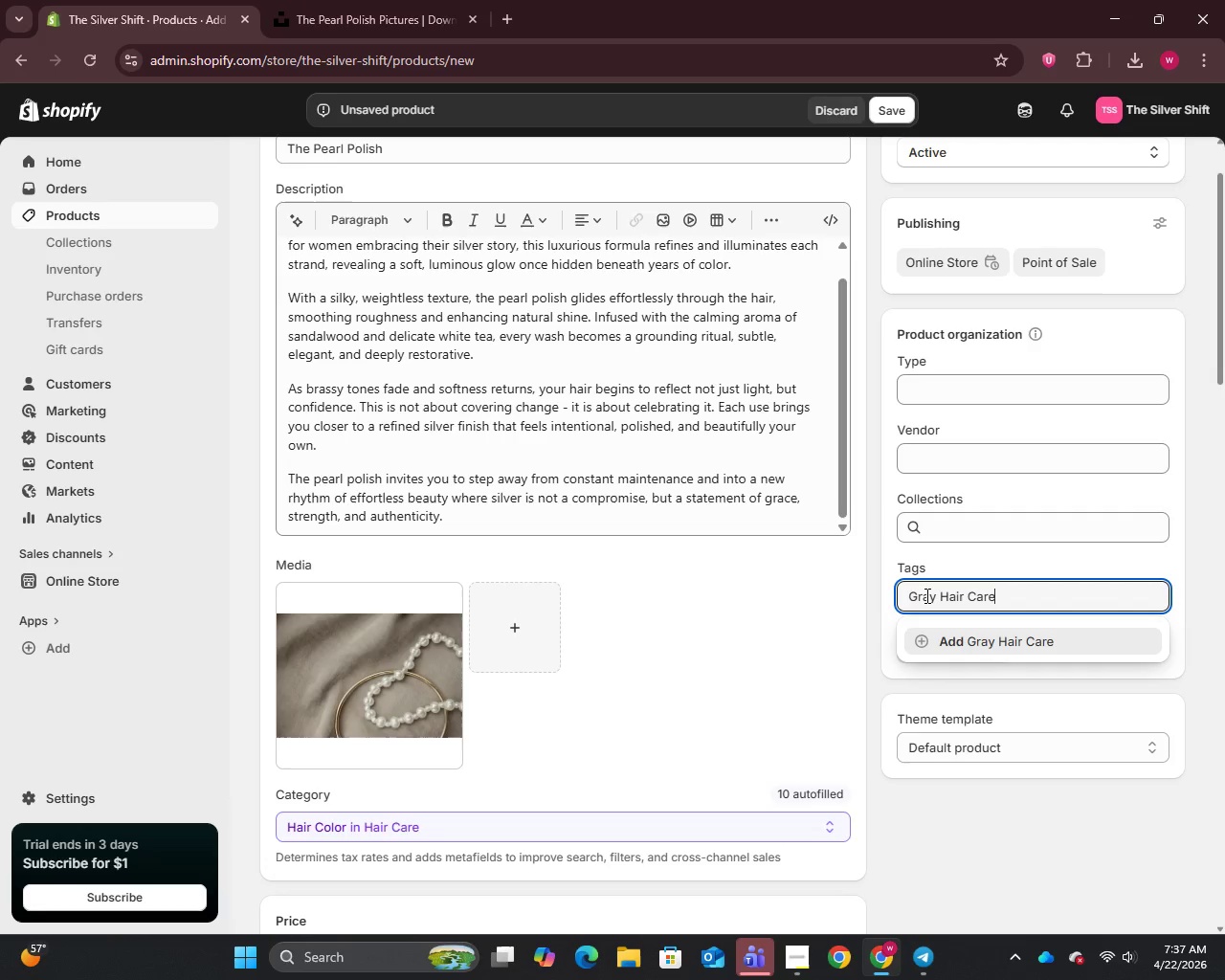 
key(Enter)
 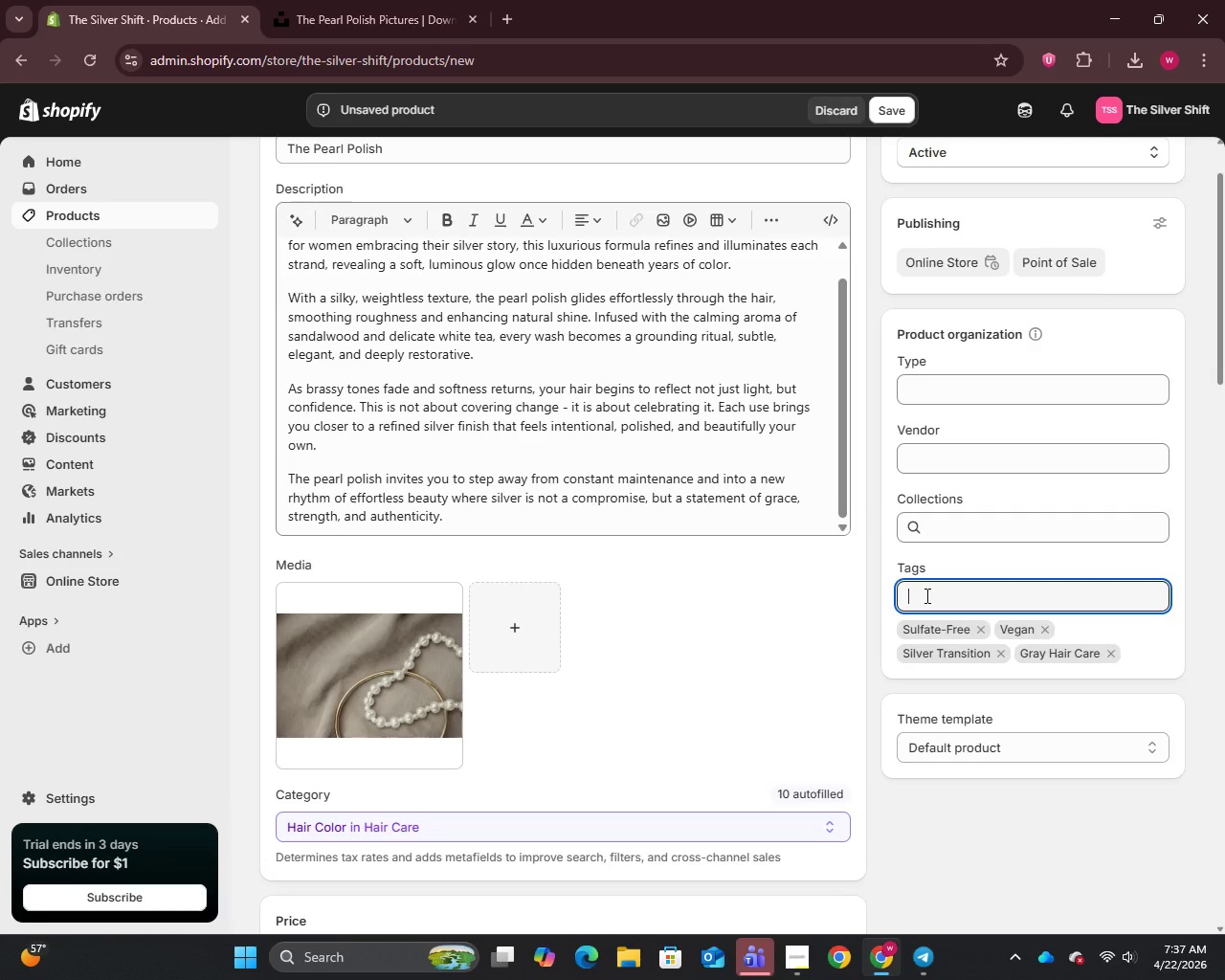 
type(Salon Luxurt)
key(Backspace)
type(y)
 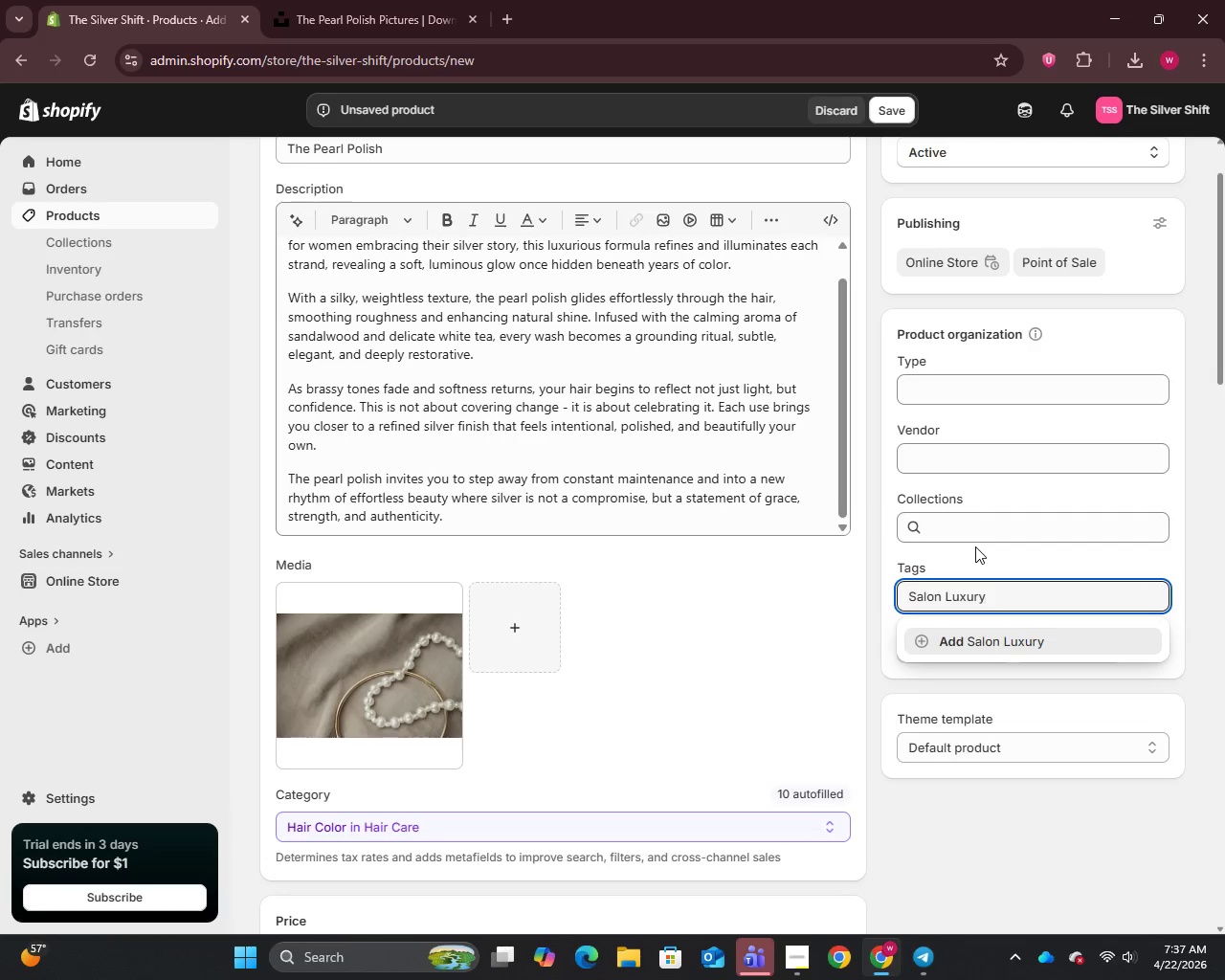 
wait(6.27)
 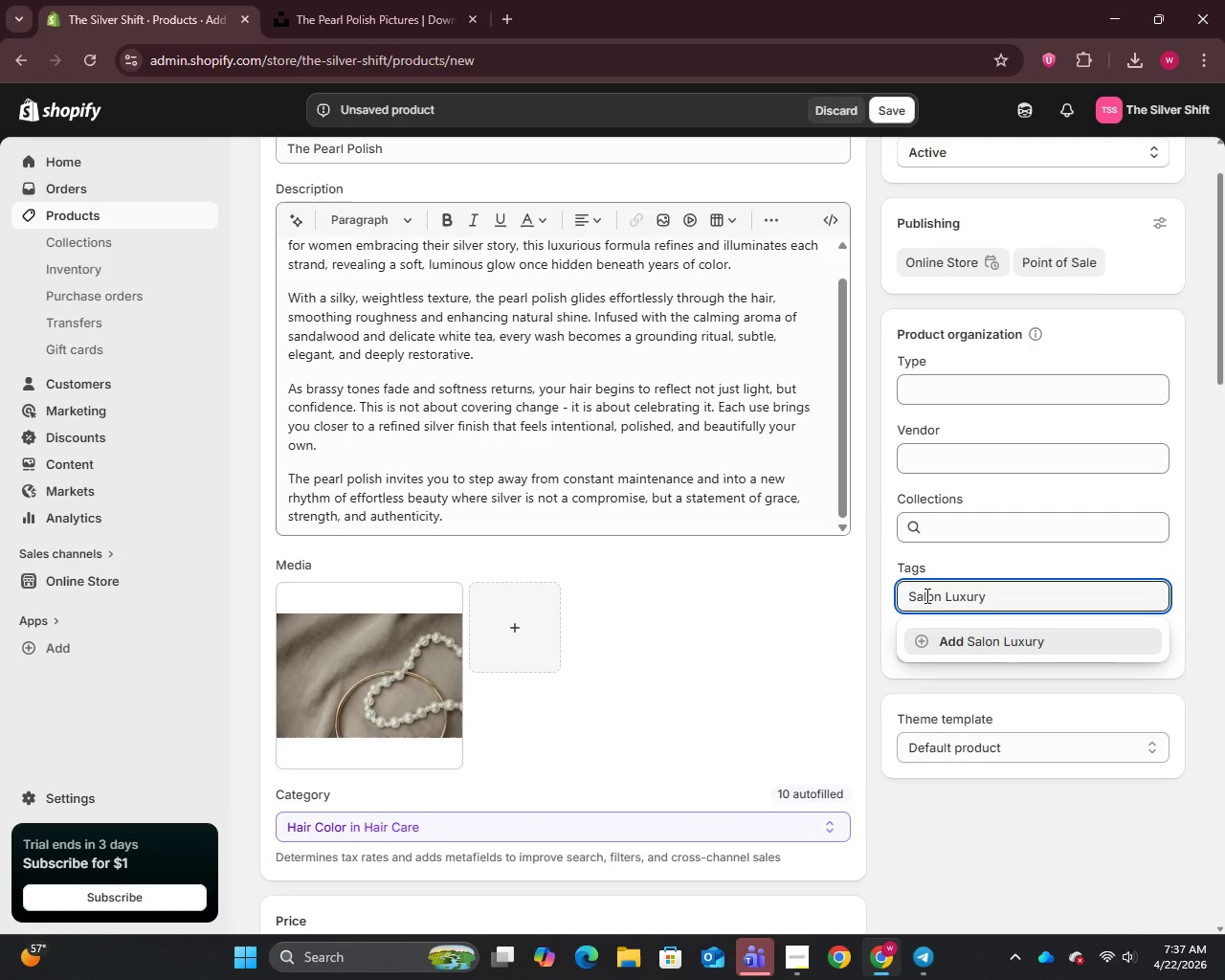 
key(Enter)
 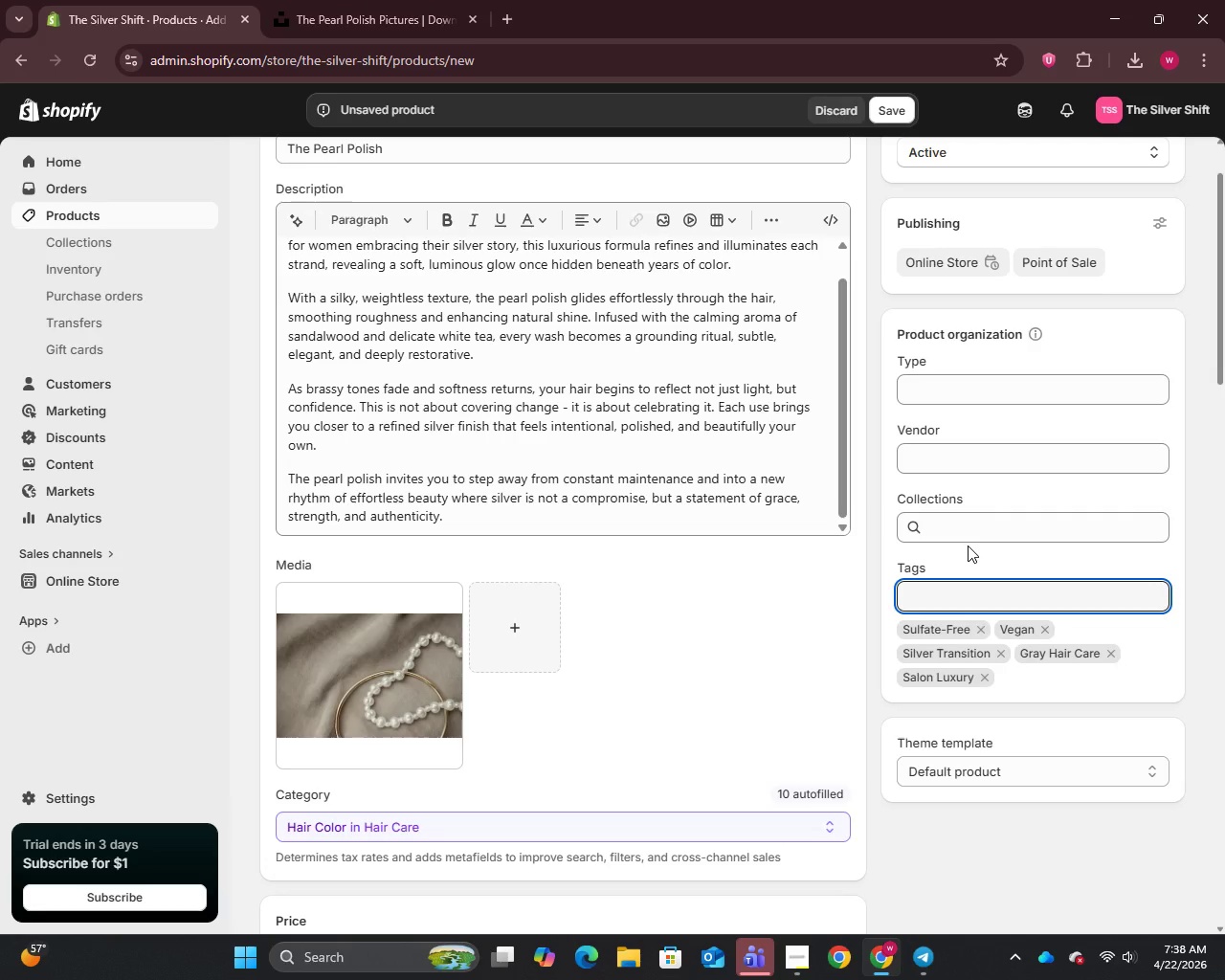 
scroll: coordinate [967, 546], scroll_direction: down, amount: 2.0
 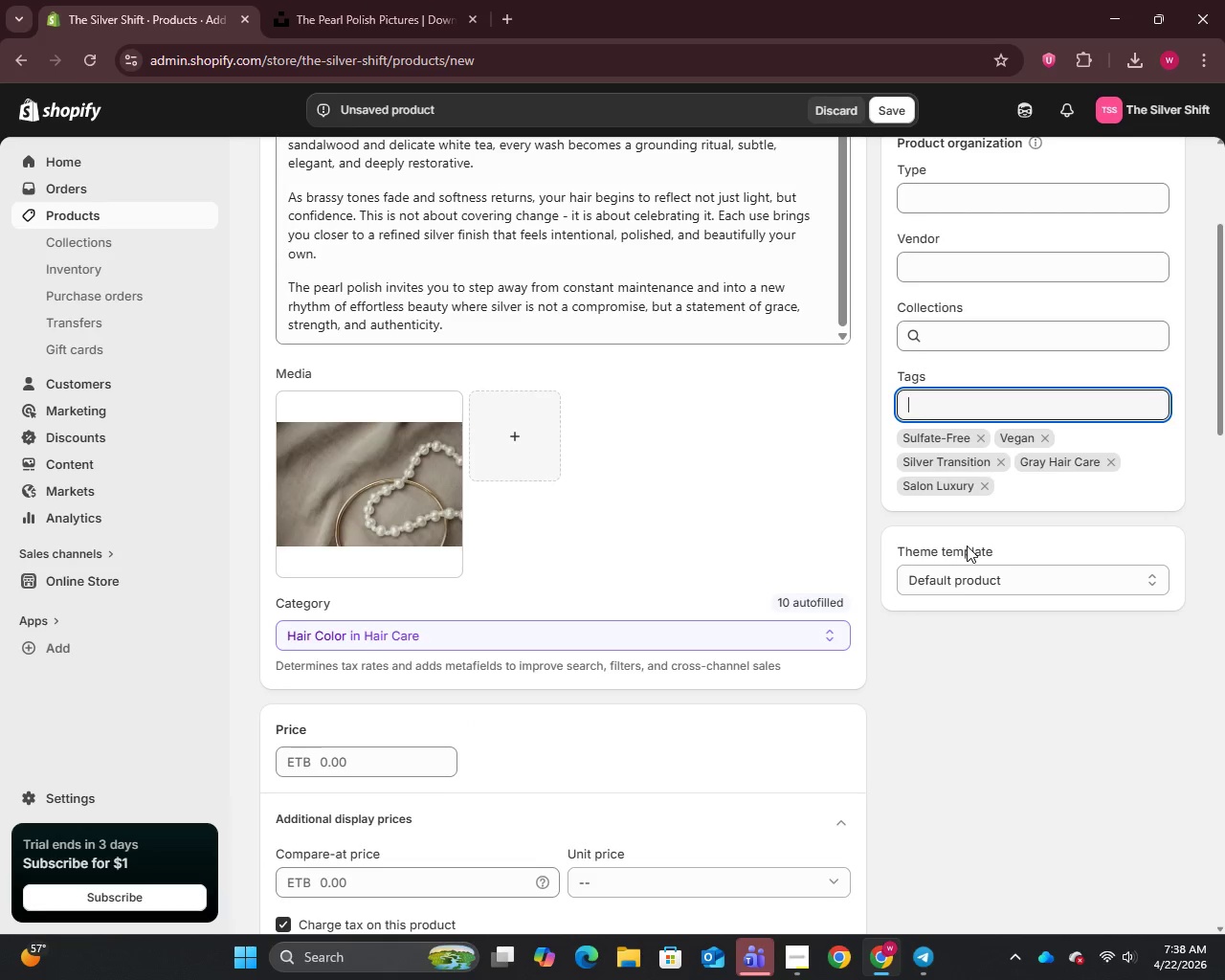 
scroll: coordinate [967, 546], scroll_direction: up, amount: 2.0
 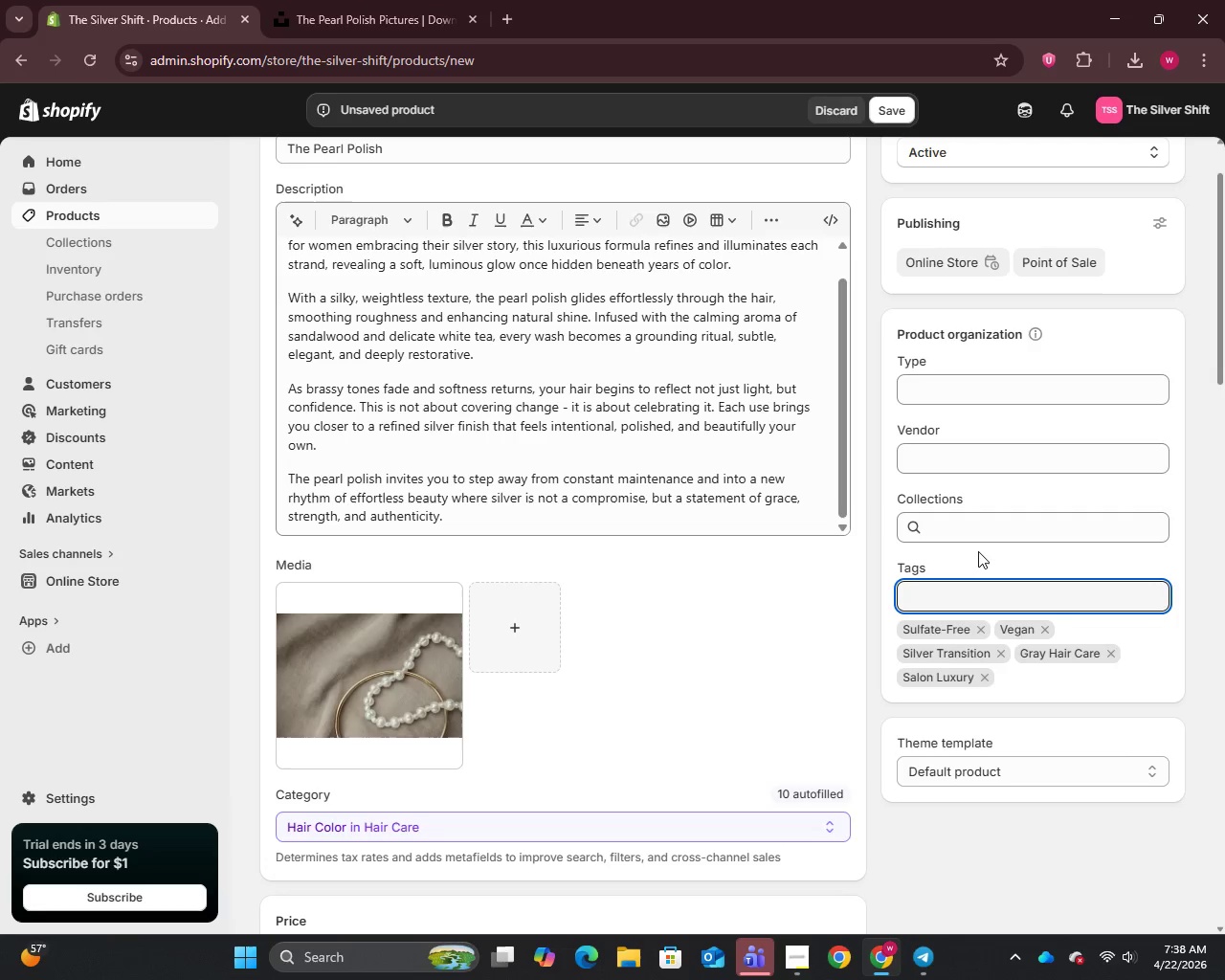 
wait(40.19)
 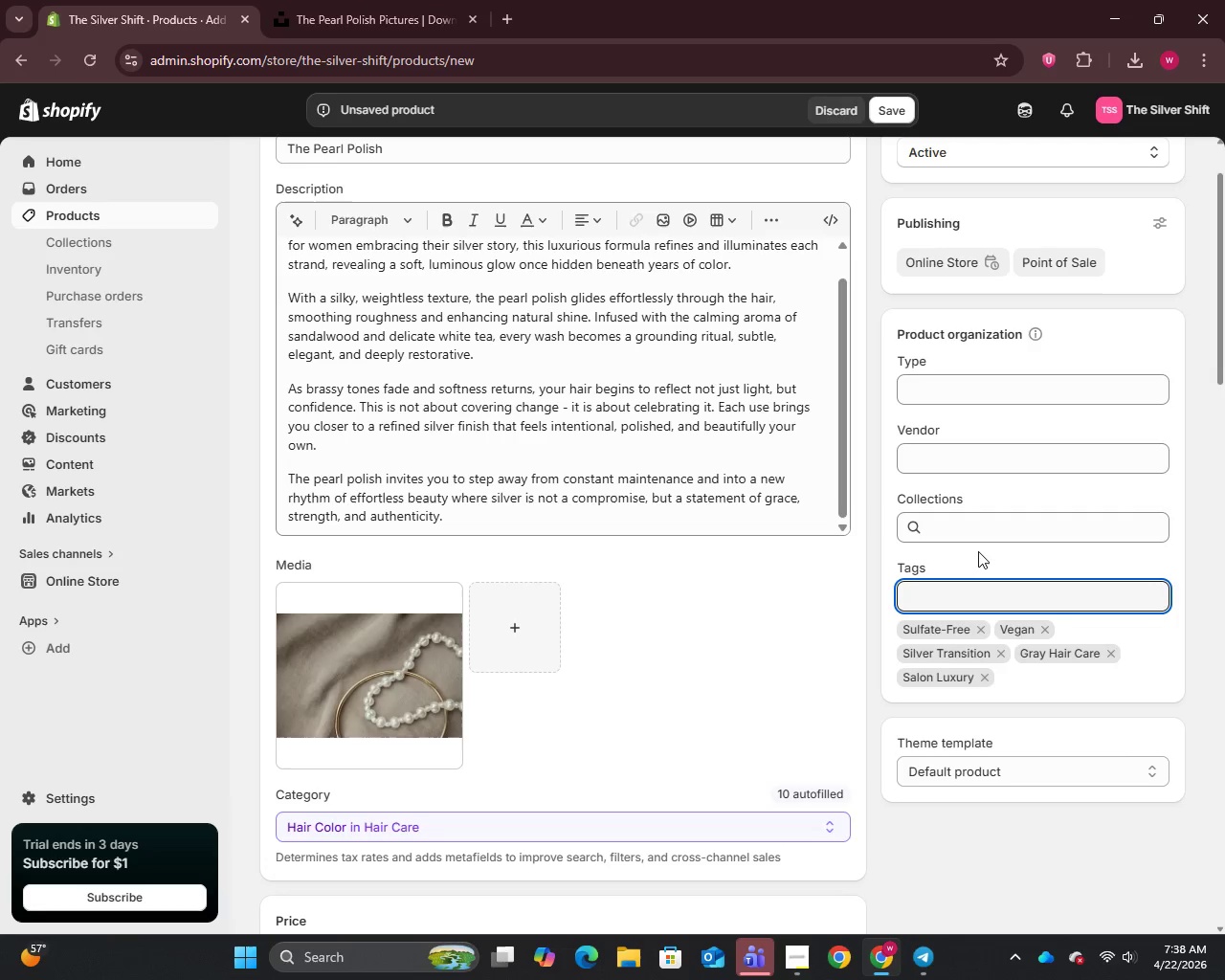 
scroll: coordinate [812, 698], scroll_direction: down, amount: 28.0
 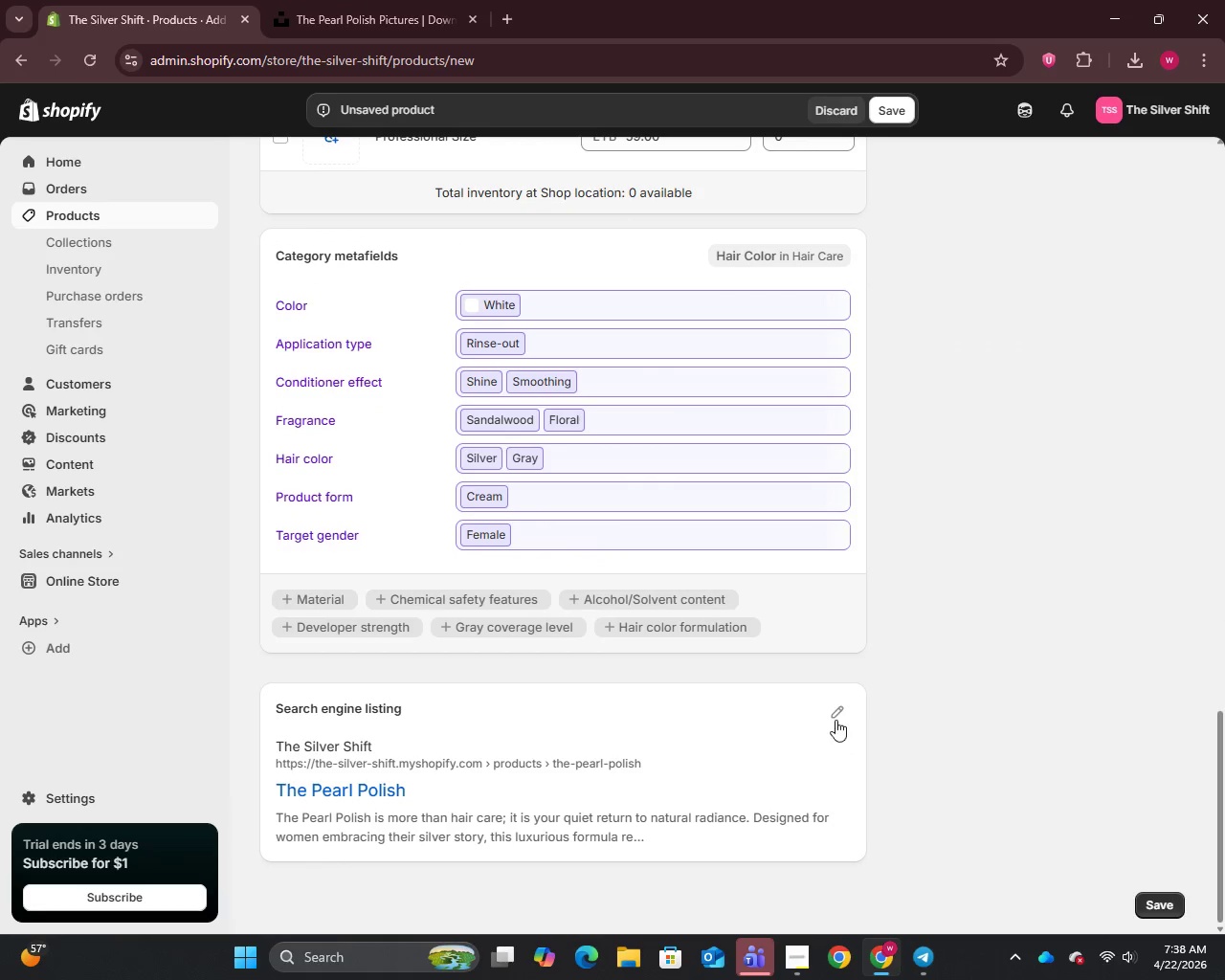 
left_click([838, 720])
 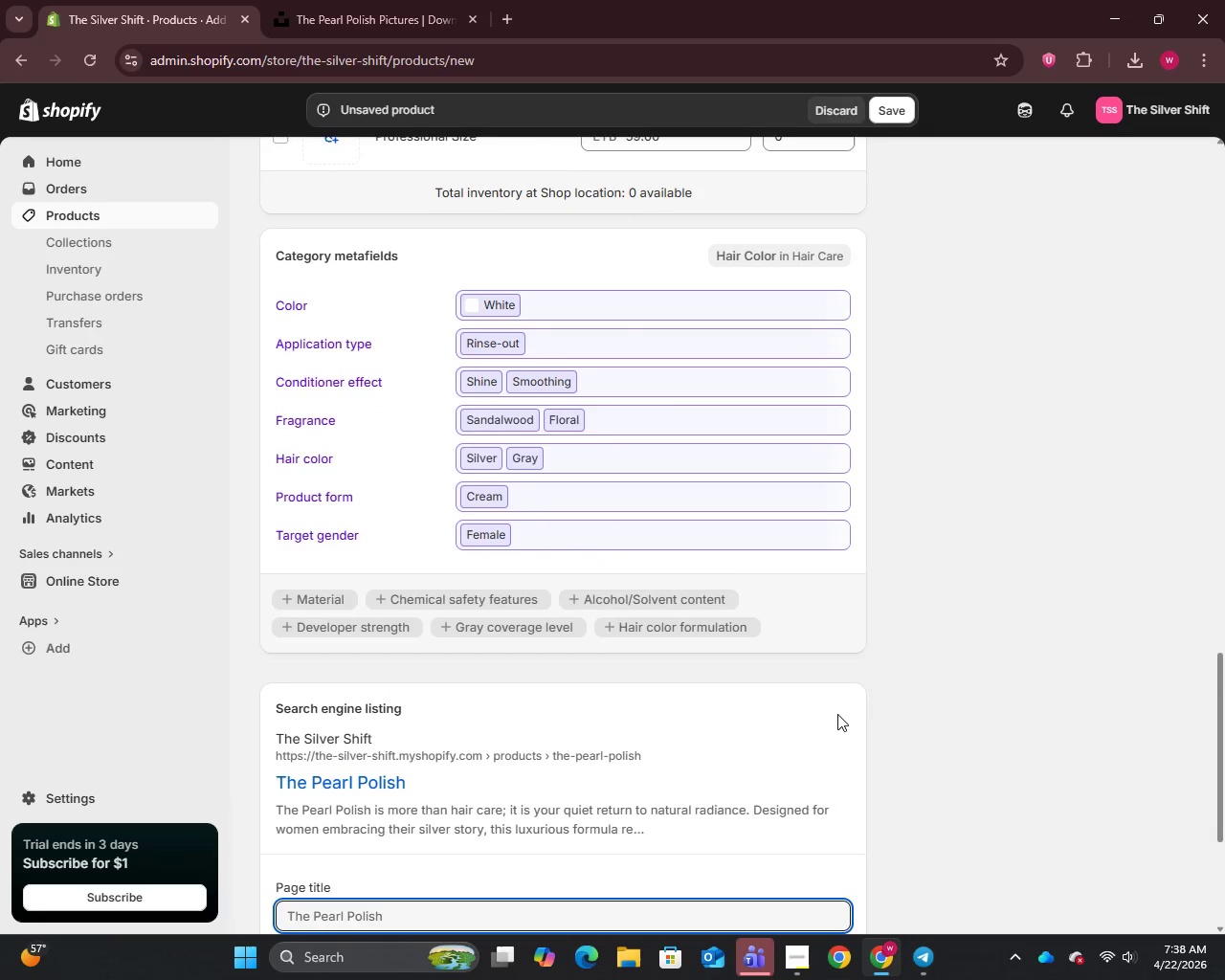 
scroll: coordinate [837, 714], scroll_direction: down, amount: 6.0
 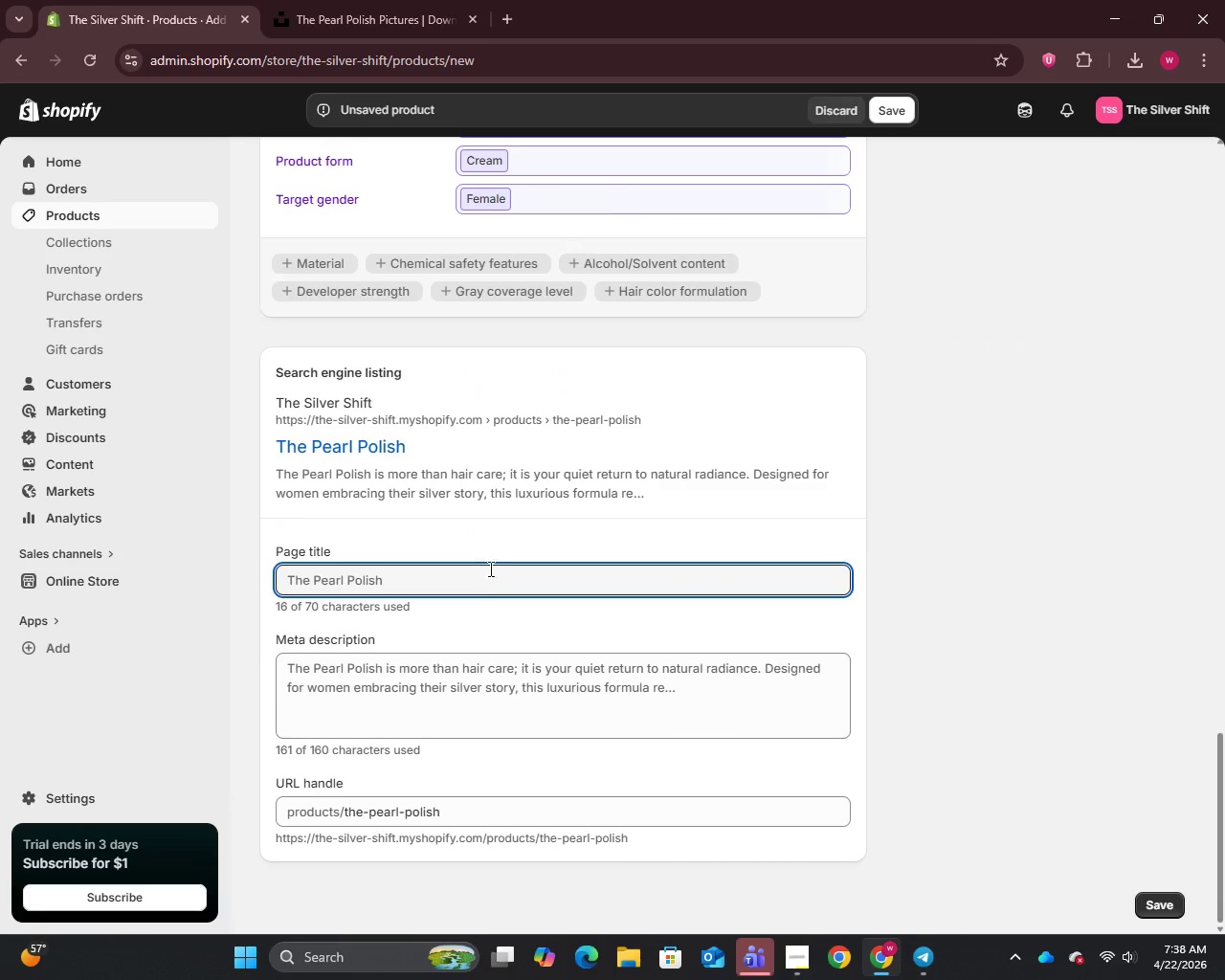 
left_click([489, 574])
 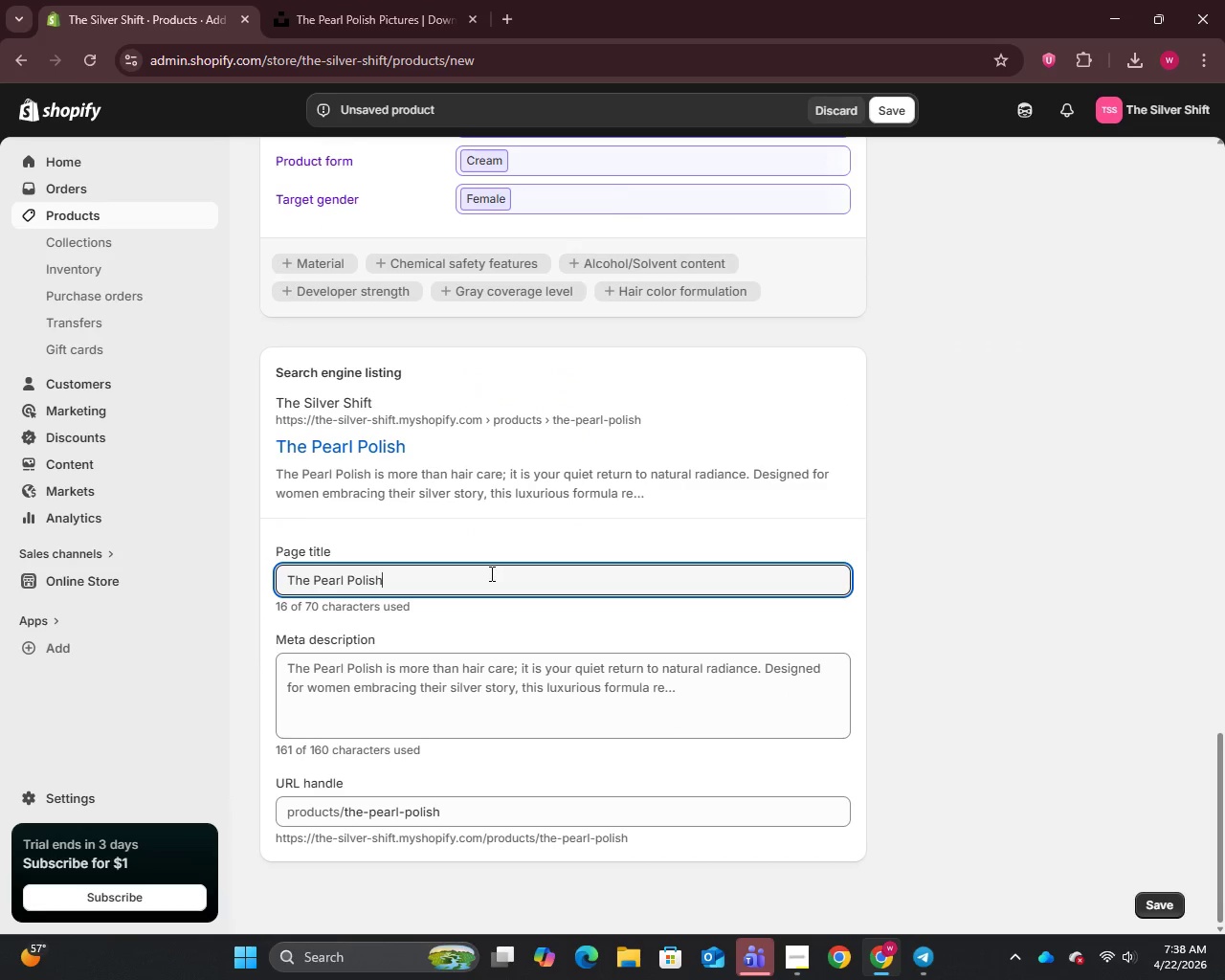 
wait(5.69)
 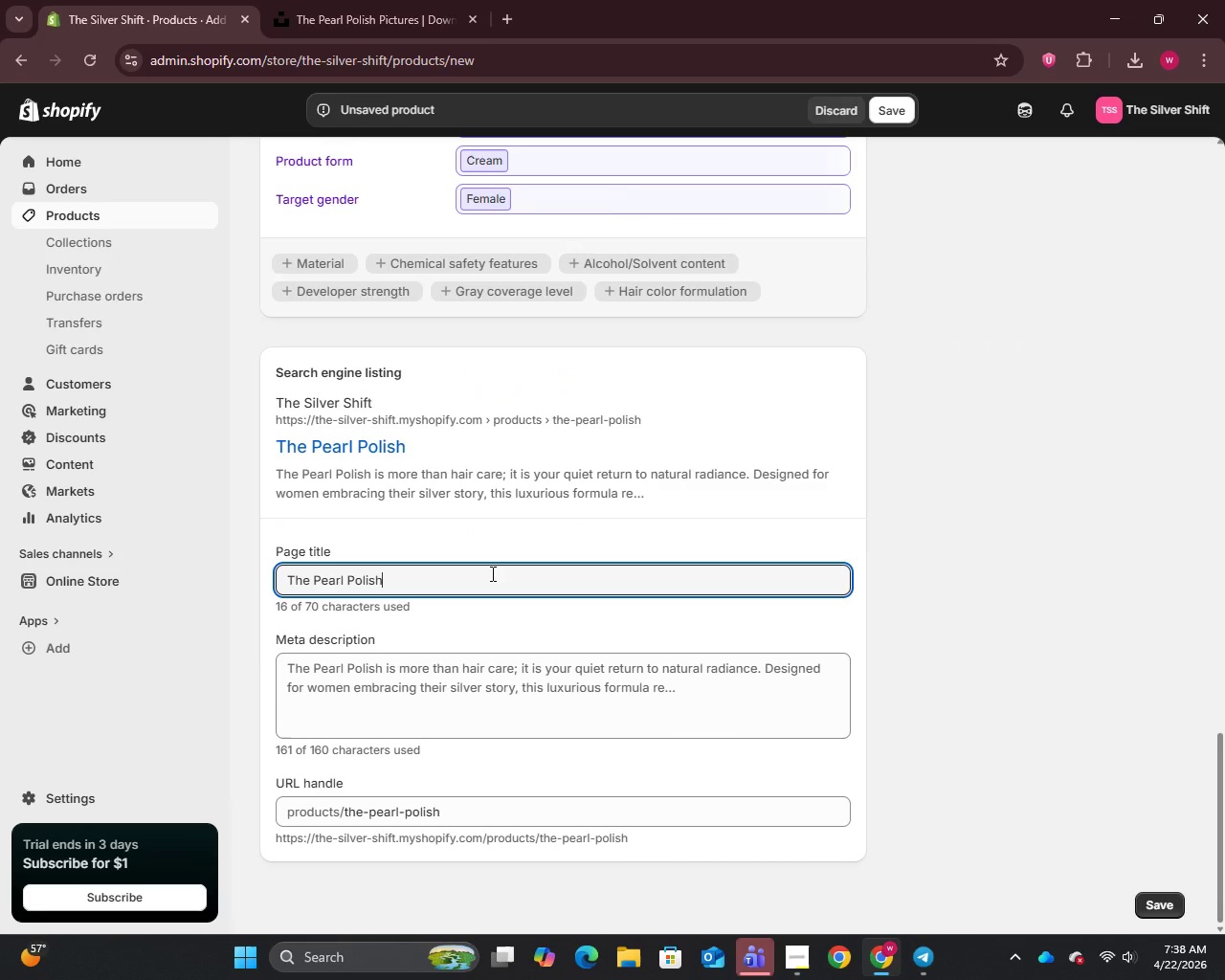 
left_click_drag(start_coordinate=[316, 578], to_coordinate=[271, 579])
 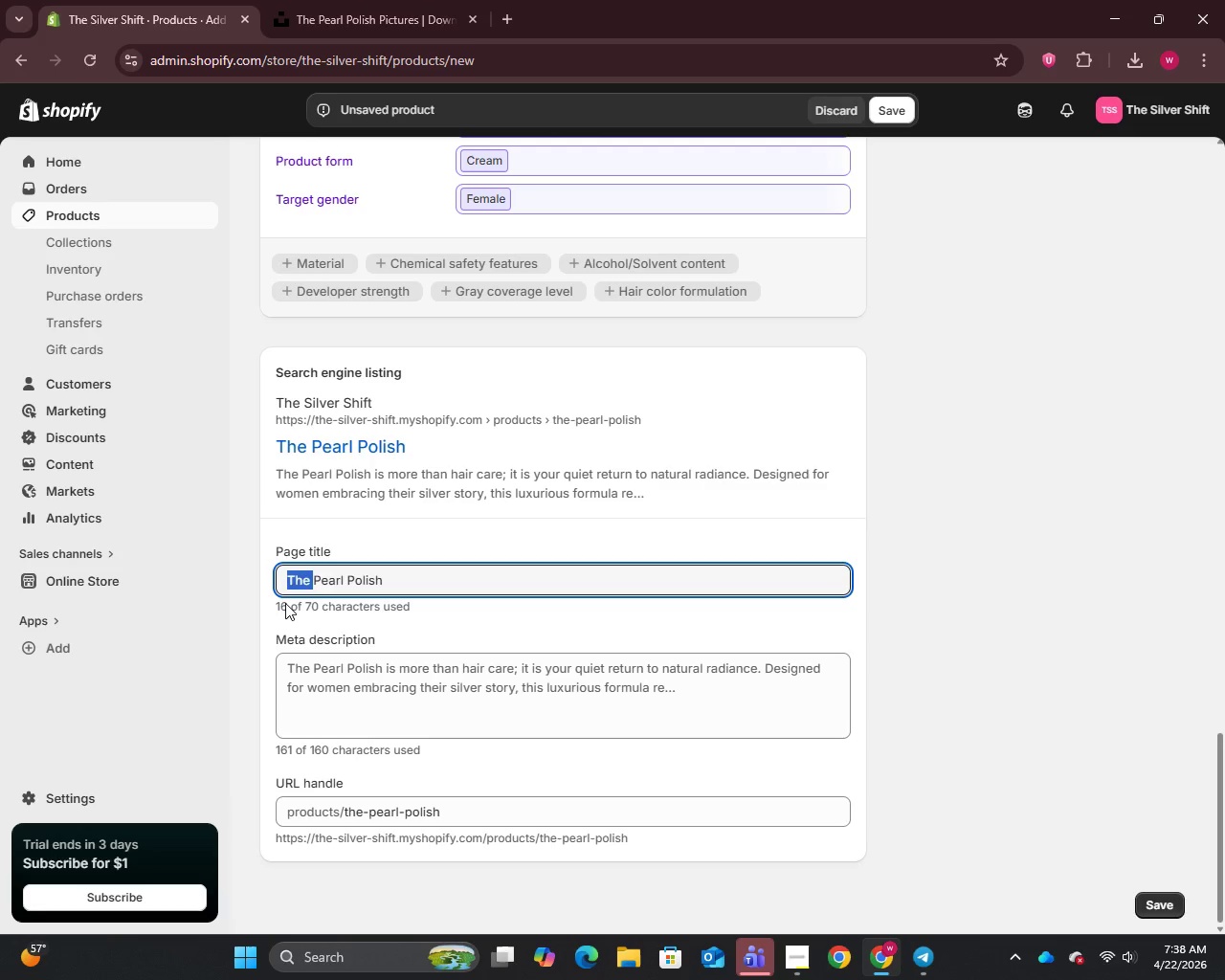 
key(Backspace)
 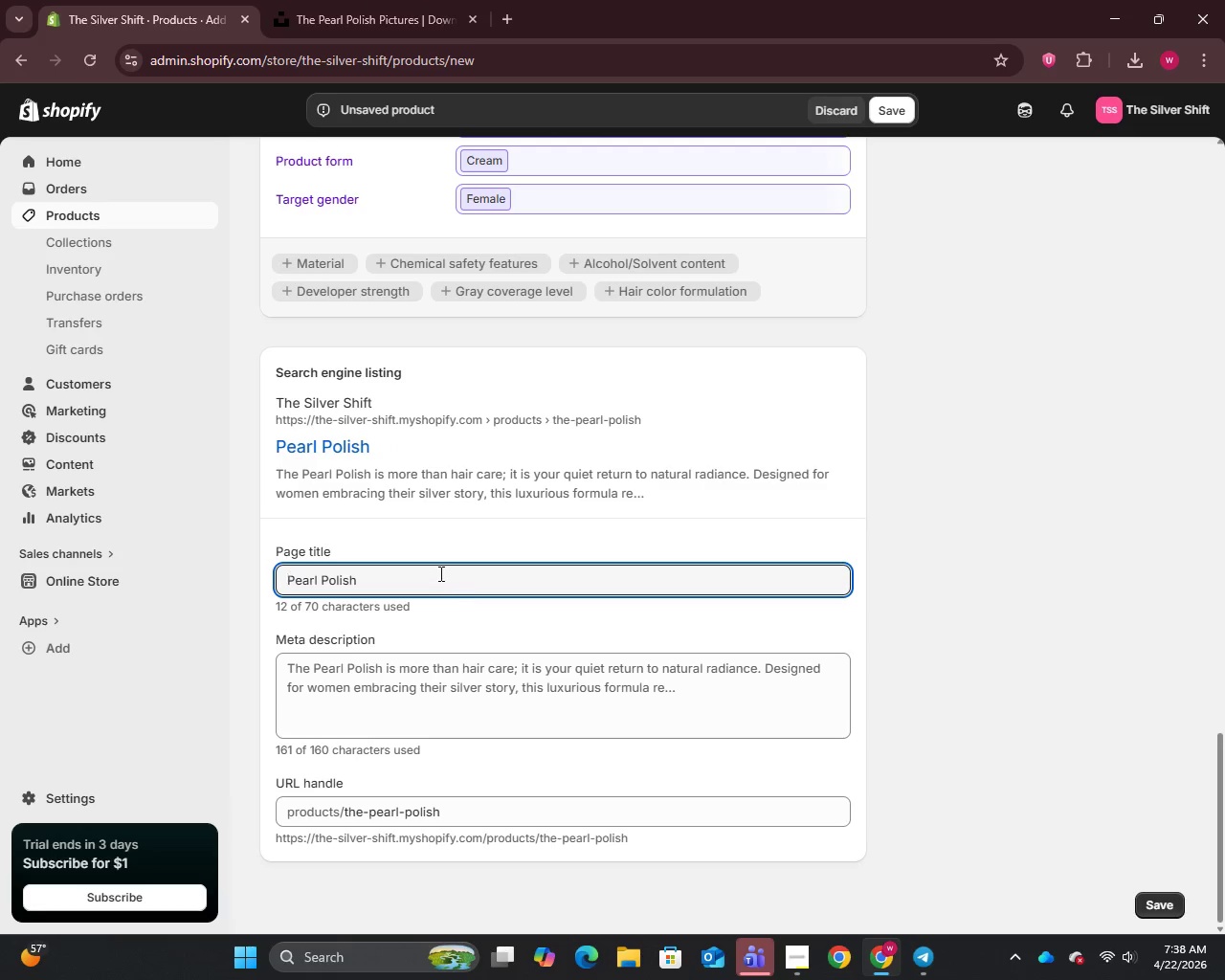 
left_click([438, 572])
 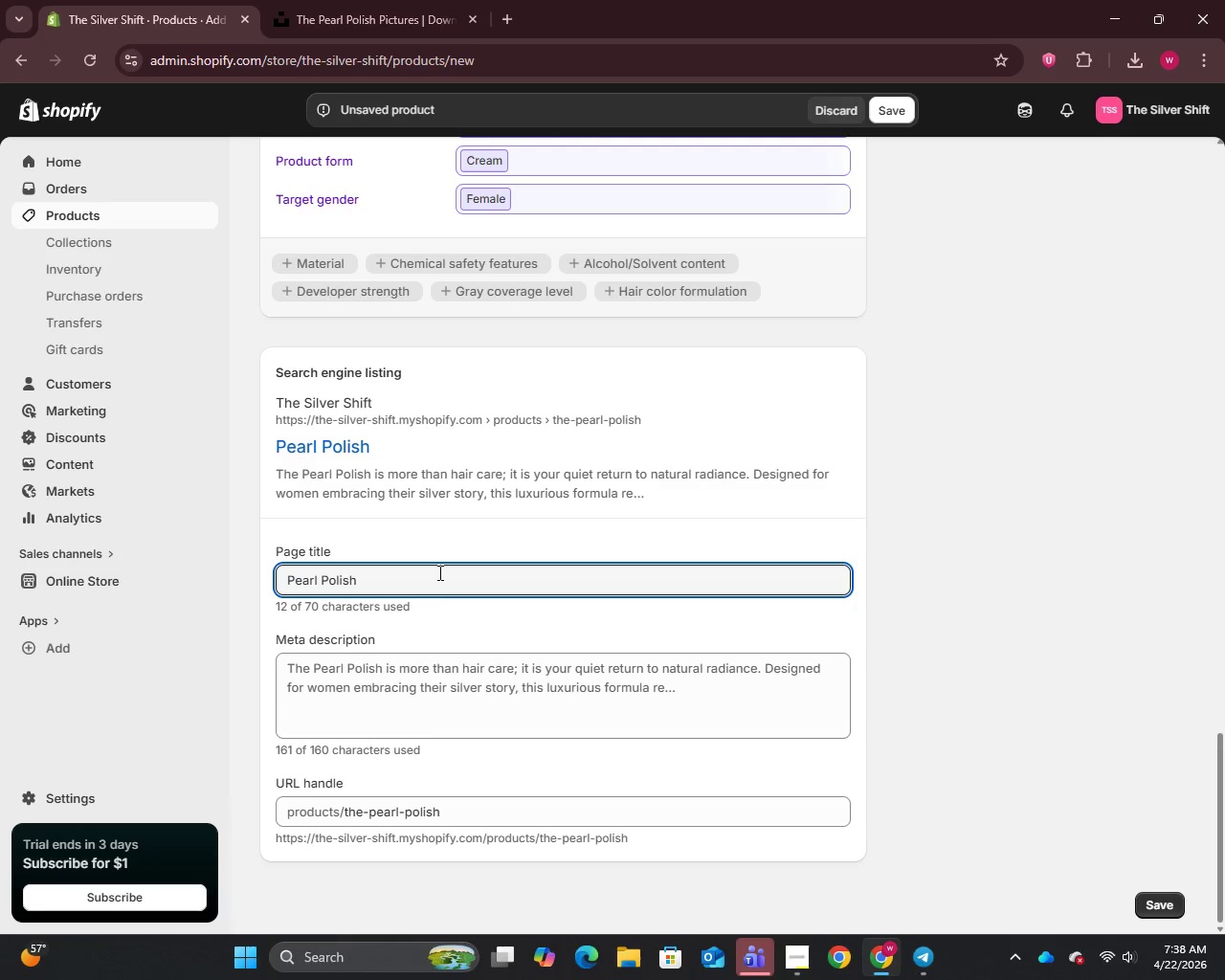 
type( | Silver Hair Care for Gray Transition)
 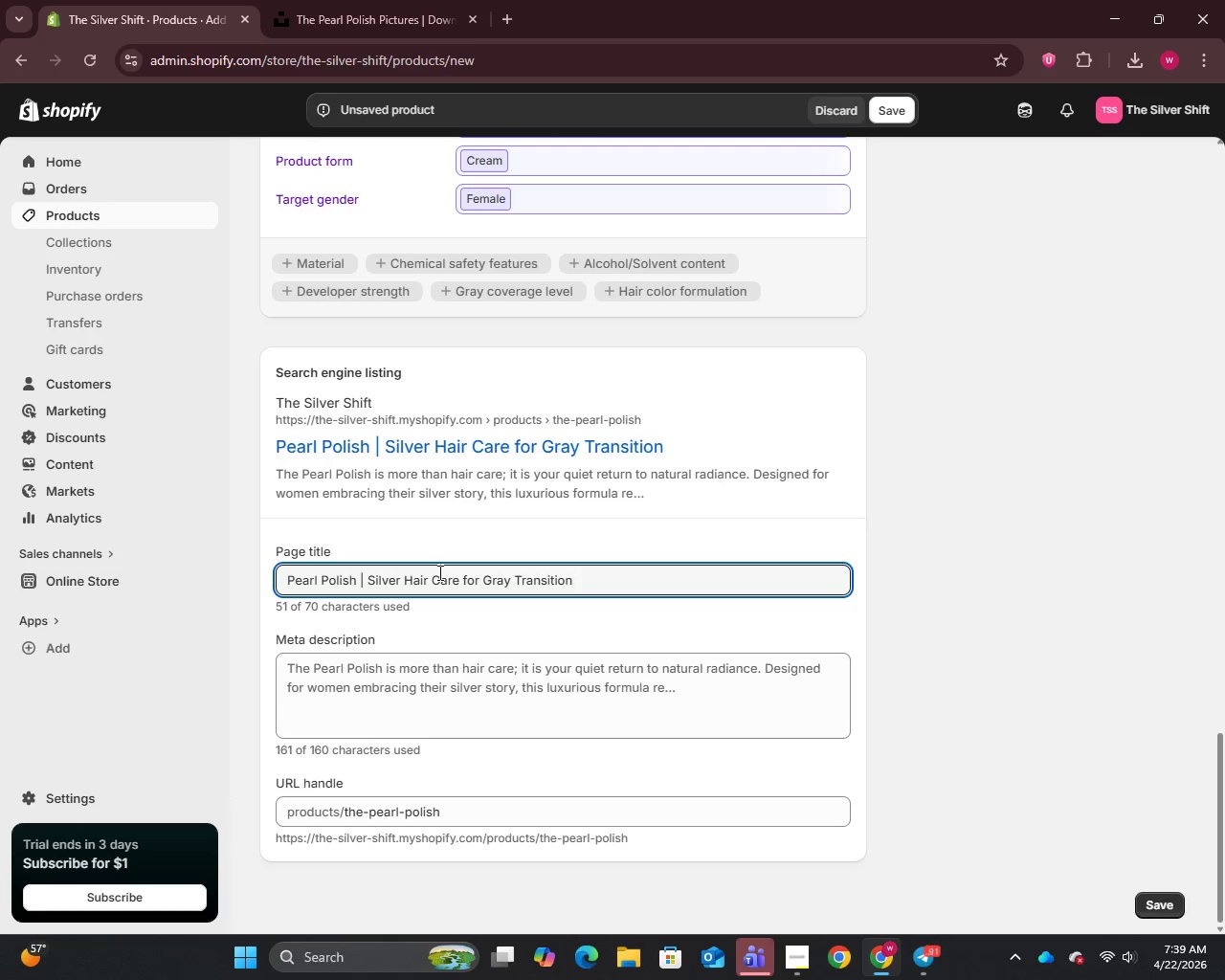 
left_click([470, 702])
 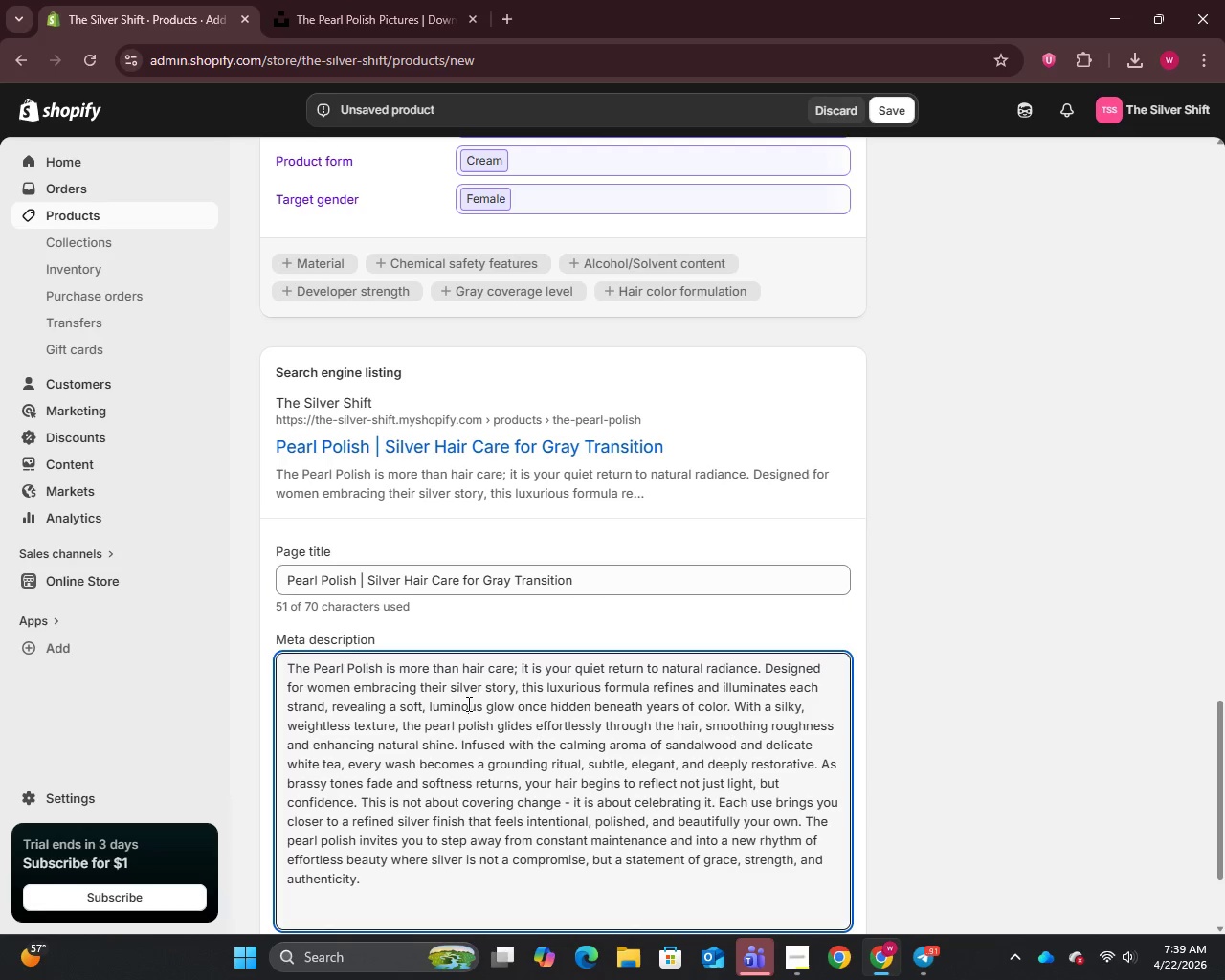 
key(Control+A)
 